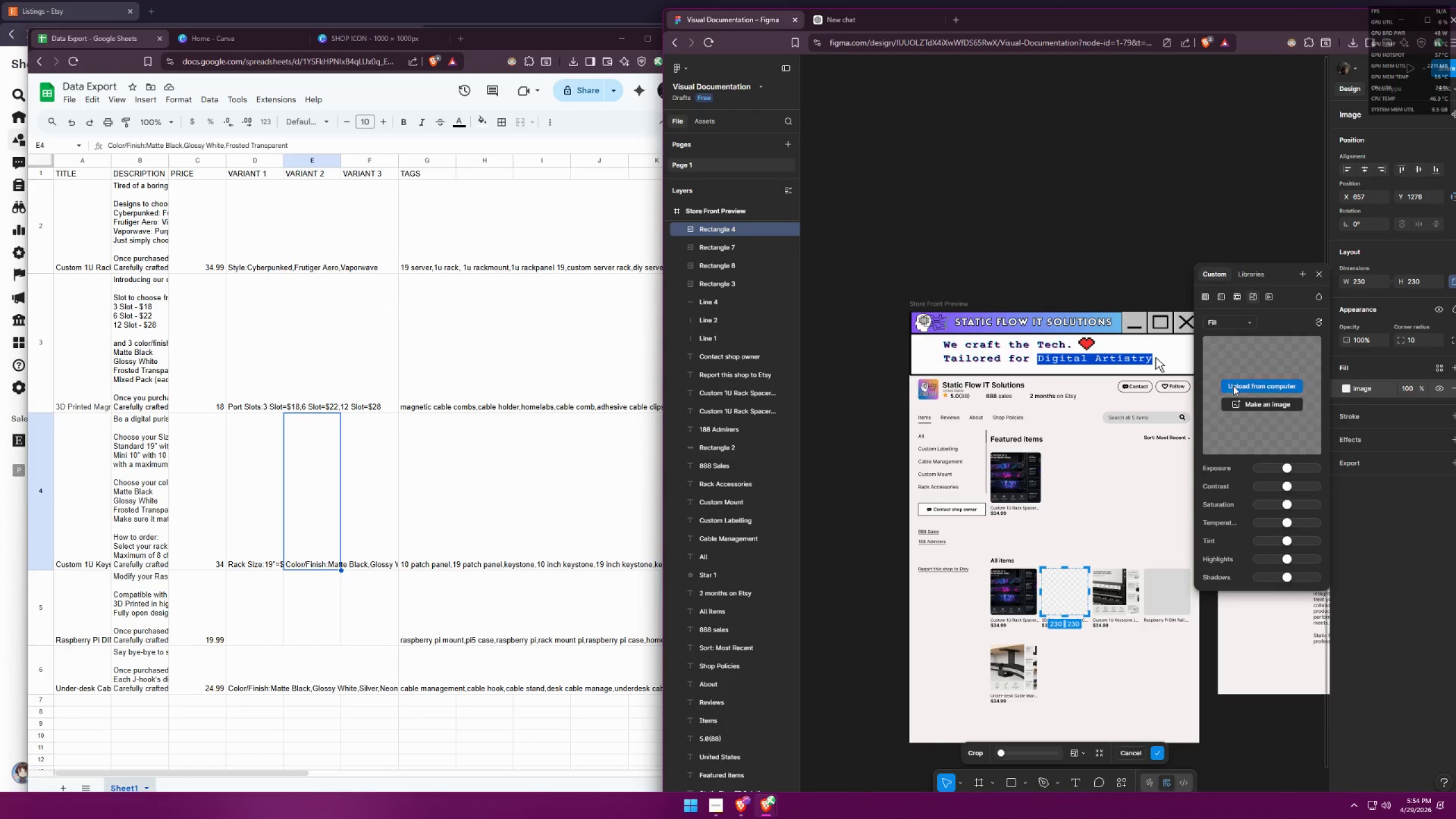 
left_click([1234, 388])
 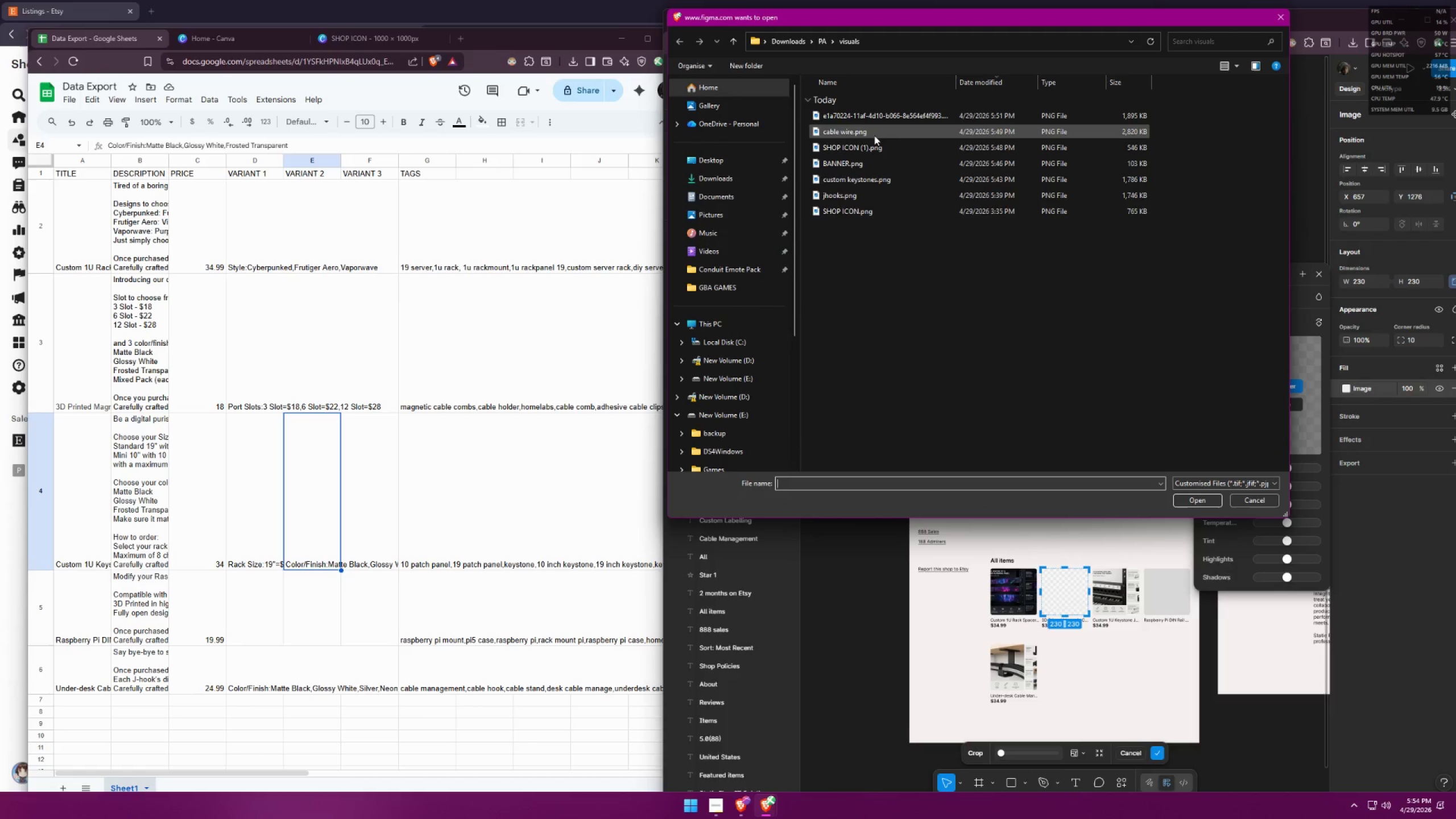 
double_click([876, 129])
 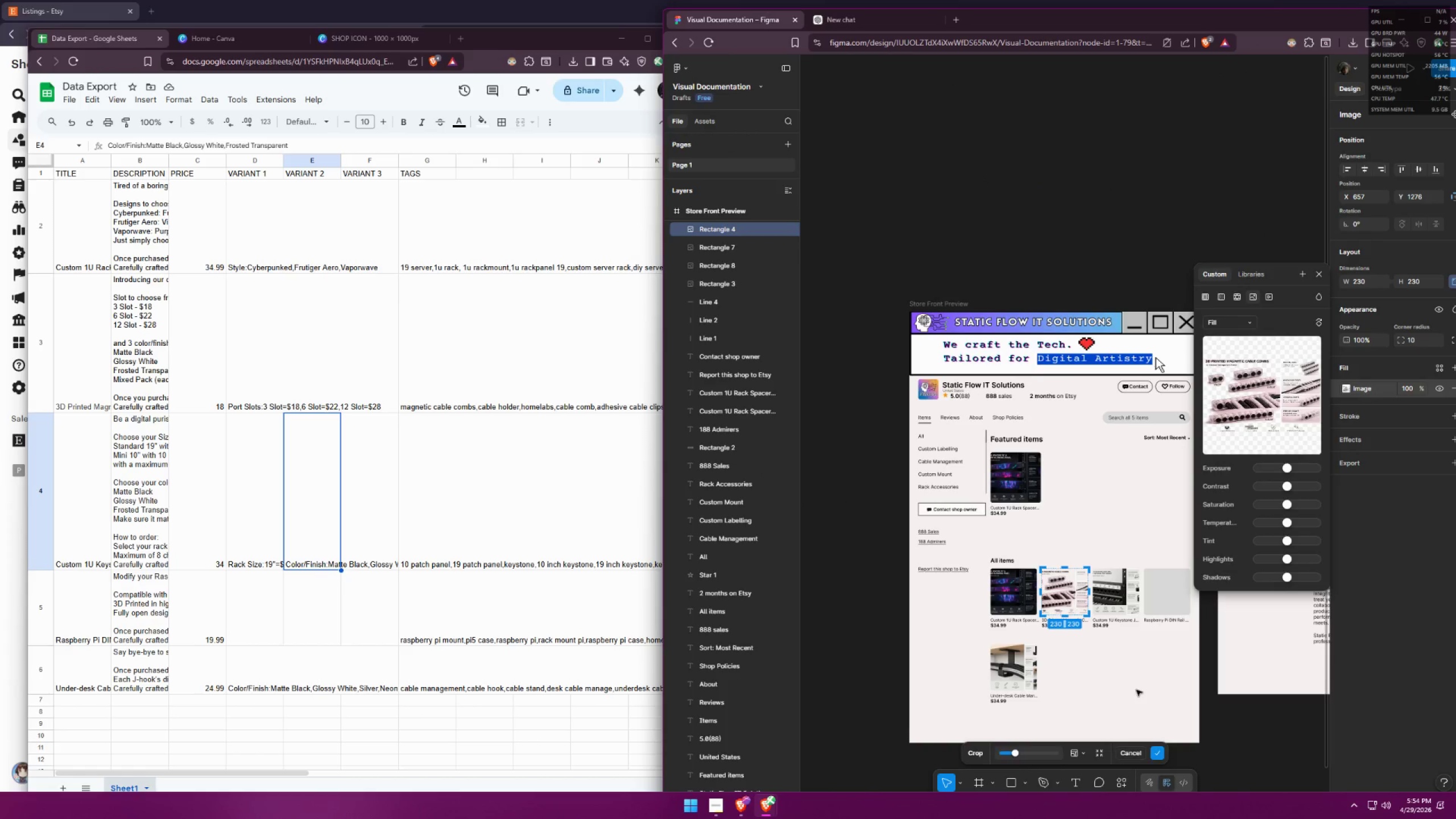 
double_click([1136, 689])
 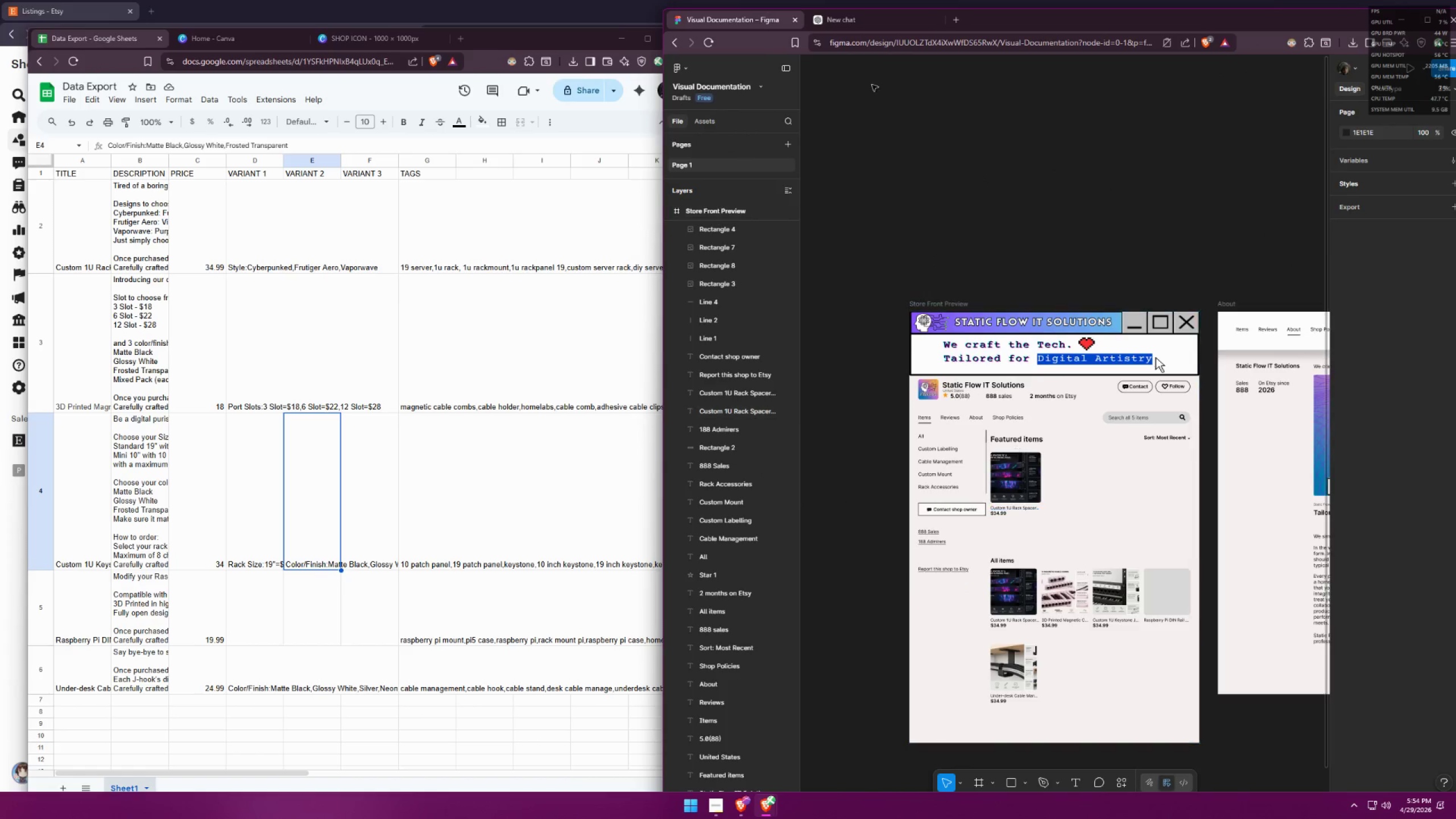 
left_click([862, 21])
 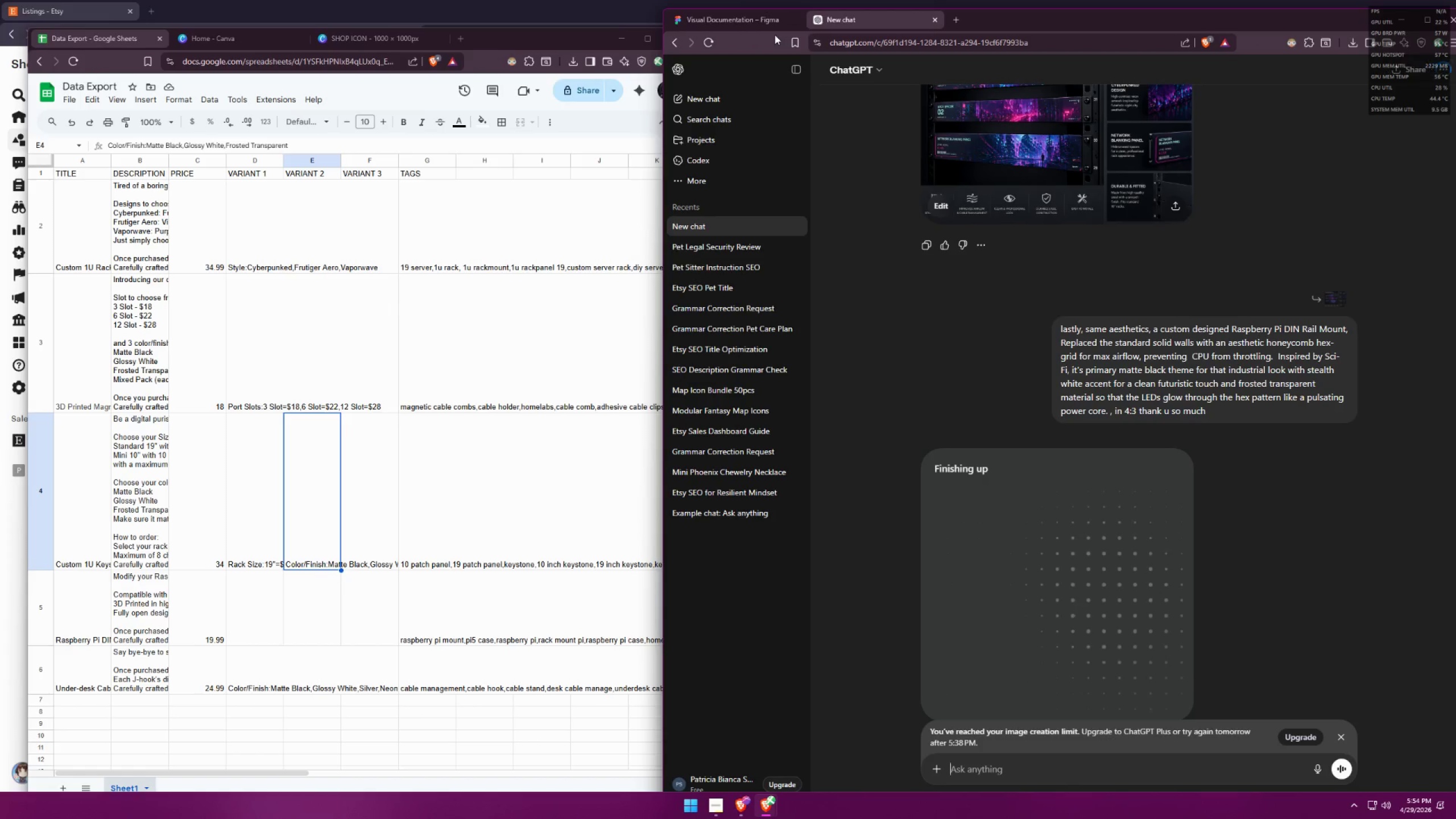 
left_click([757, 24])
 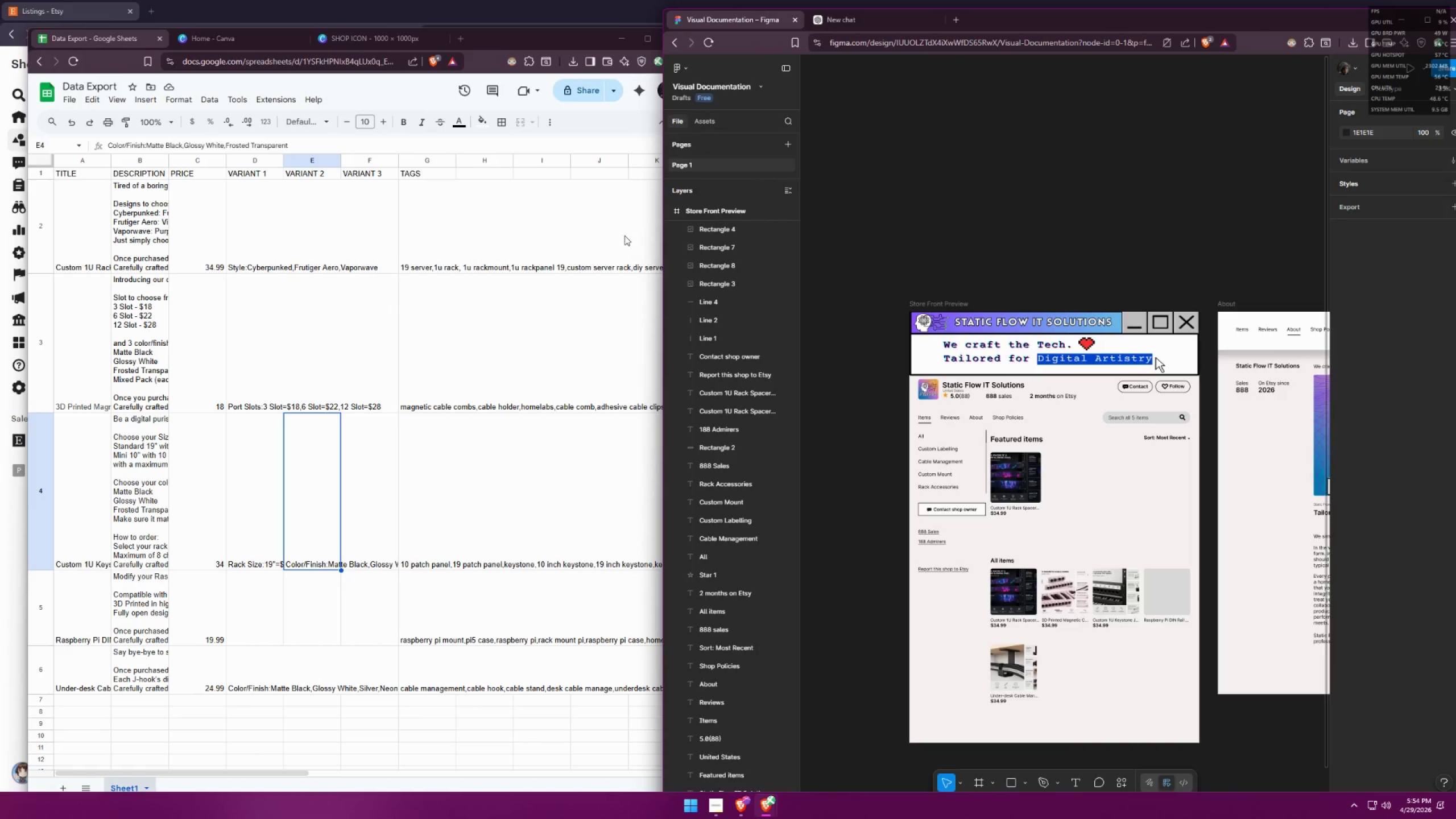 
left_click([345, 0])
 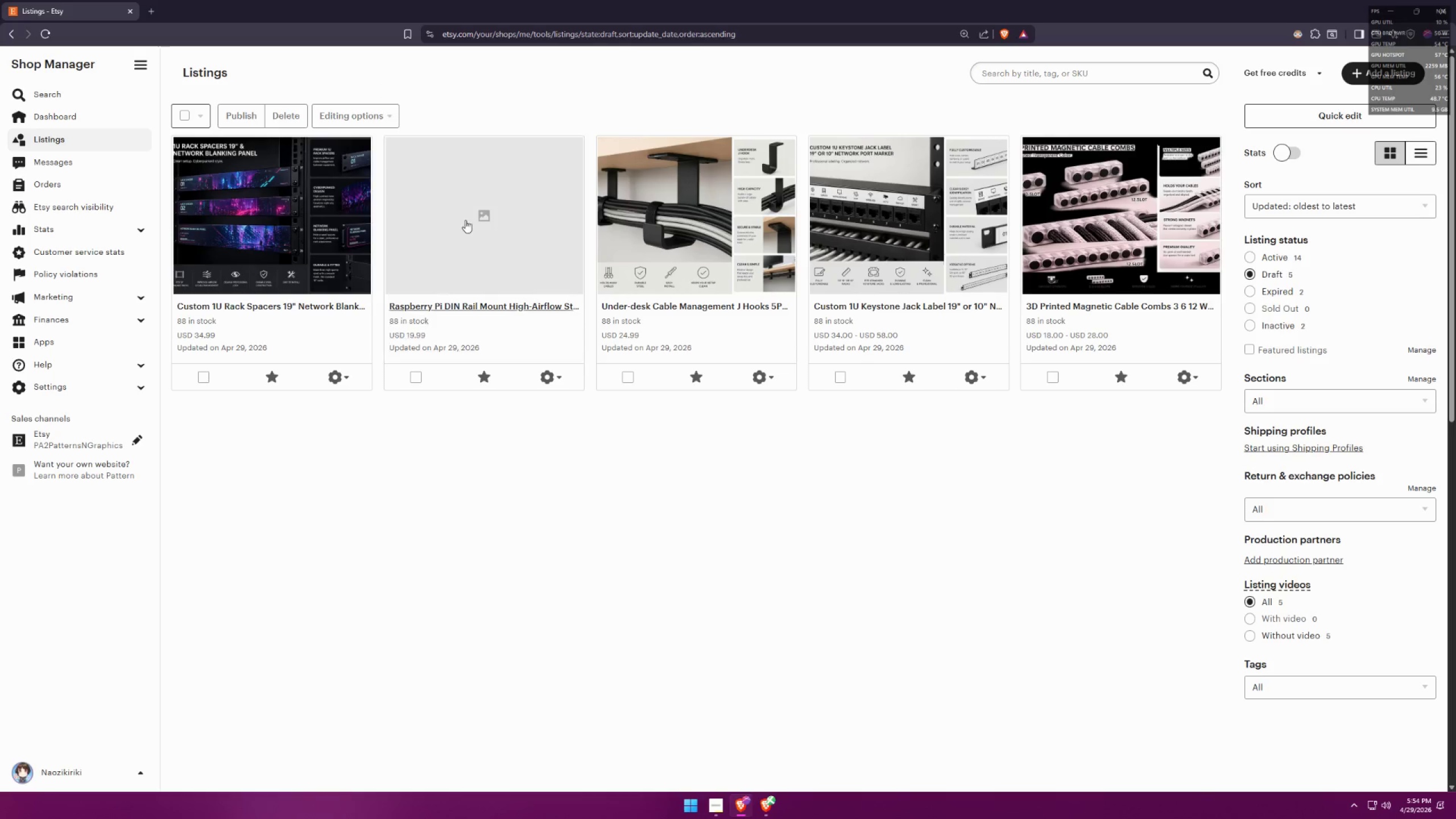 
left_click([754, 535])
 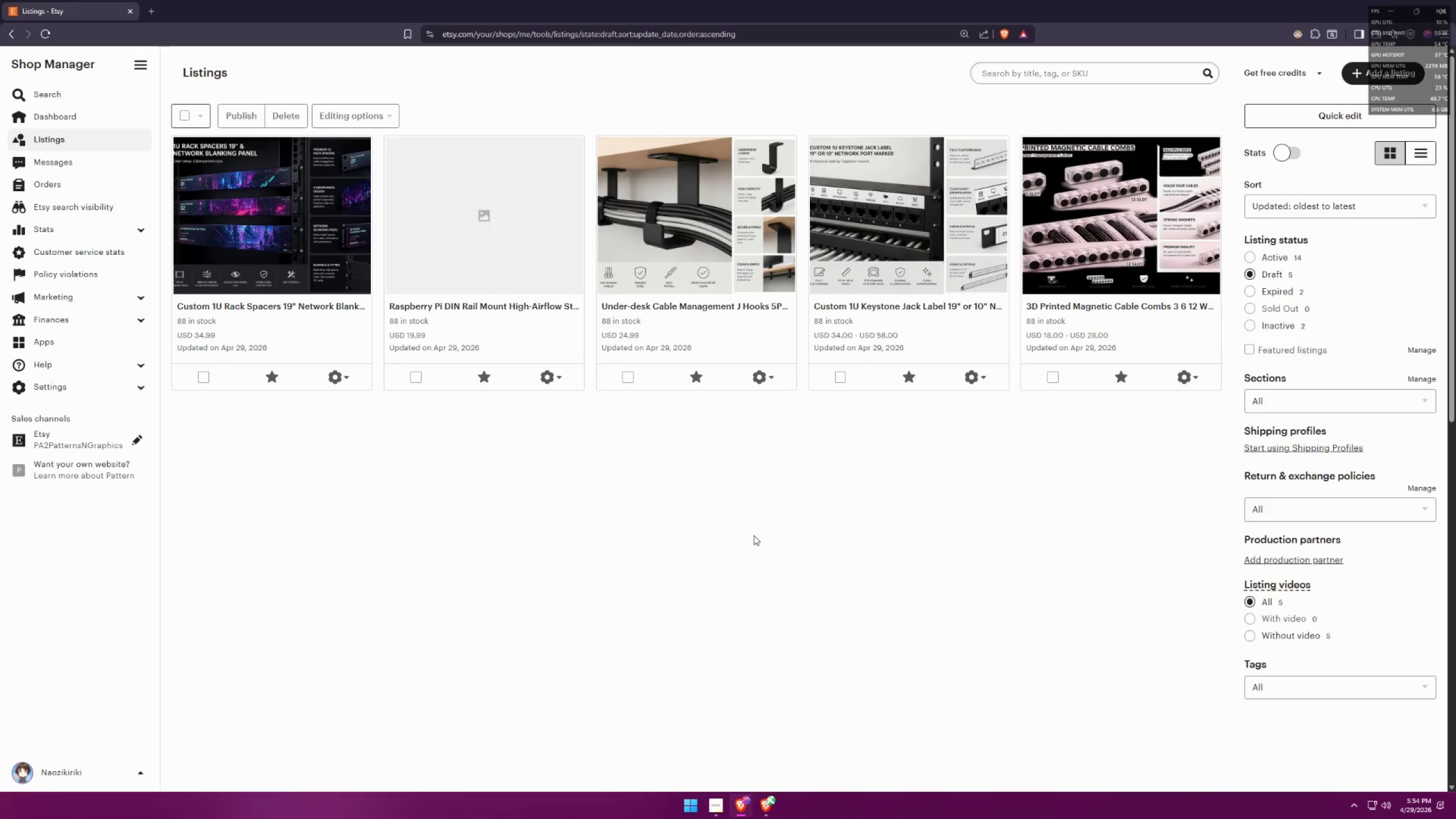 
key(Alt+AltLeft)
 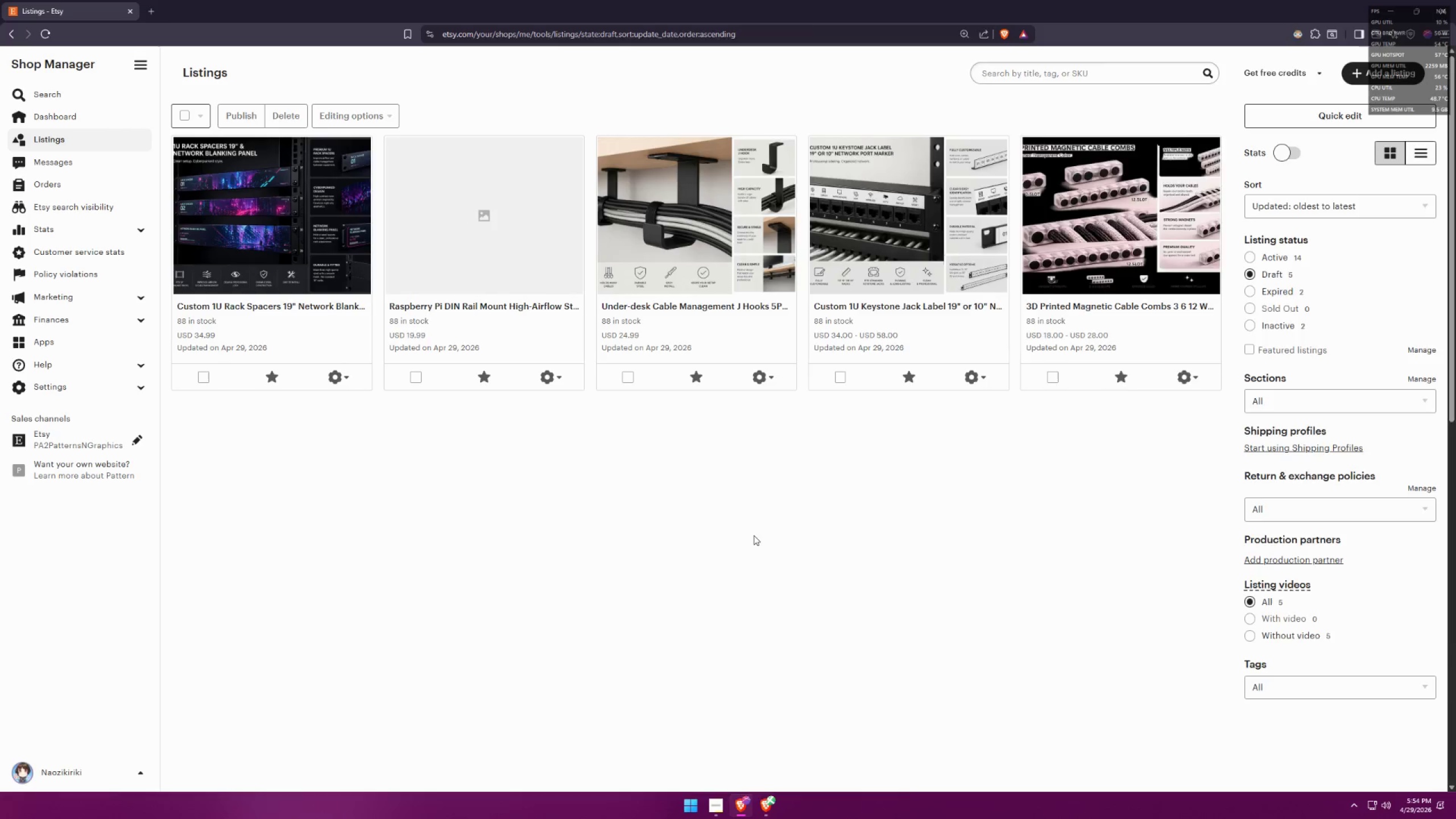 
key(Alt+Tab)
 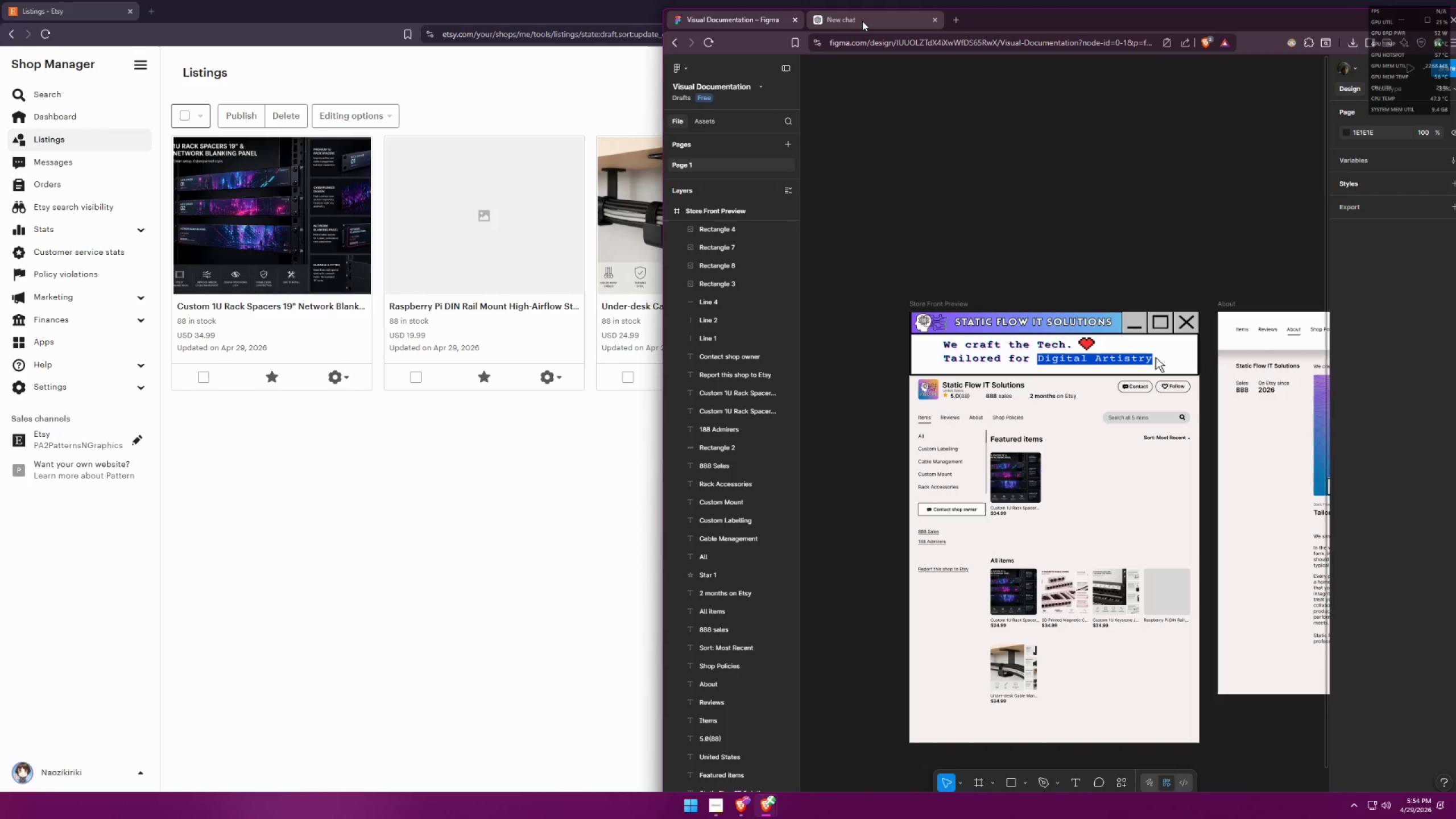 
left_click([937, 189])
 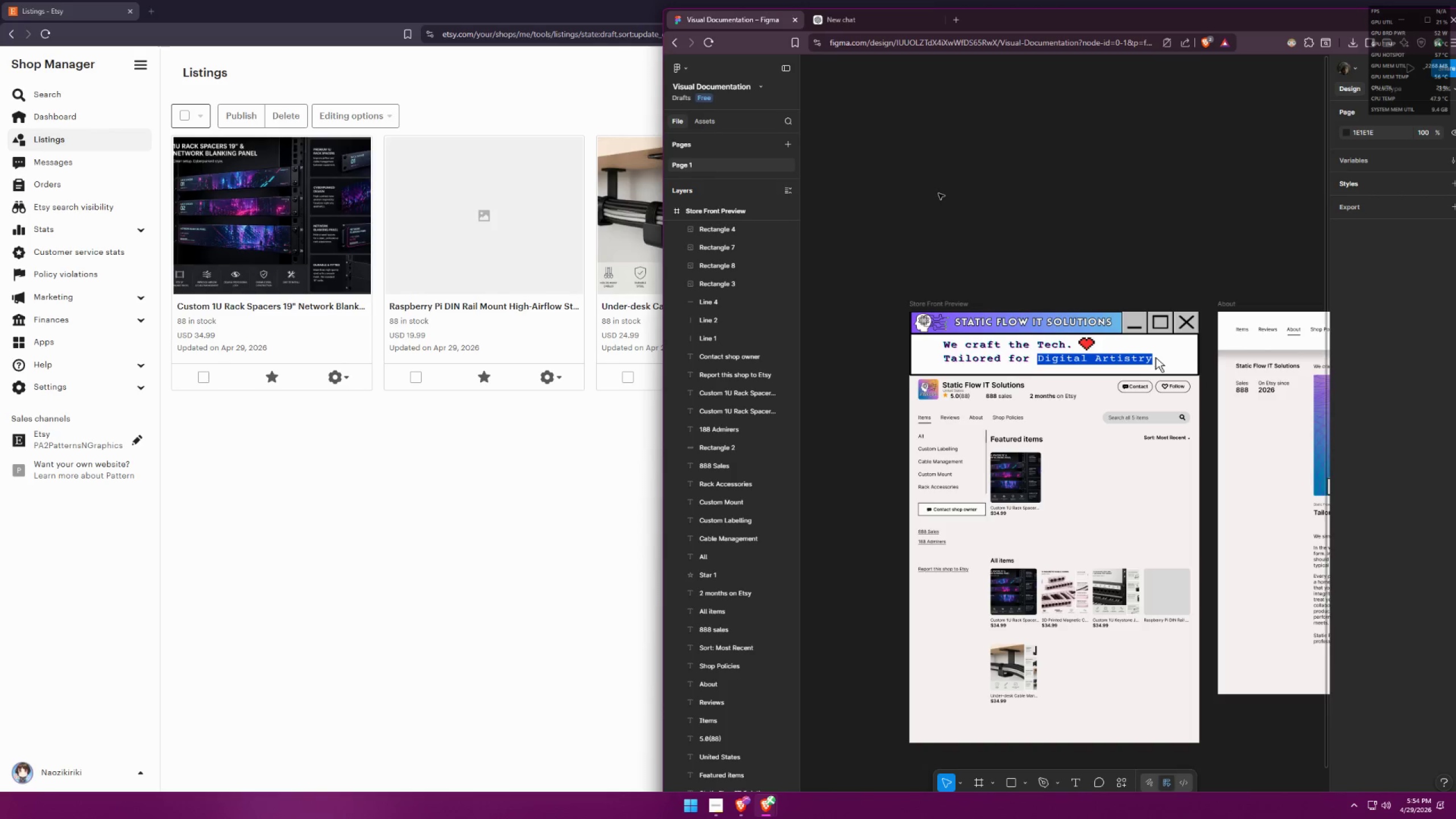 
hold_key(key=ControlLeft, duration=1.52)
scroll: coordinate [899, 210], scroll_direction: down, amount: 9.0
 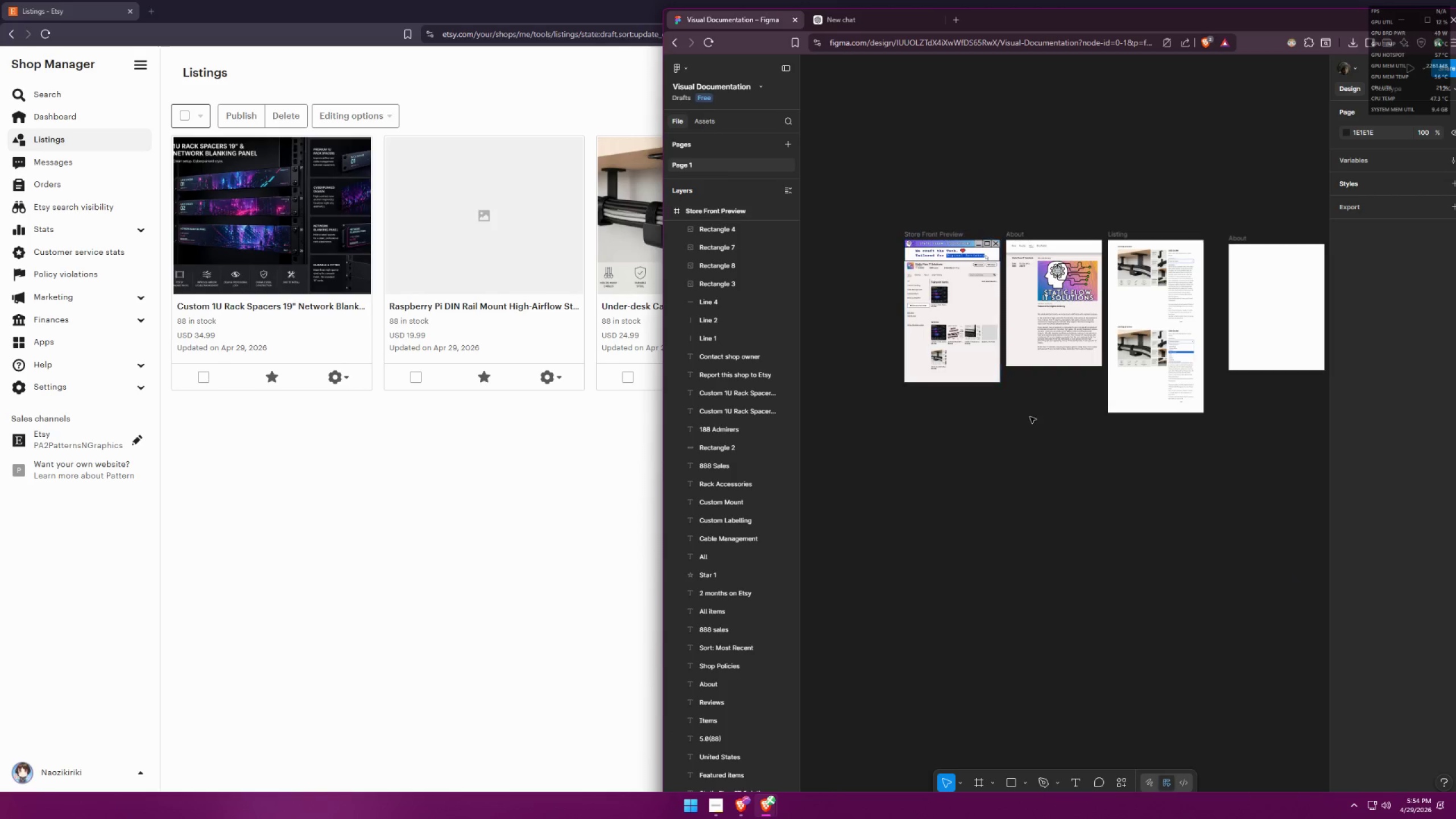 
hold_key(key=ControlLeft, duration=1.5)
scroll: coordinate [1244, 326], scroll_direction: up, amount: 4.0
 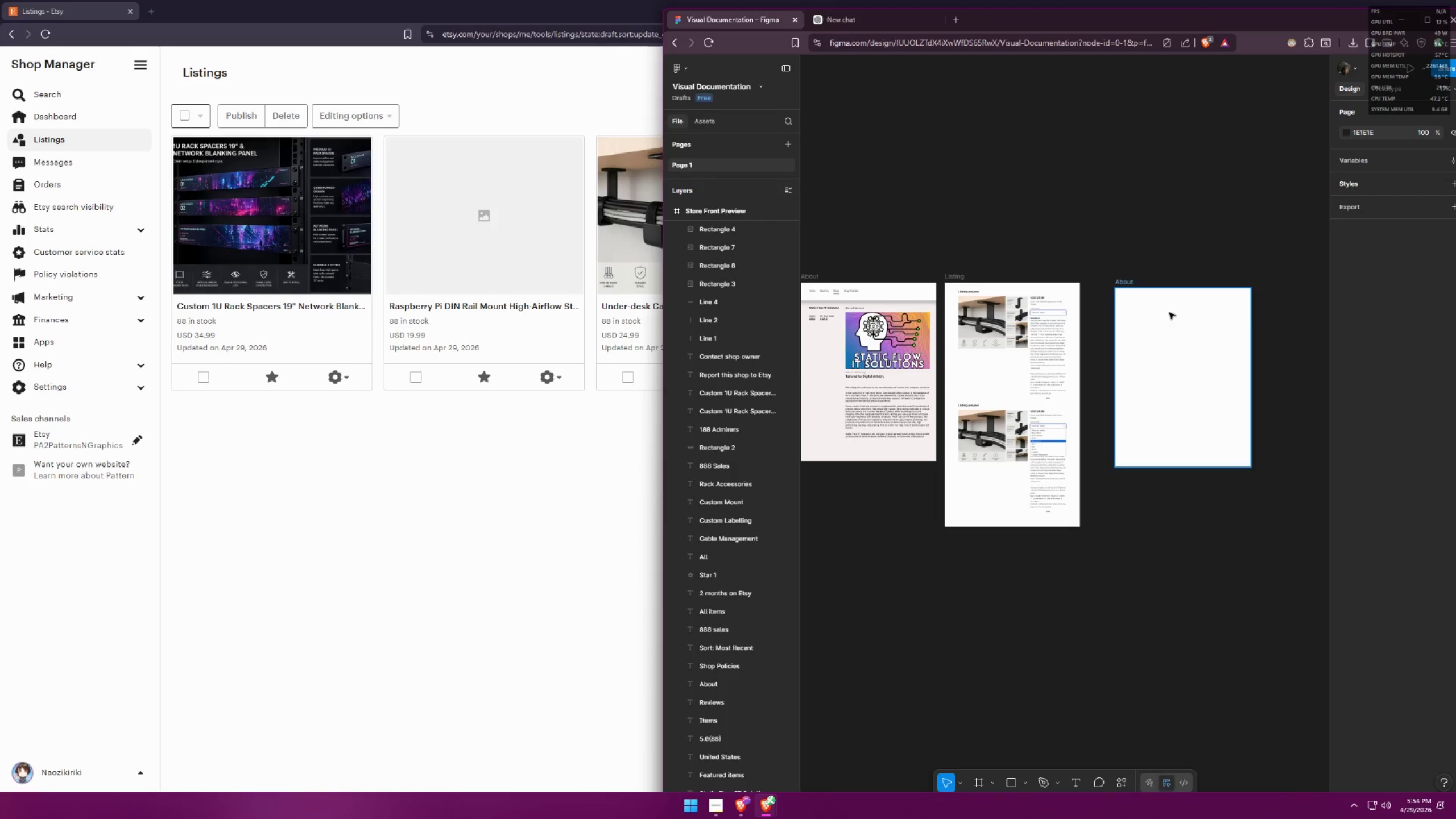 
hold_key(key=ControlLeft, duration=0.42)
scroll: coordinate [1144, 288], scroll_direction: up, amount: 1.0
 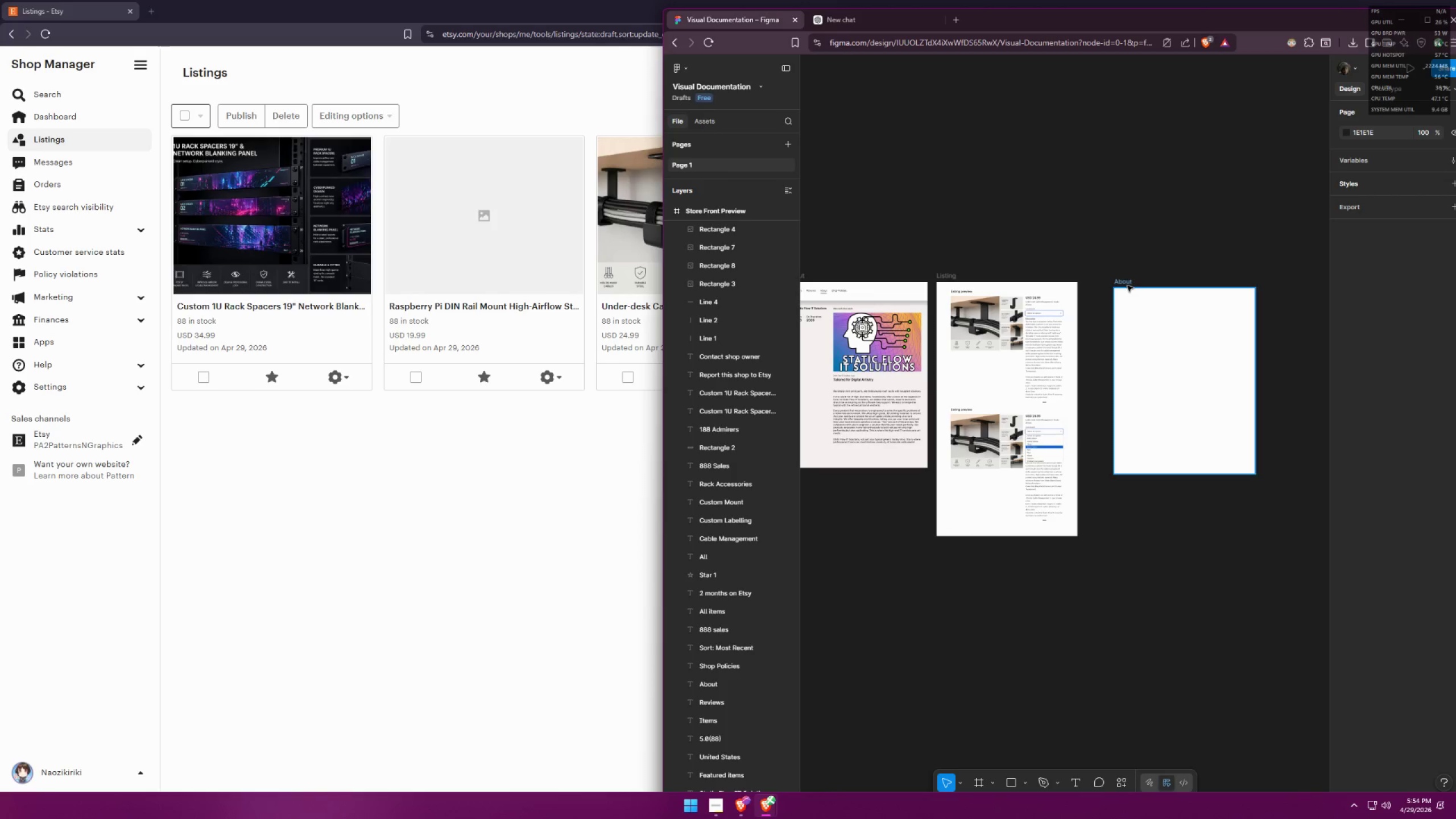 
double_click([1127, 286])
 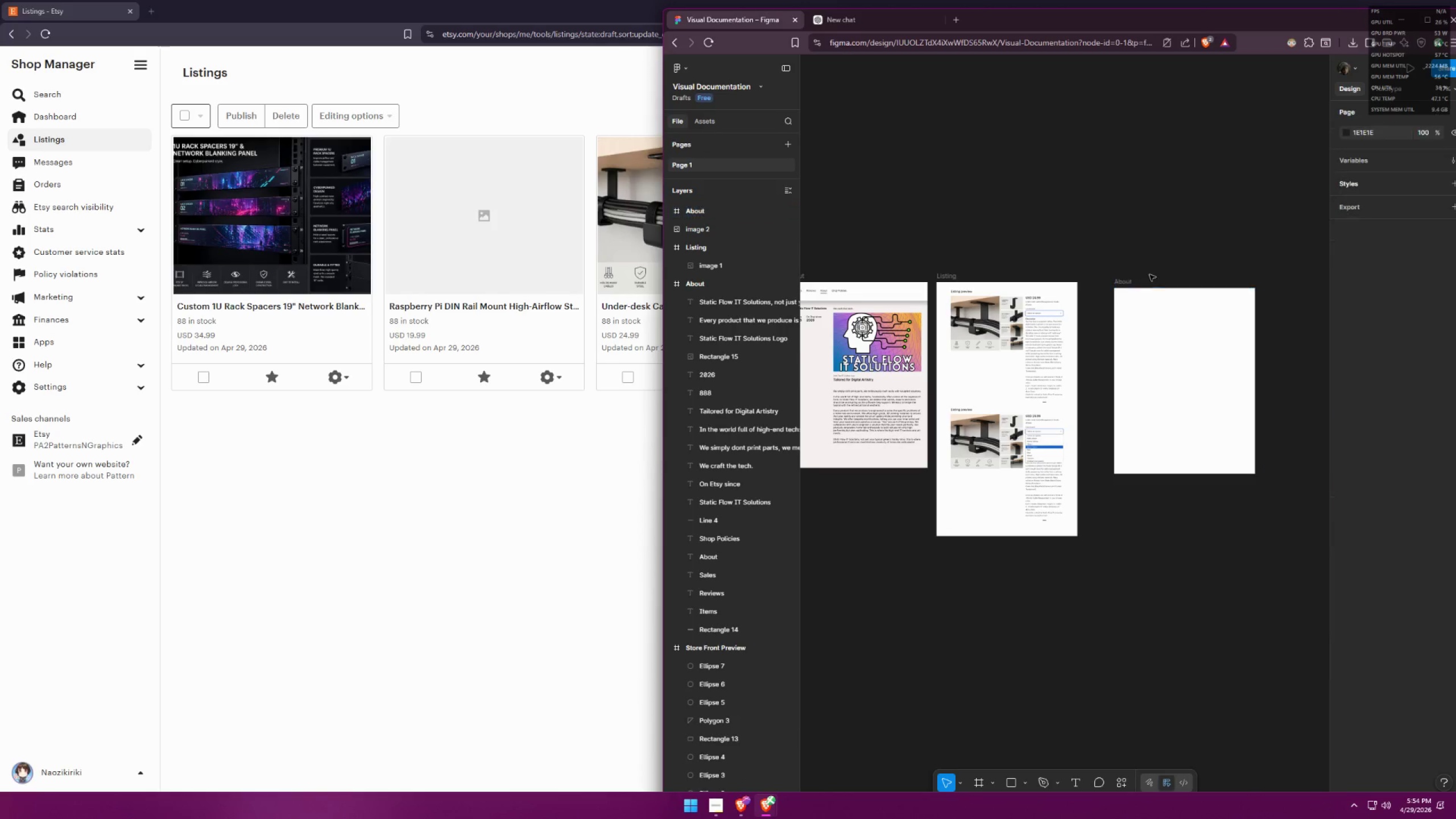 
double_click([1118, 283])
 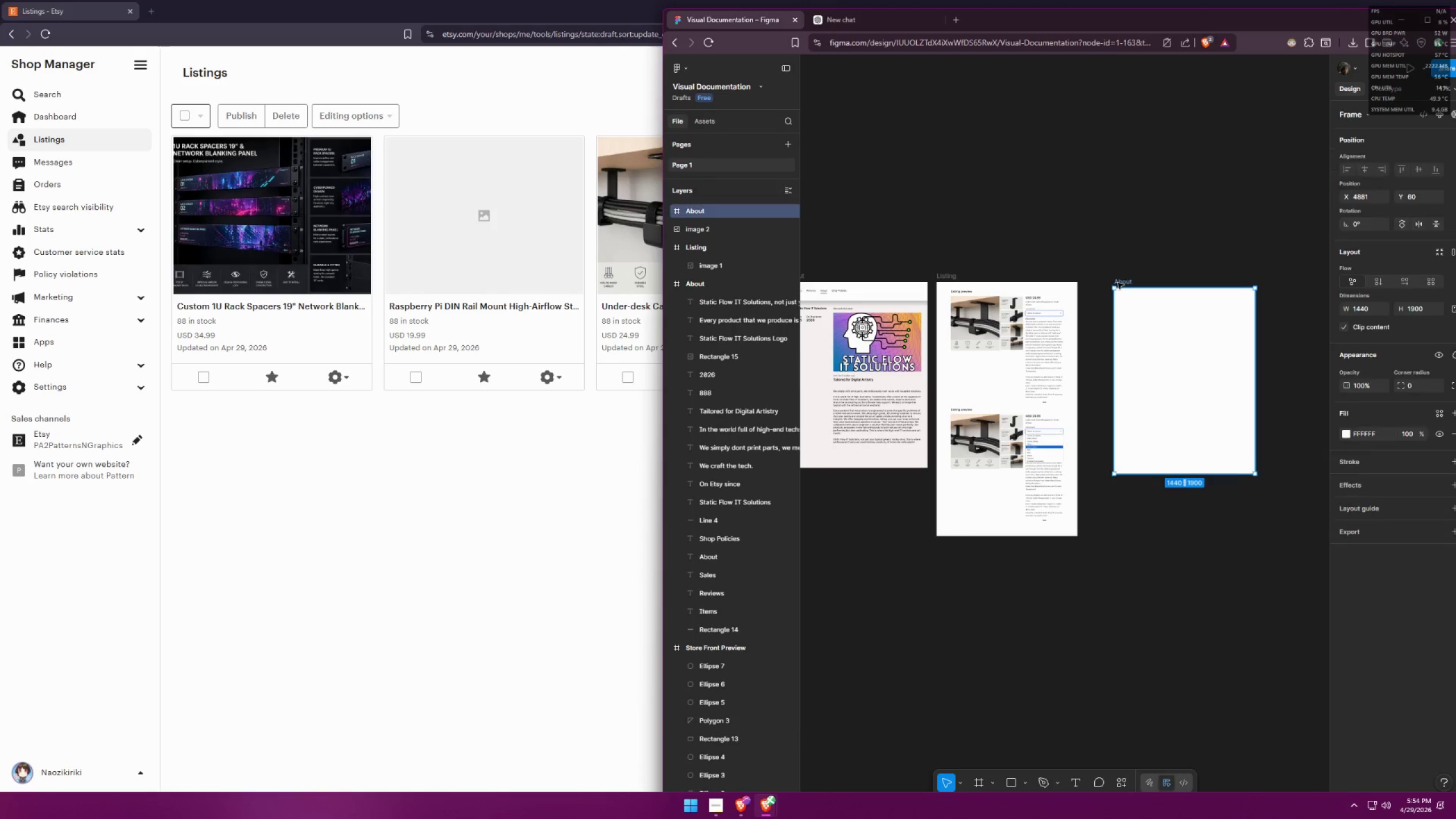 
triple_click([1118, 283])
 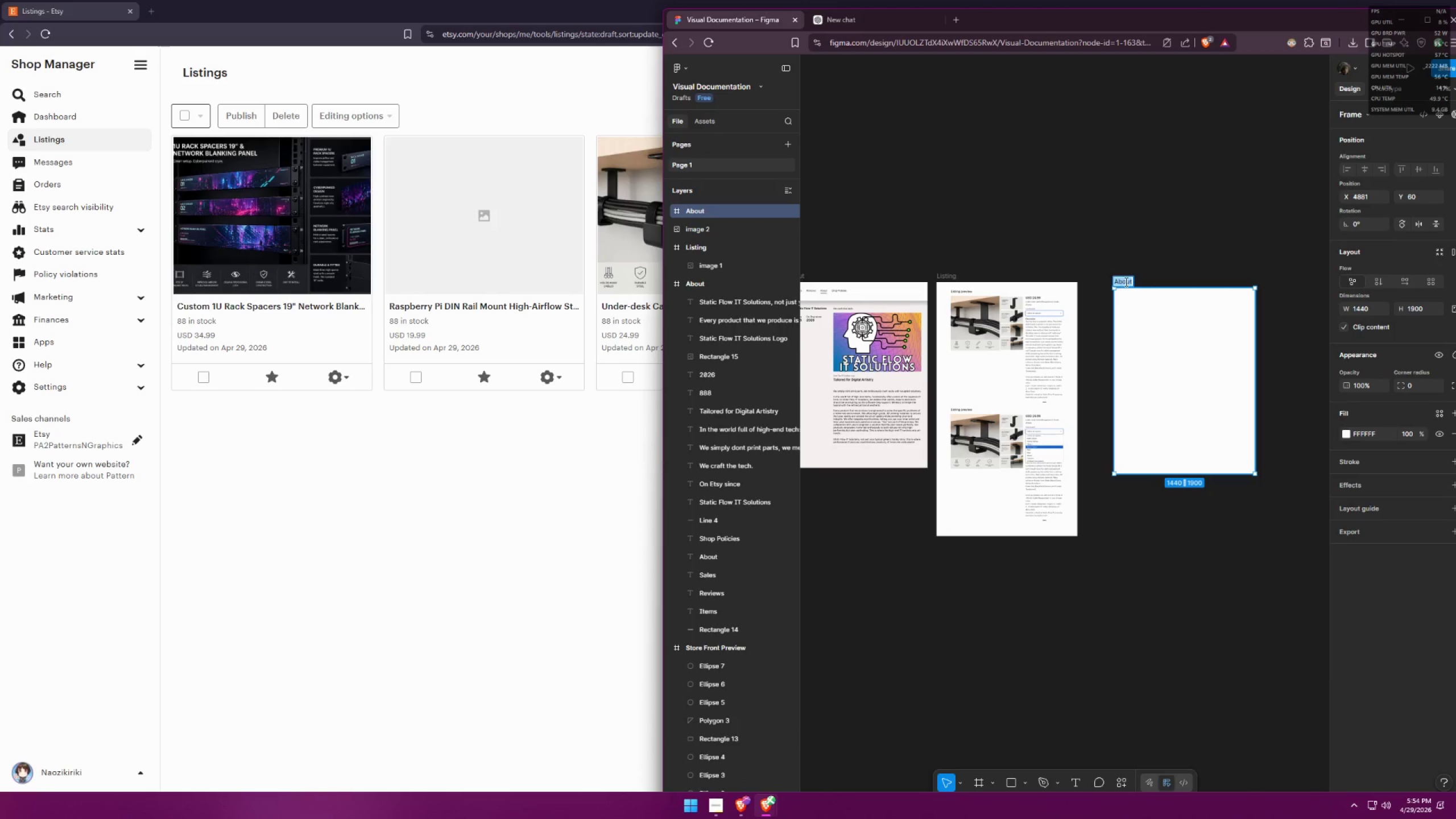 
type(Ta)
 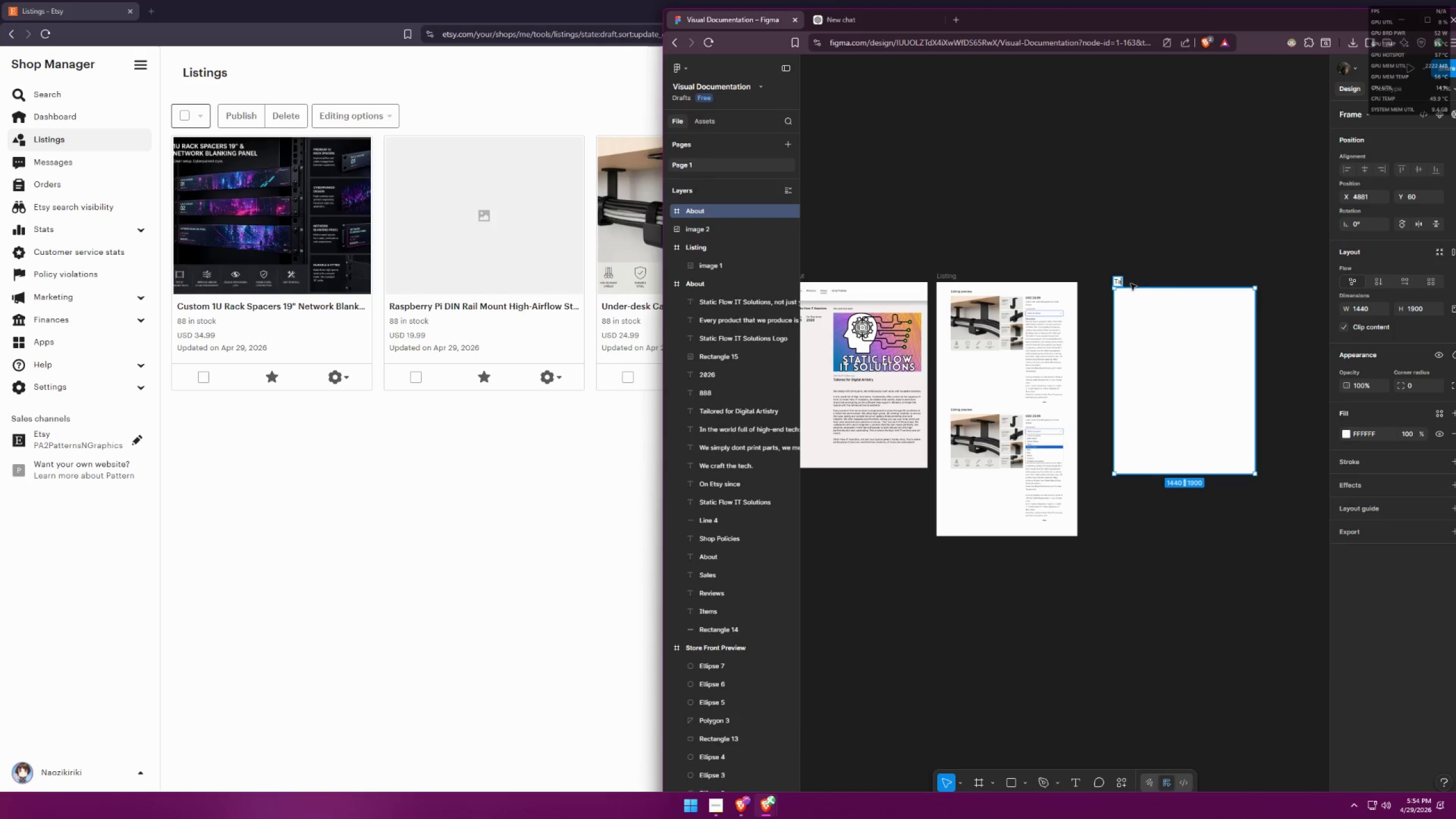 
type(gs in Shop Manager)
 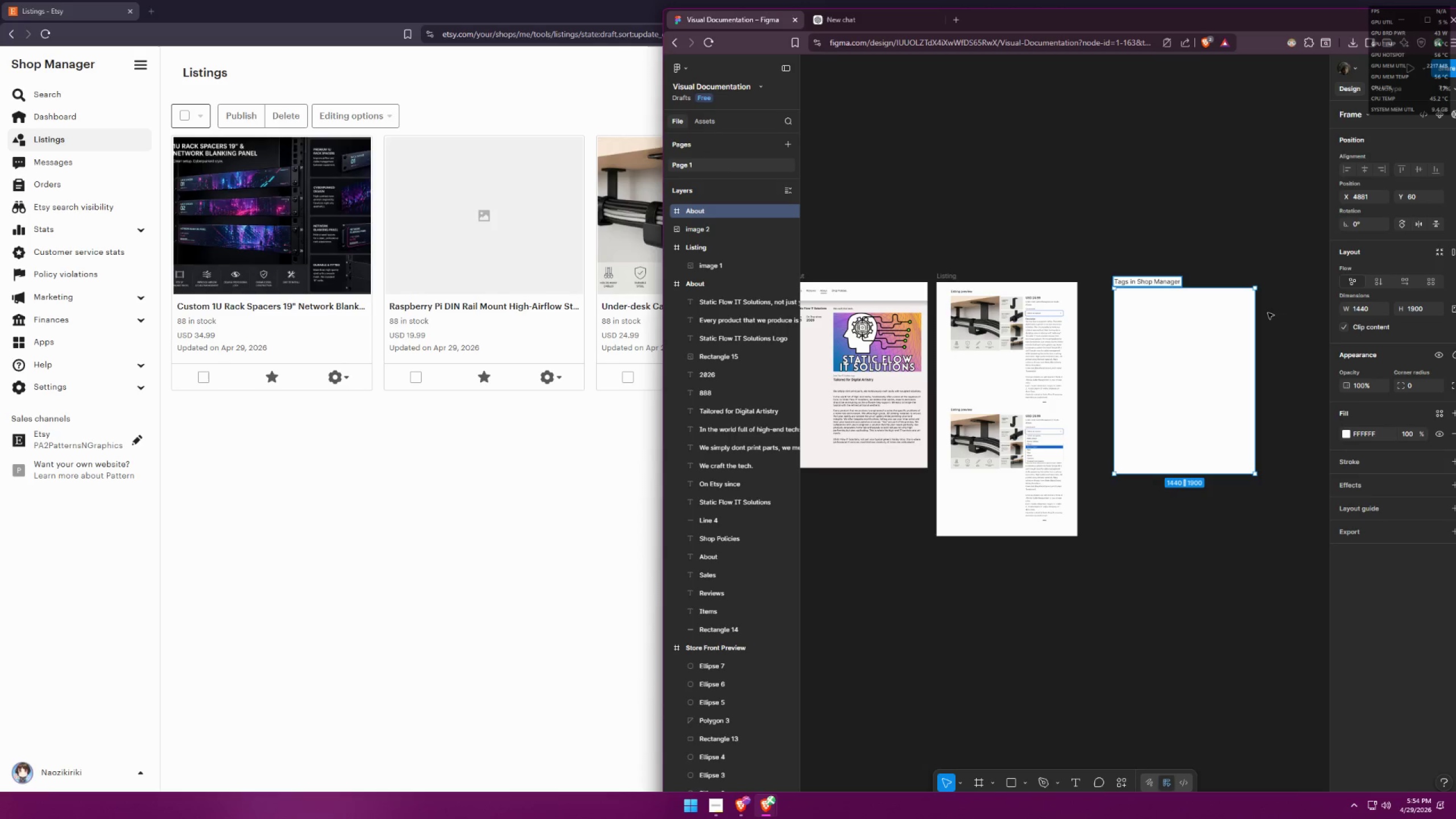 
left_click([1284, 308])
 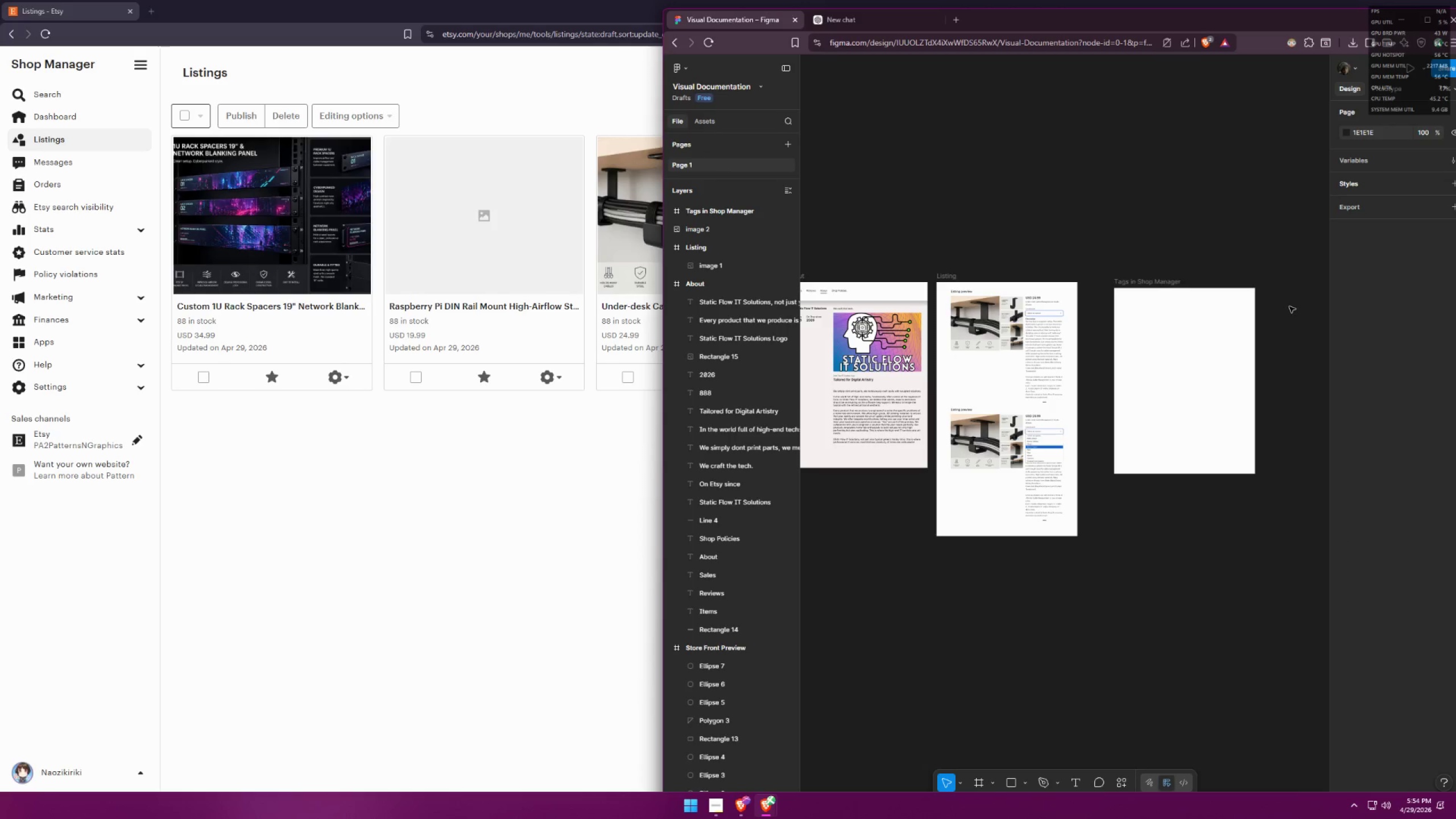 
left_click([1289, 307])
 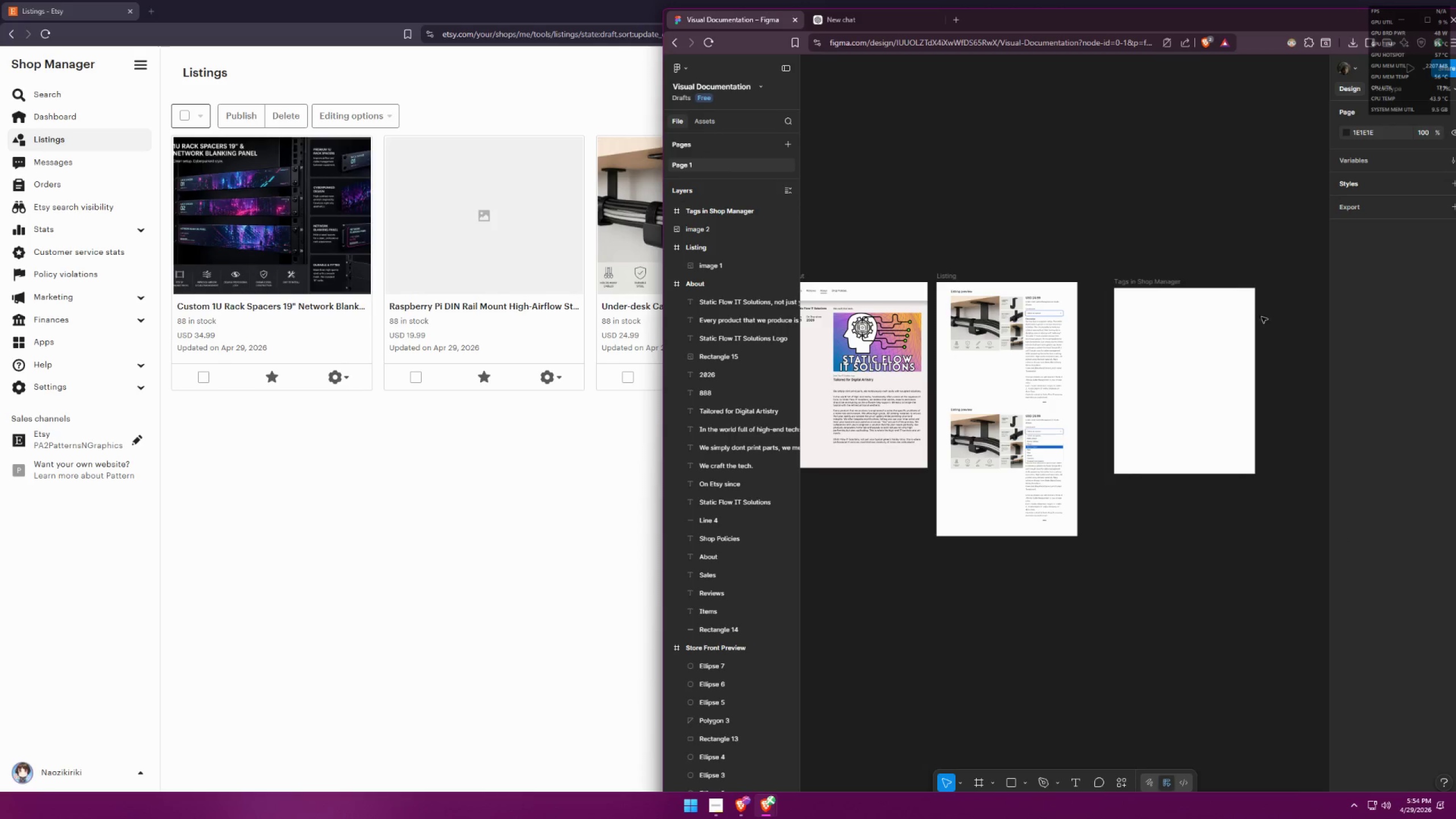 
left_click_drag(start_coordinate=[1237, 320], to_coordinate=[1211, 316])
 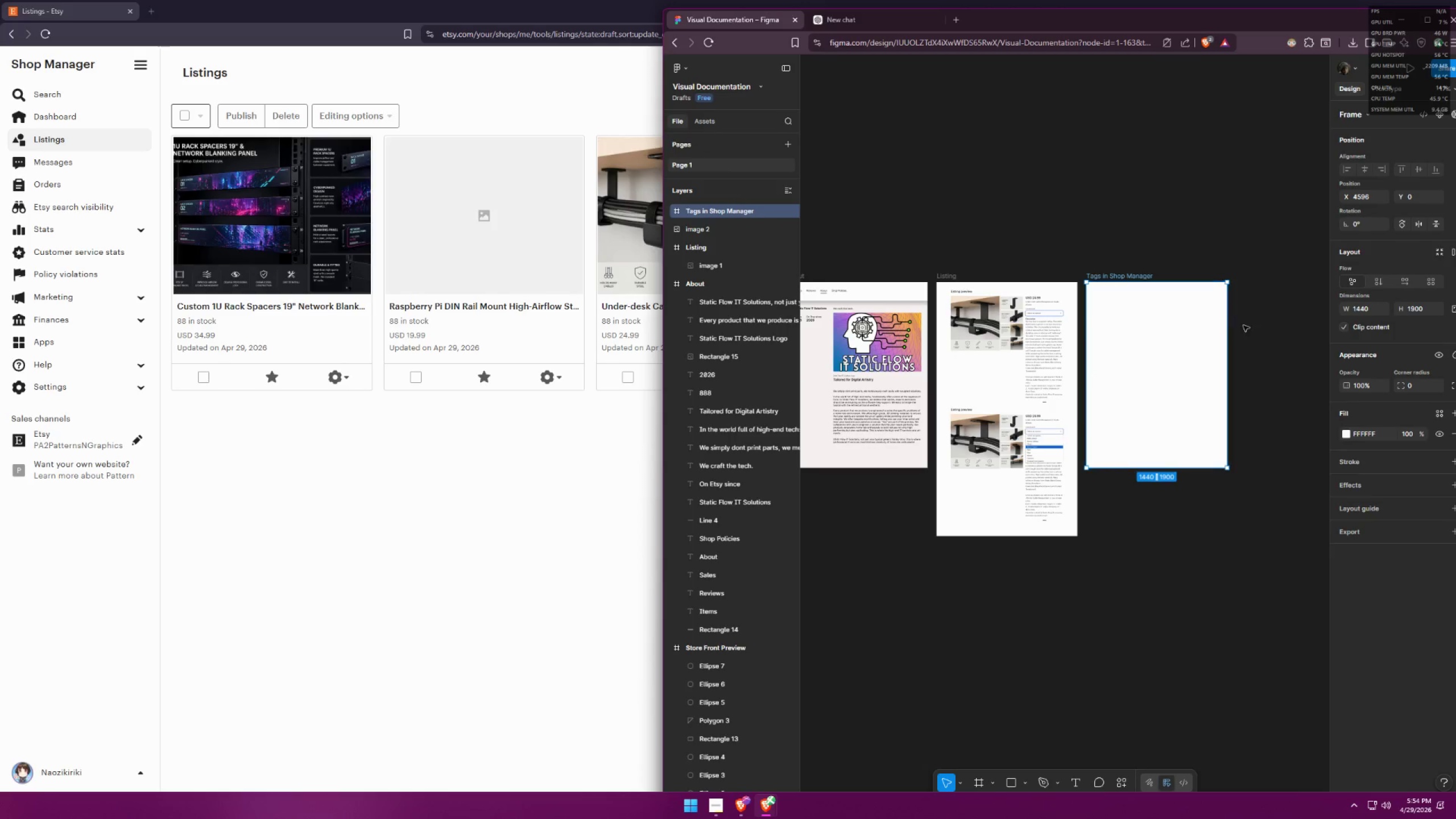 
left_click([1260, 327])
 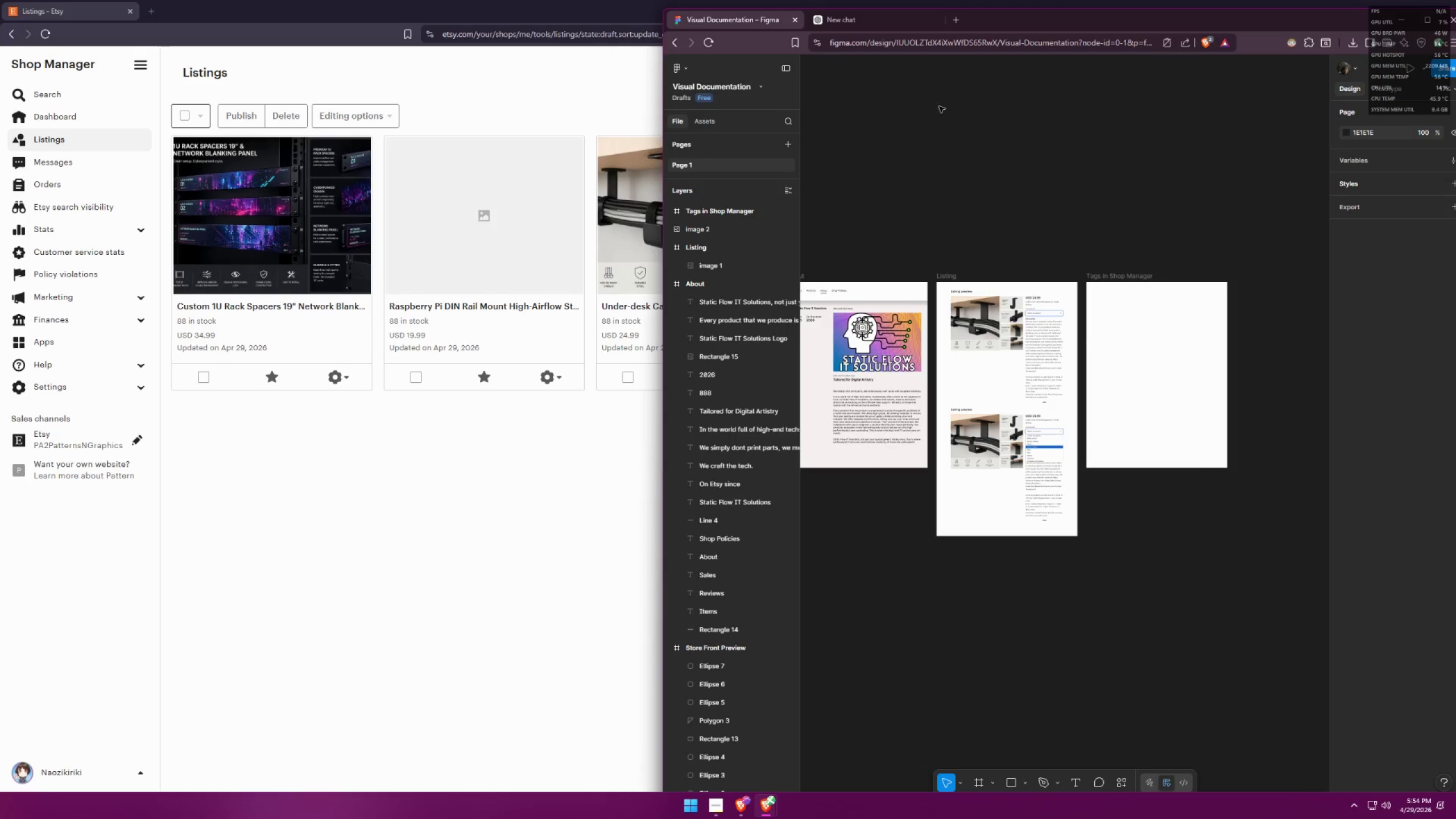 
left_click([843, 21])
 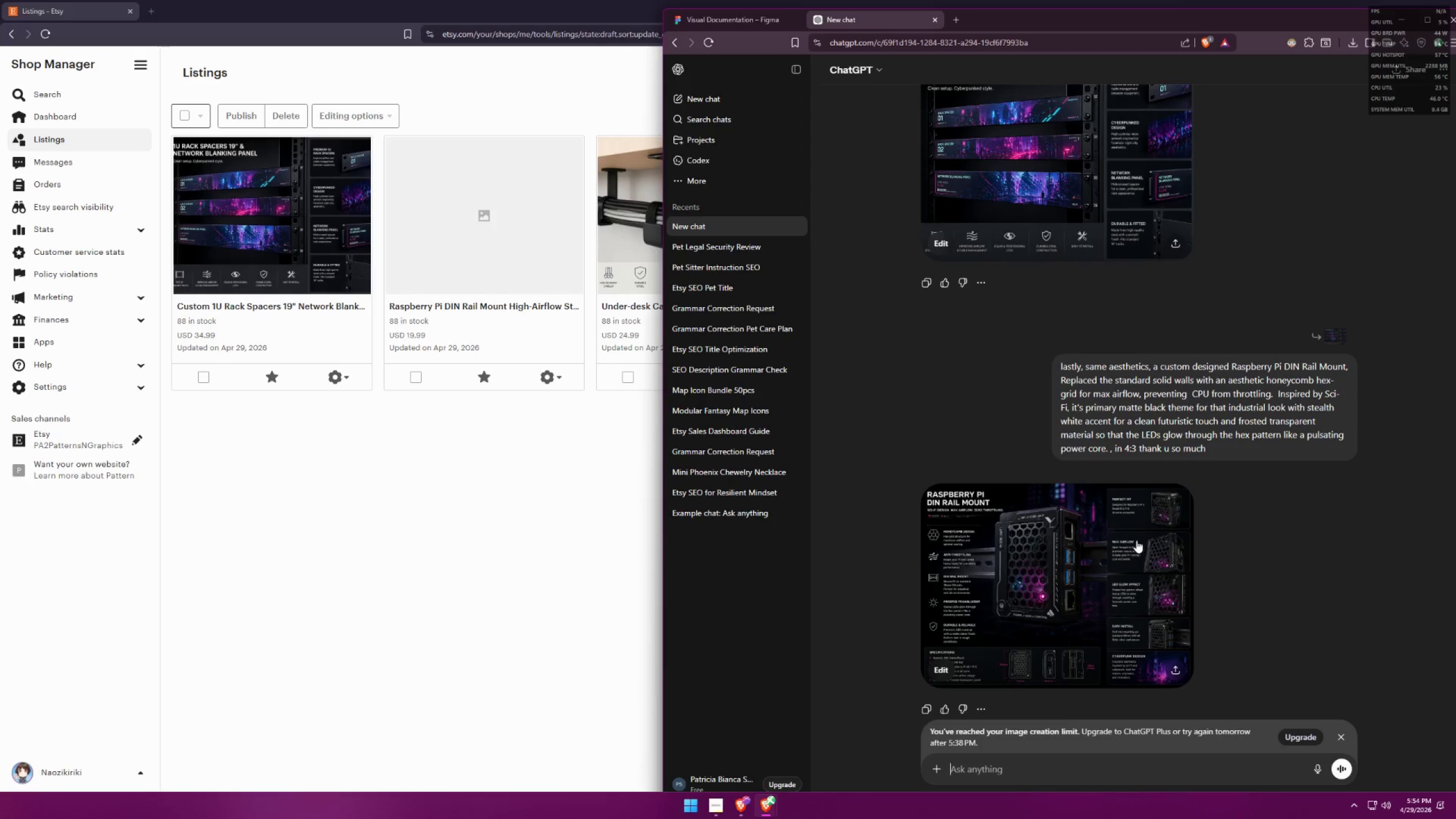 
left_click([1179, 672])
 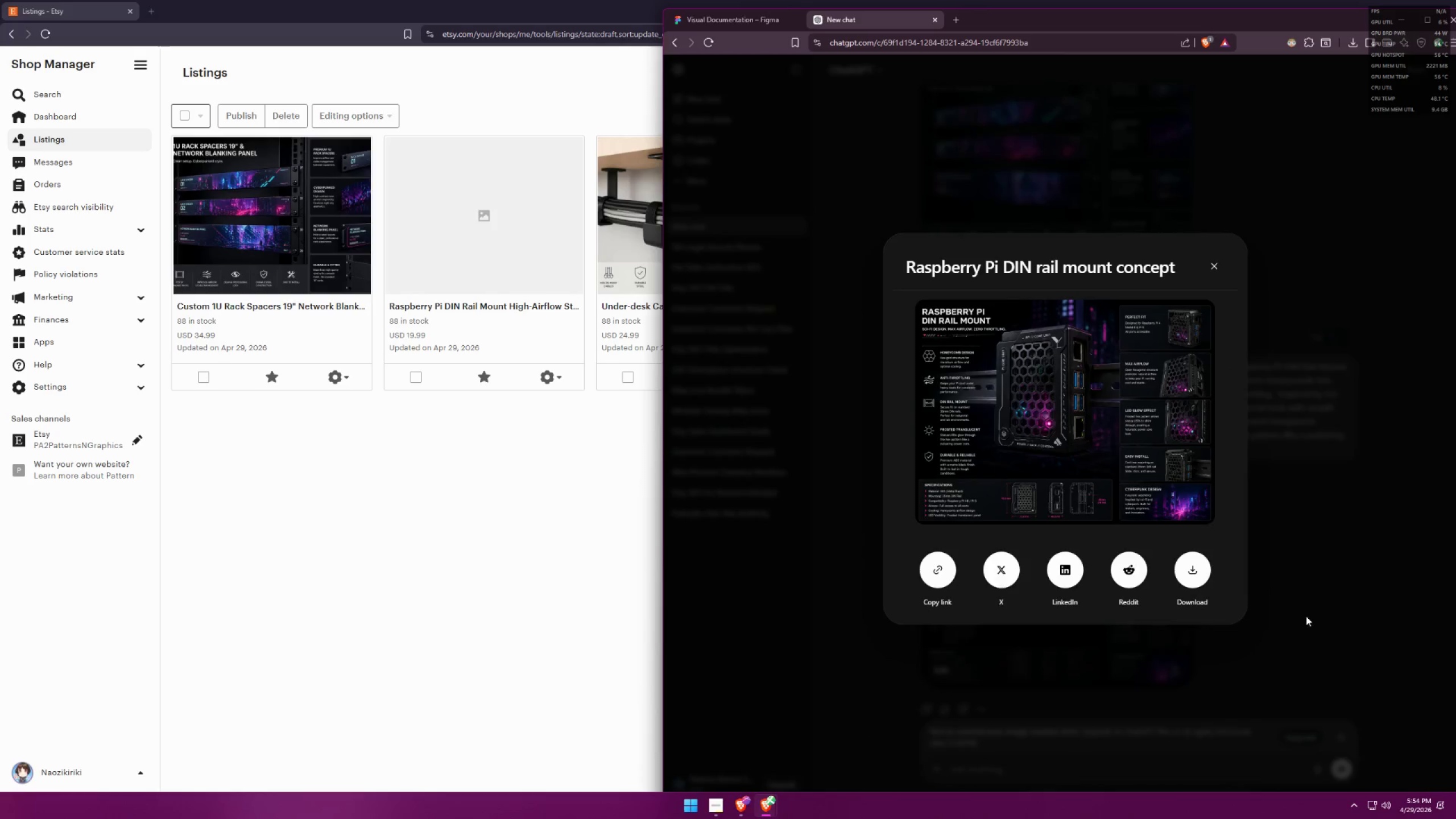 
double_click([1123, 599])
 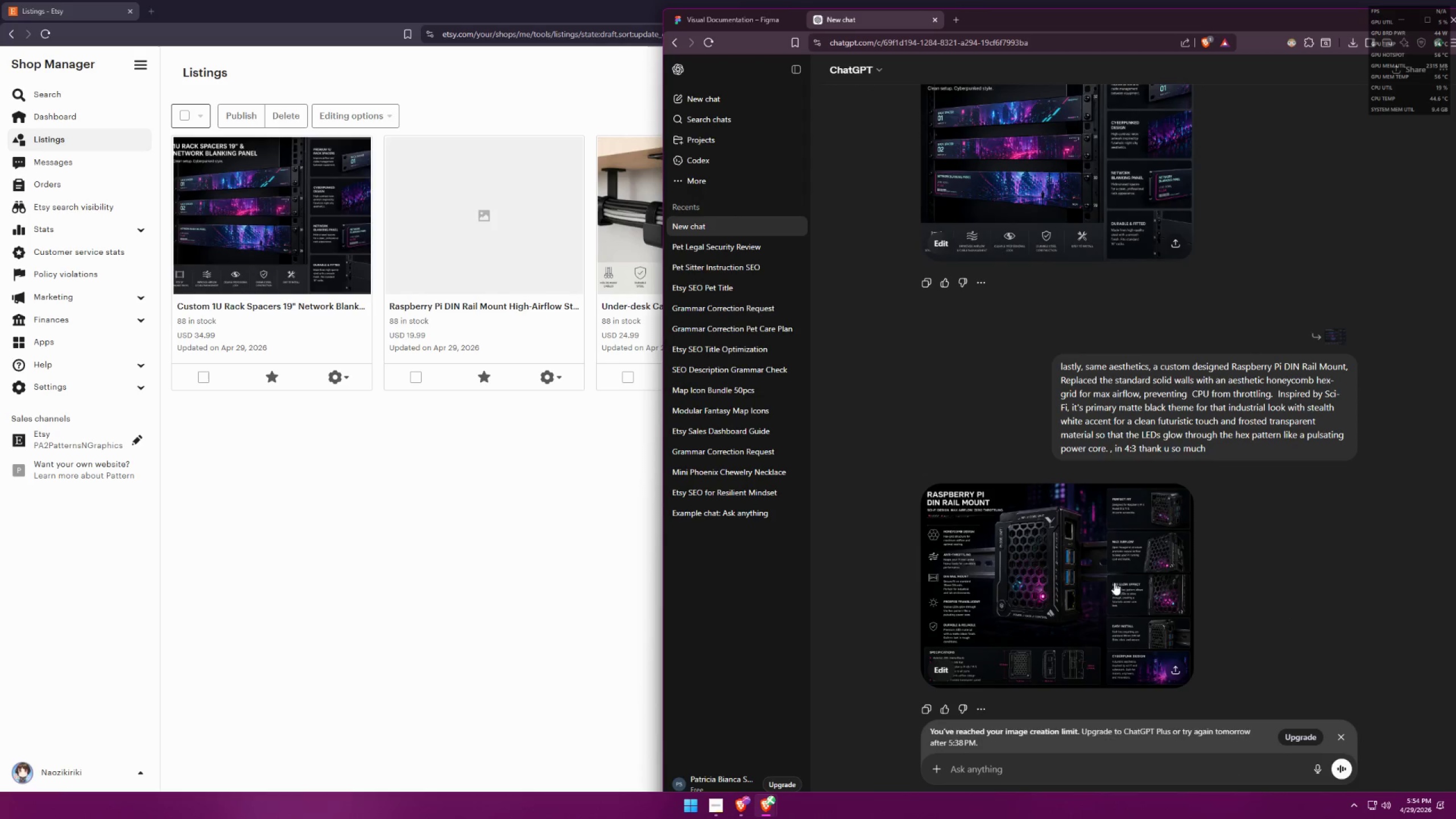 
left_click([1061, 557])
 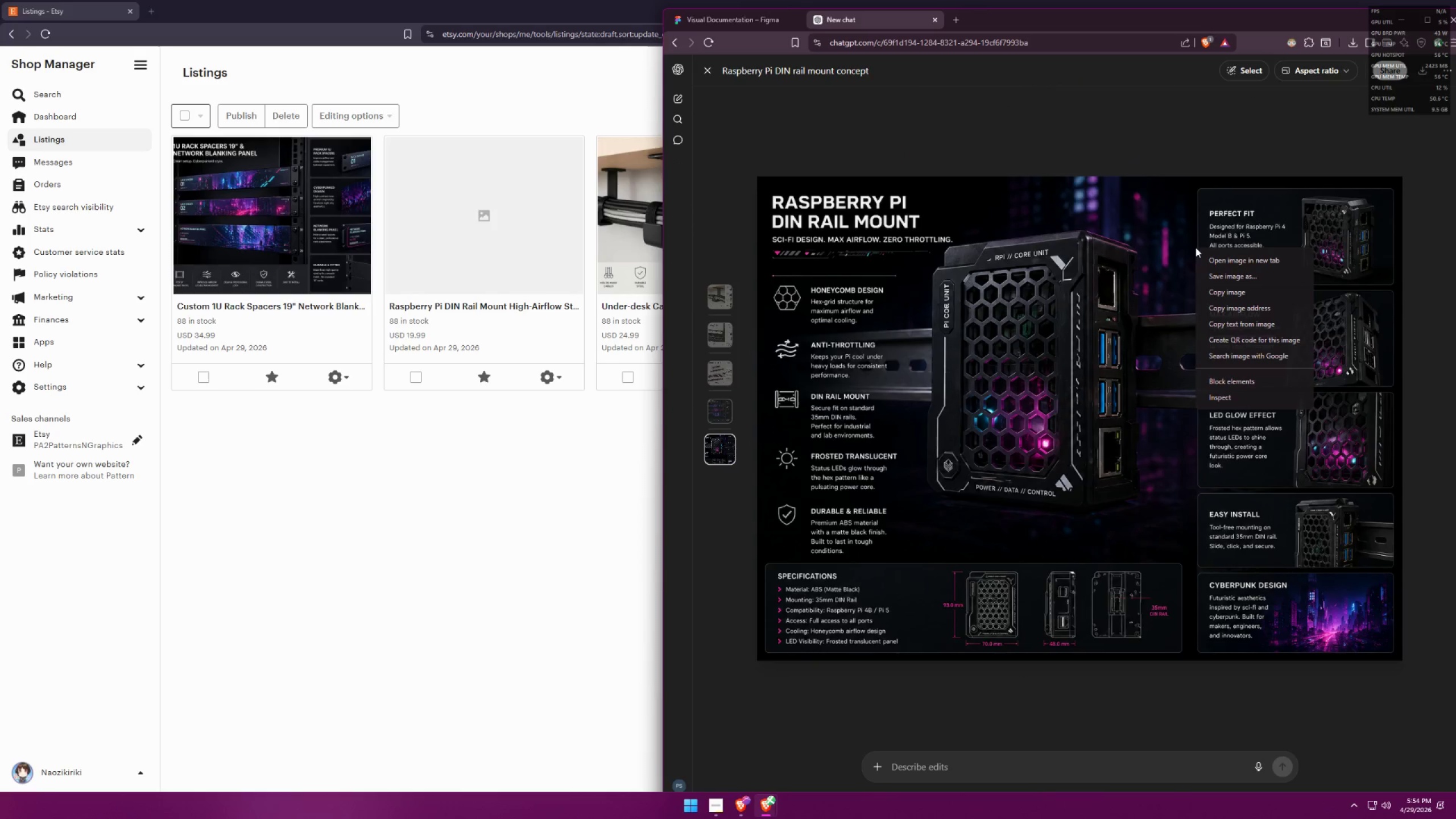 
wait(5.62)
 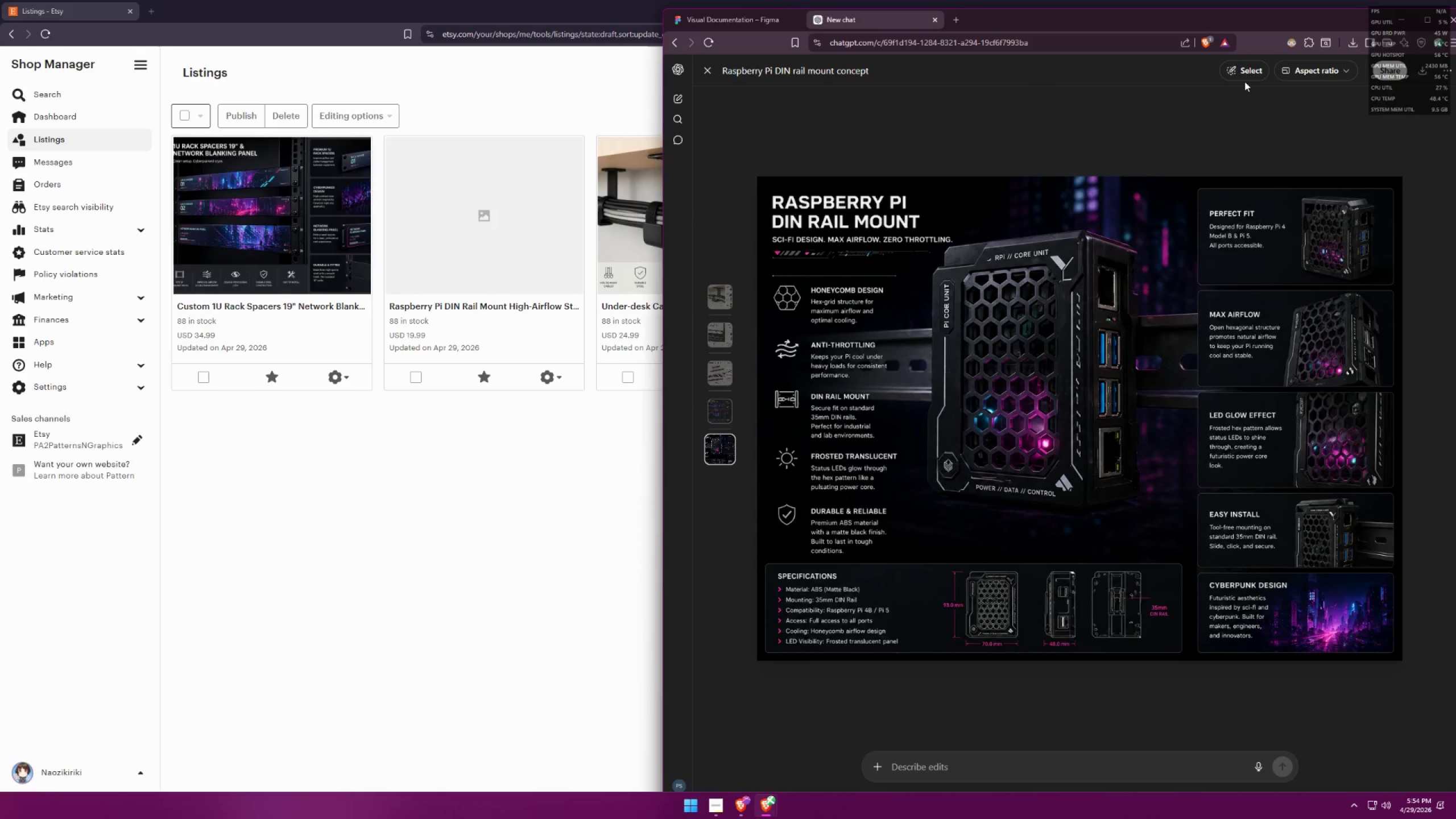 
key(Enter)
 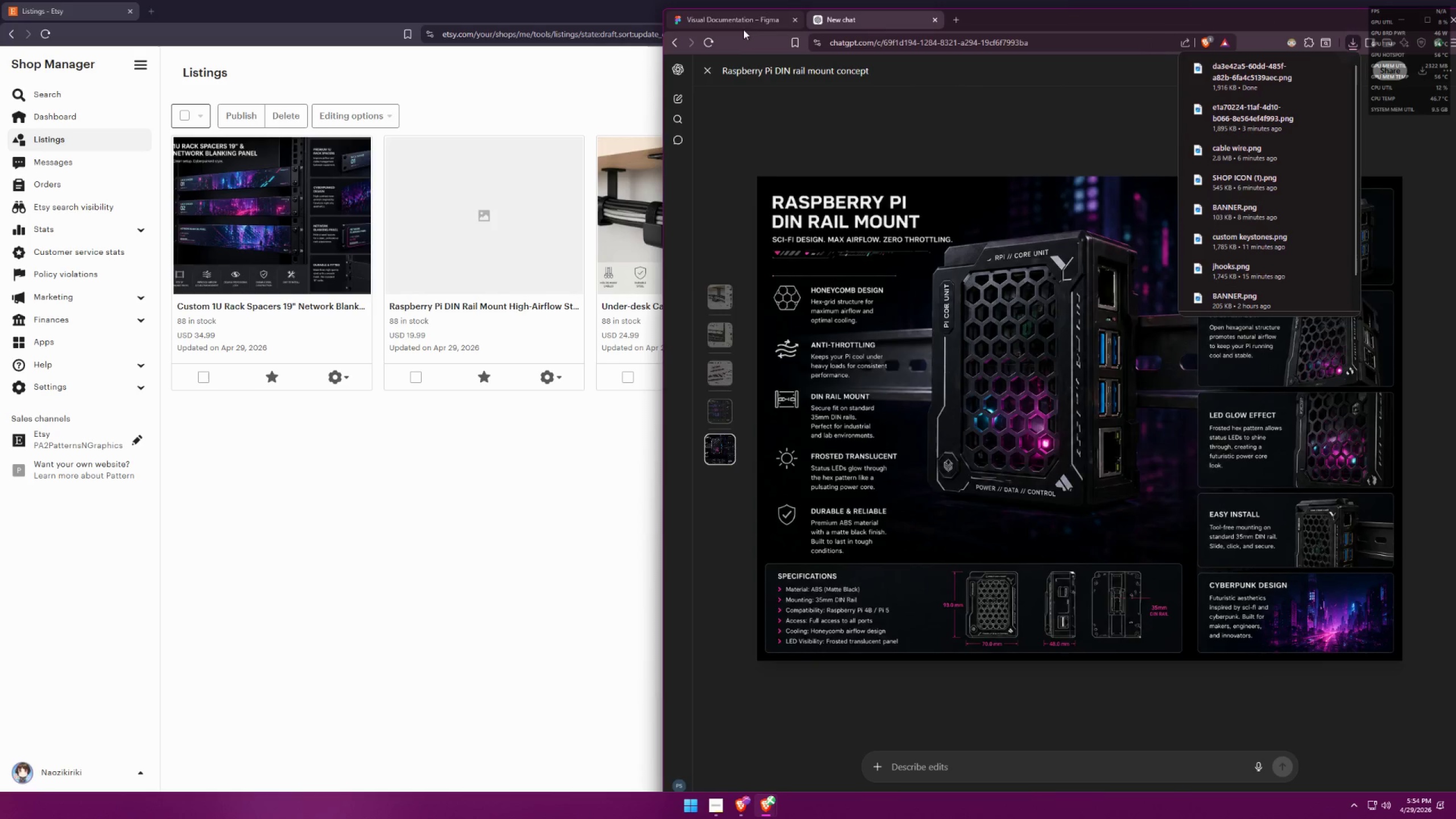 
left_click([743, 19])
 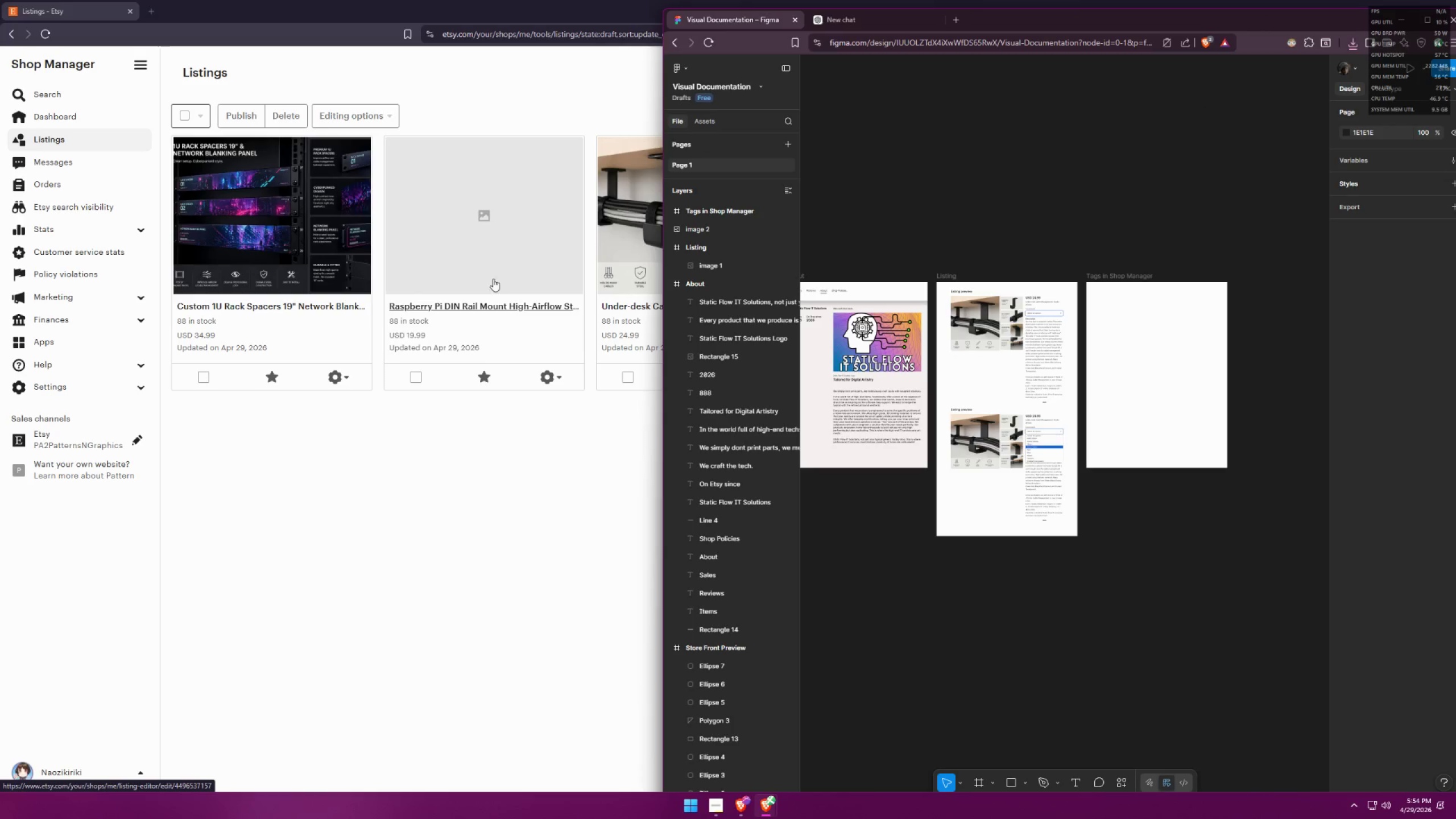 
left_click([551, 381])
 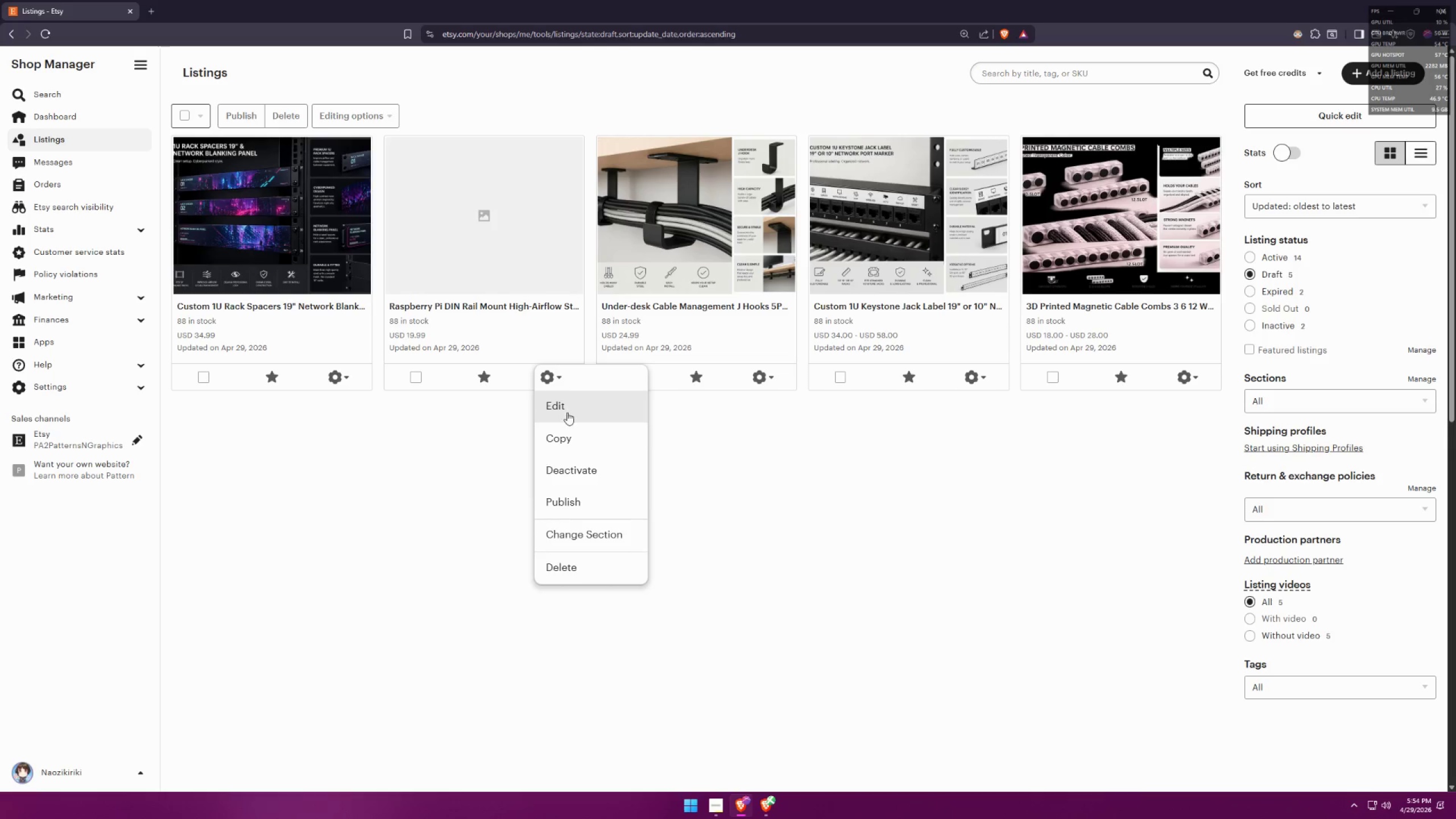 
left_click([572, 410])
 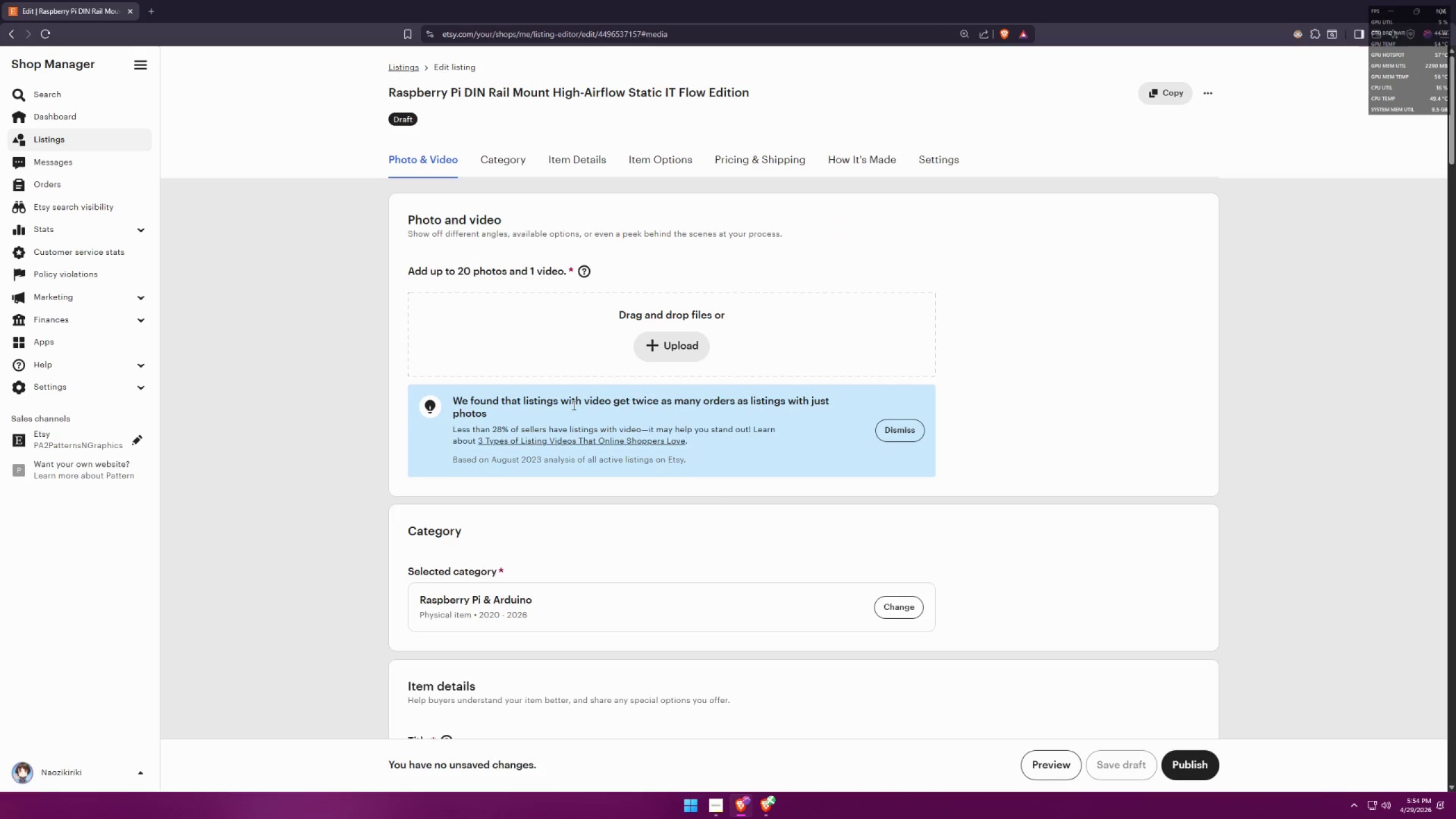 
left_click([658, 351])
 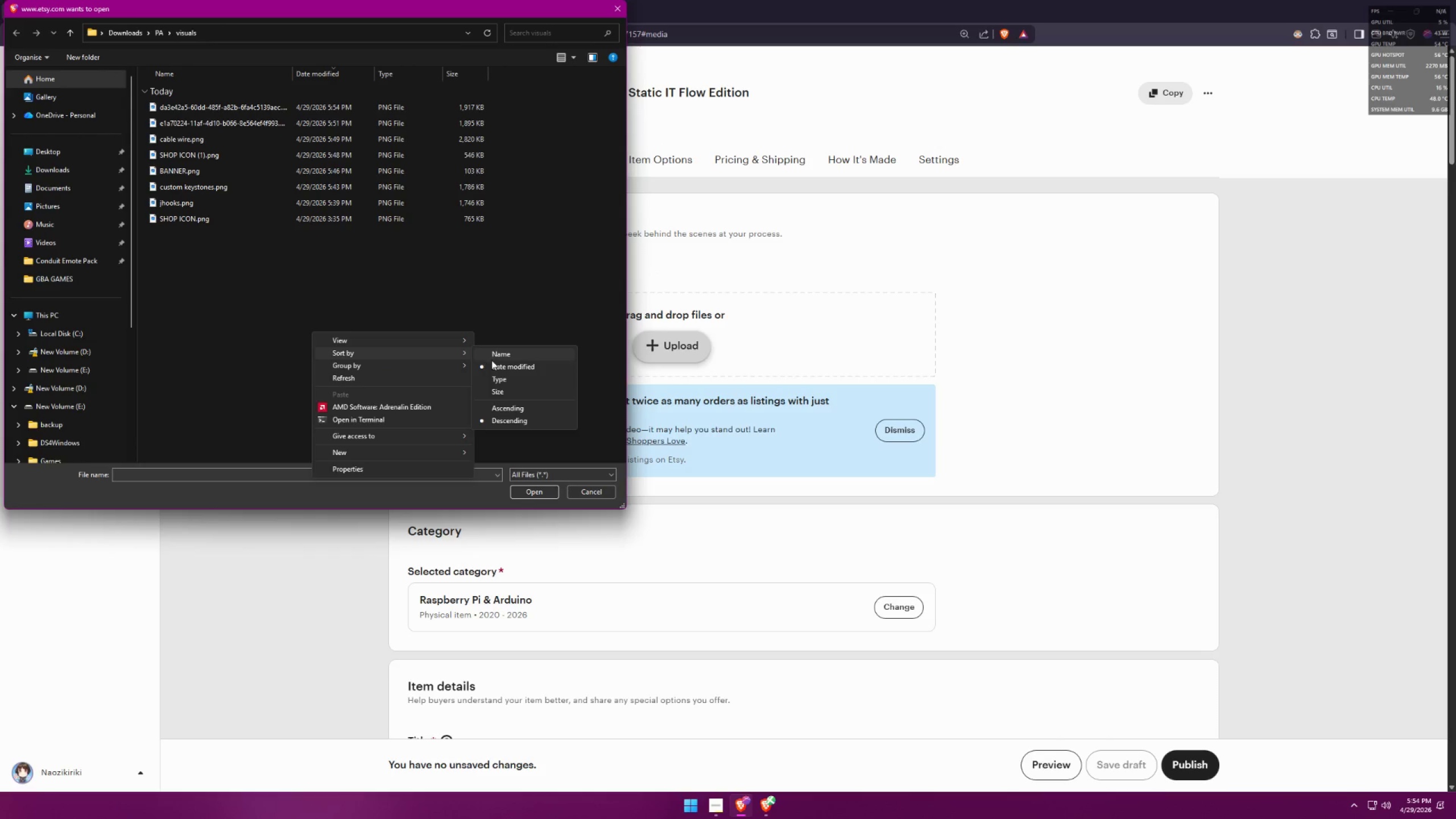 
wait(8.95)
 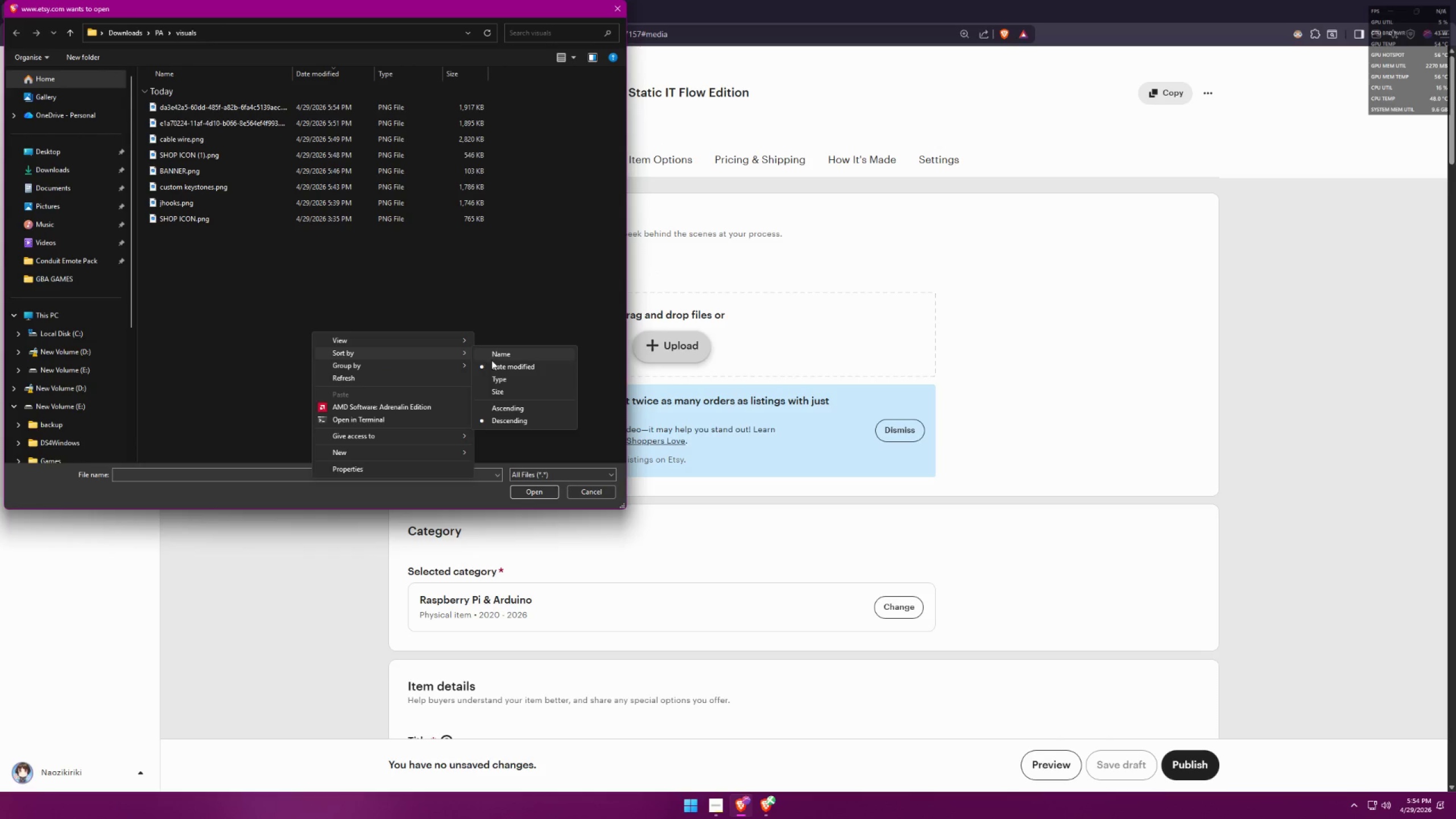 
left_click([498, 373])
 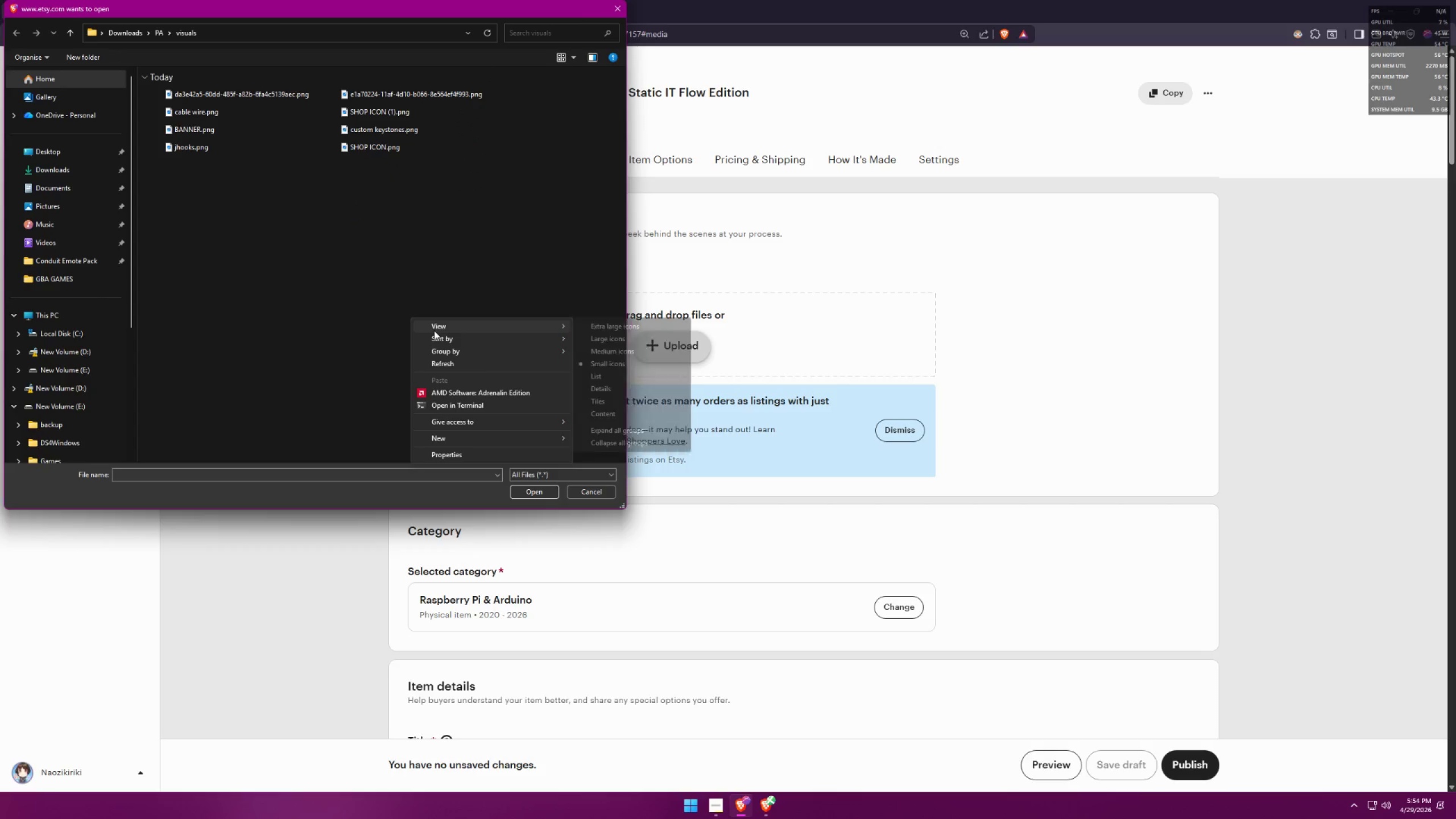 
left_click([607, 351])
 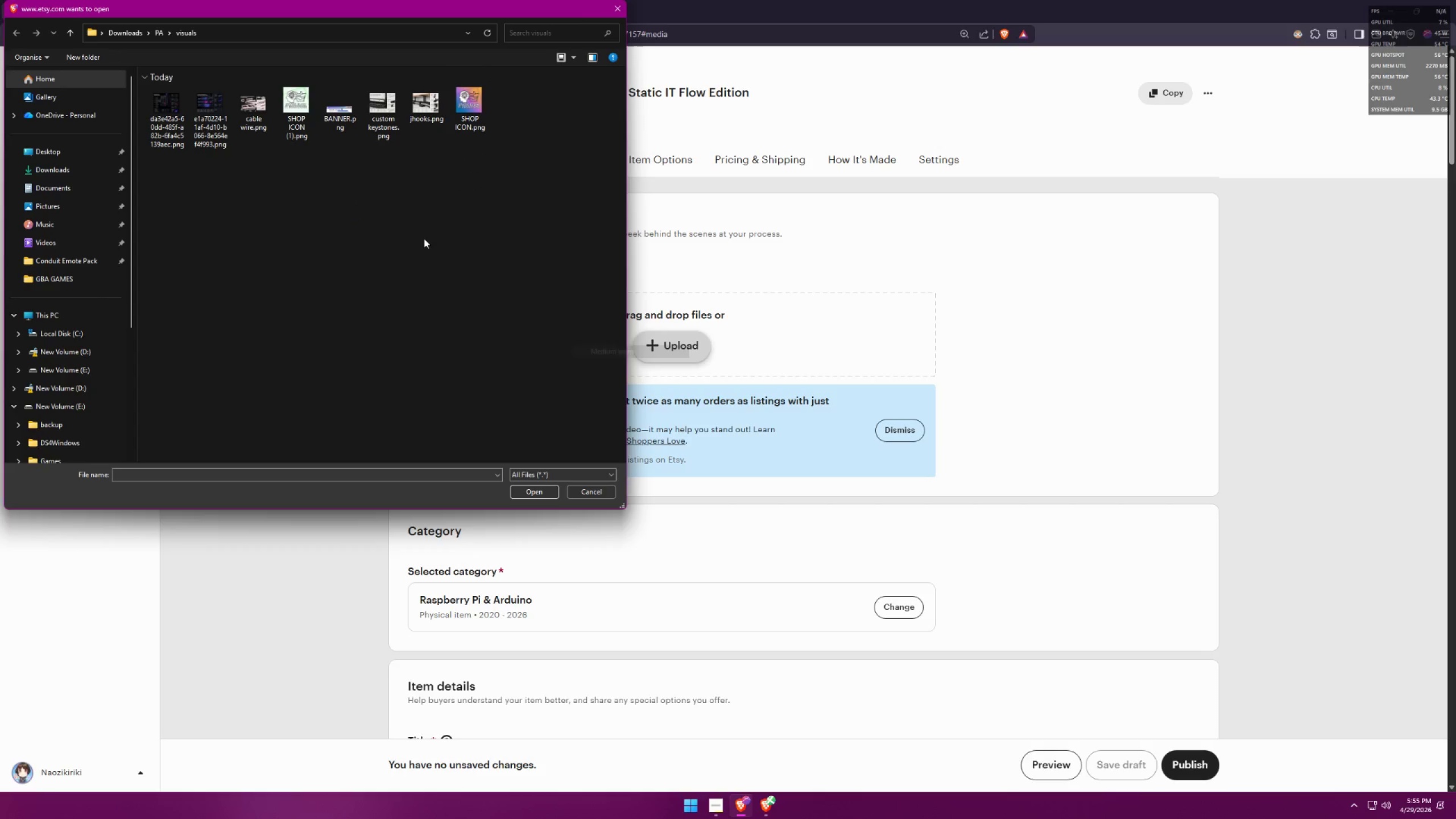 
left_click([412, 222])
 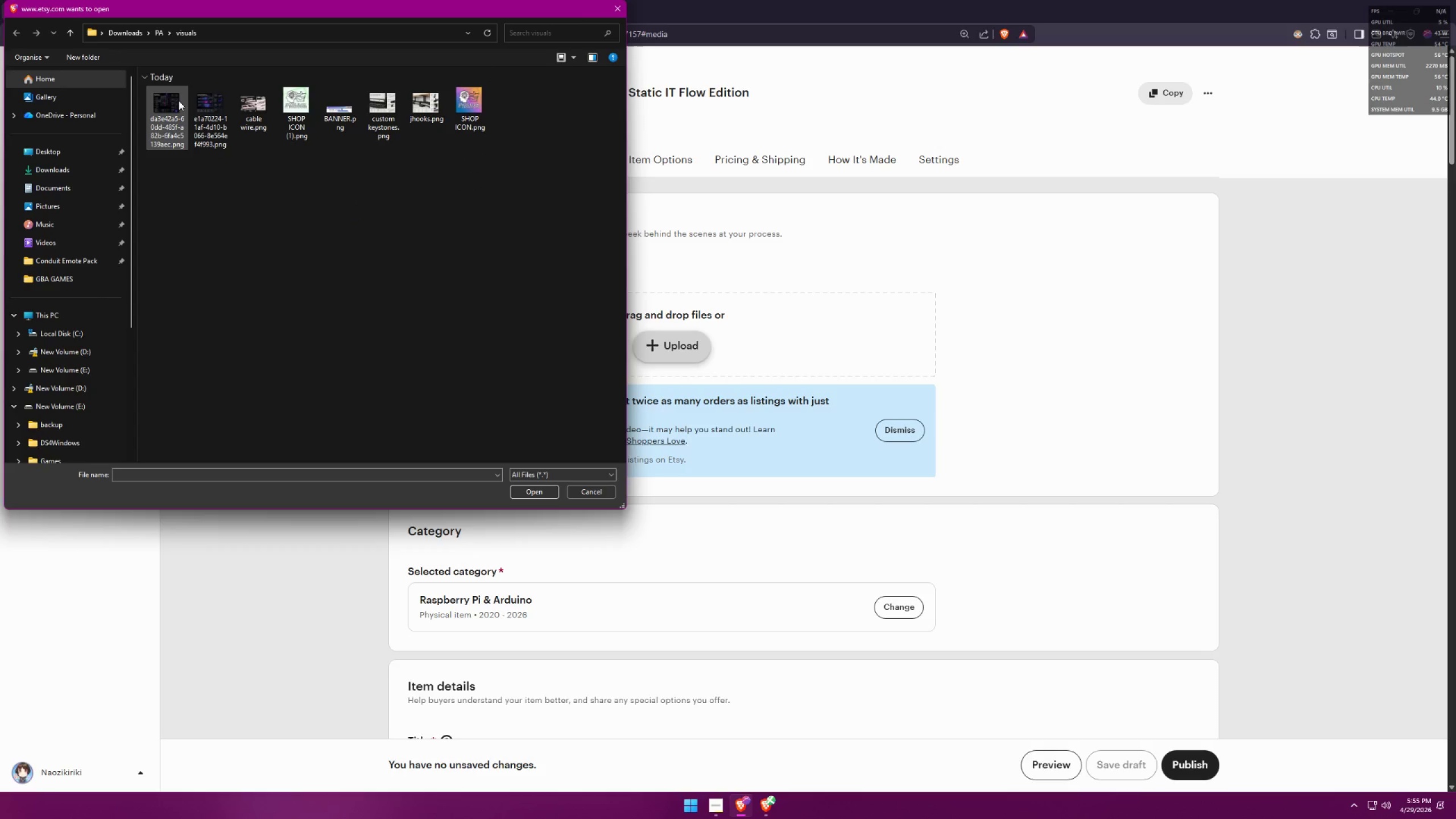 
right_click([214, 101])
 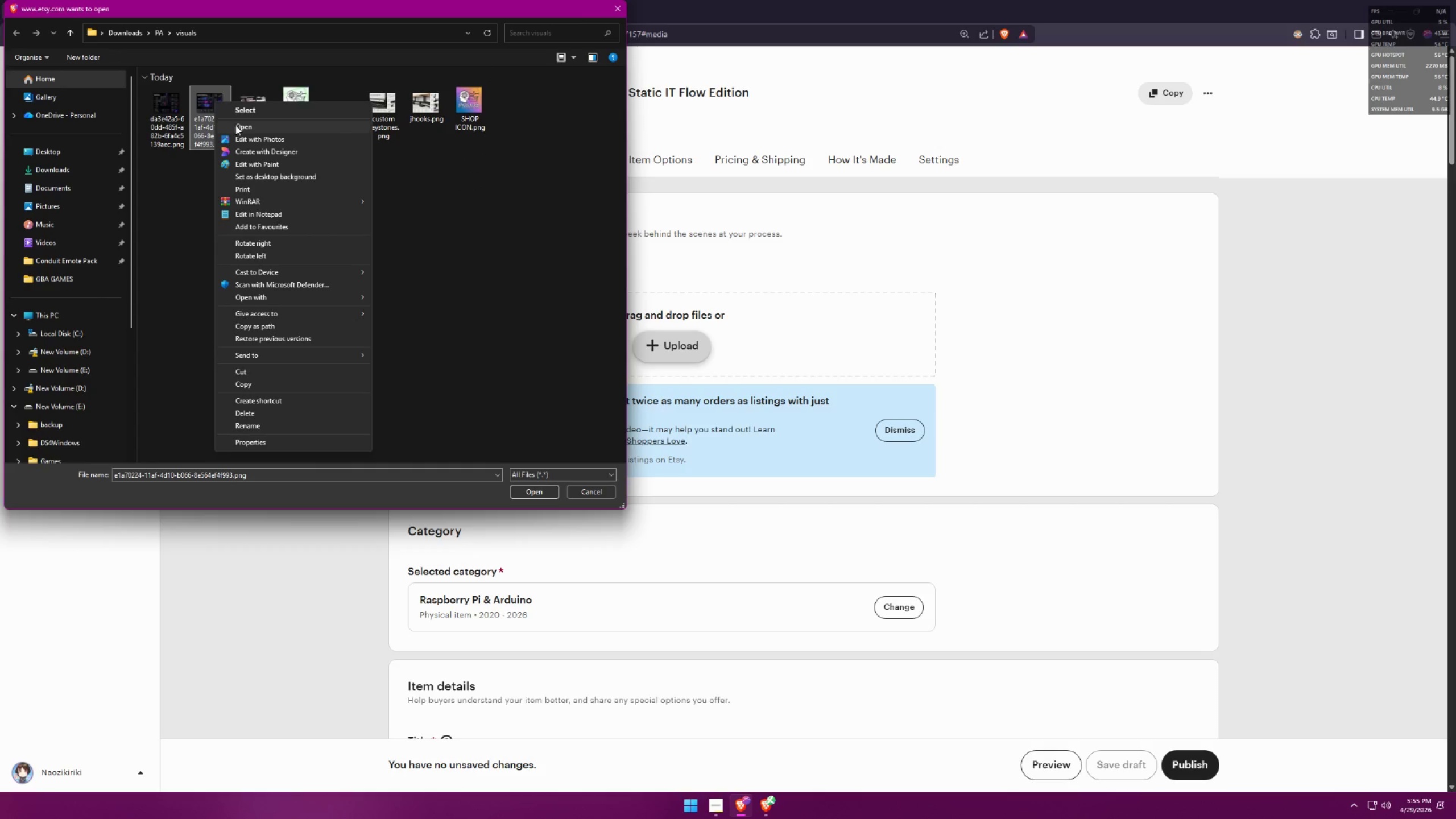 
left_click([247, 127])
 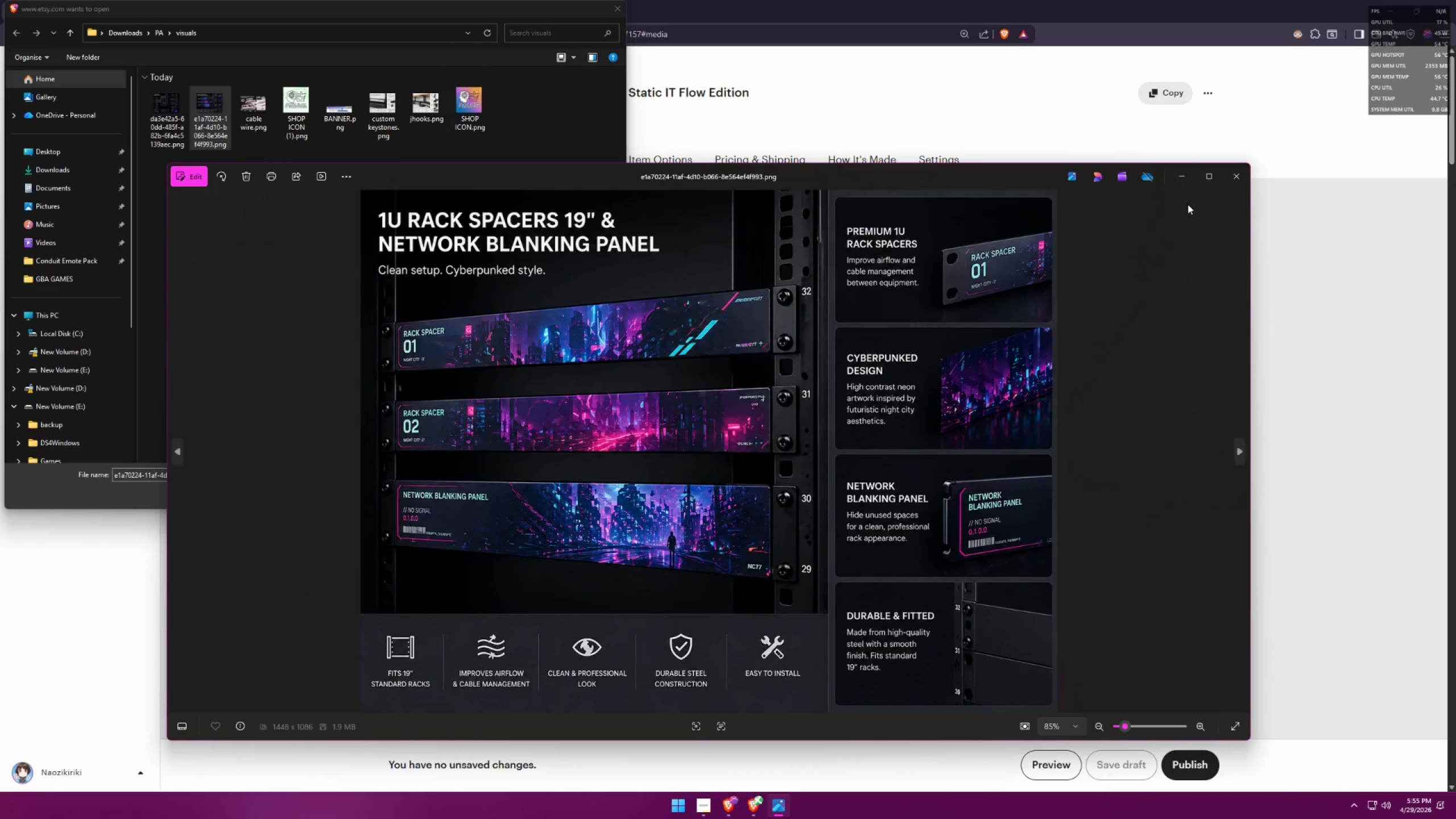 
left_click([1218, 176])
 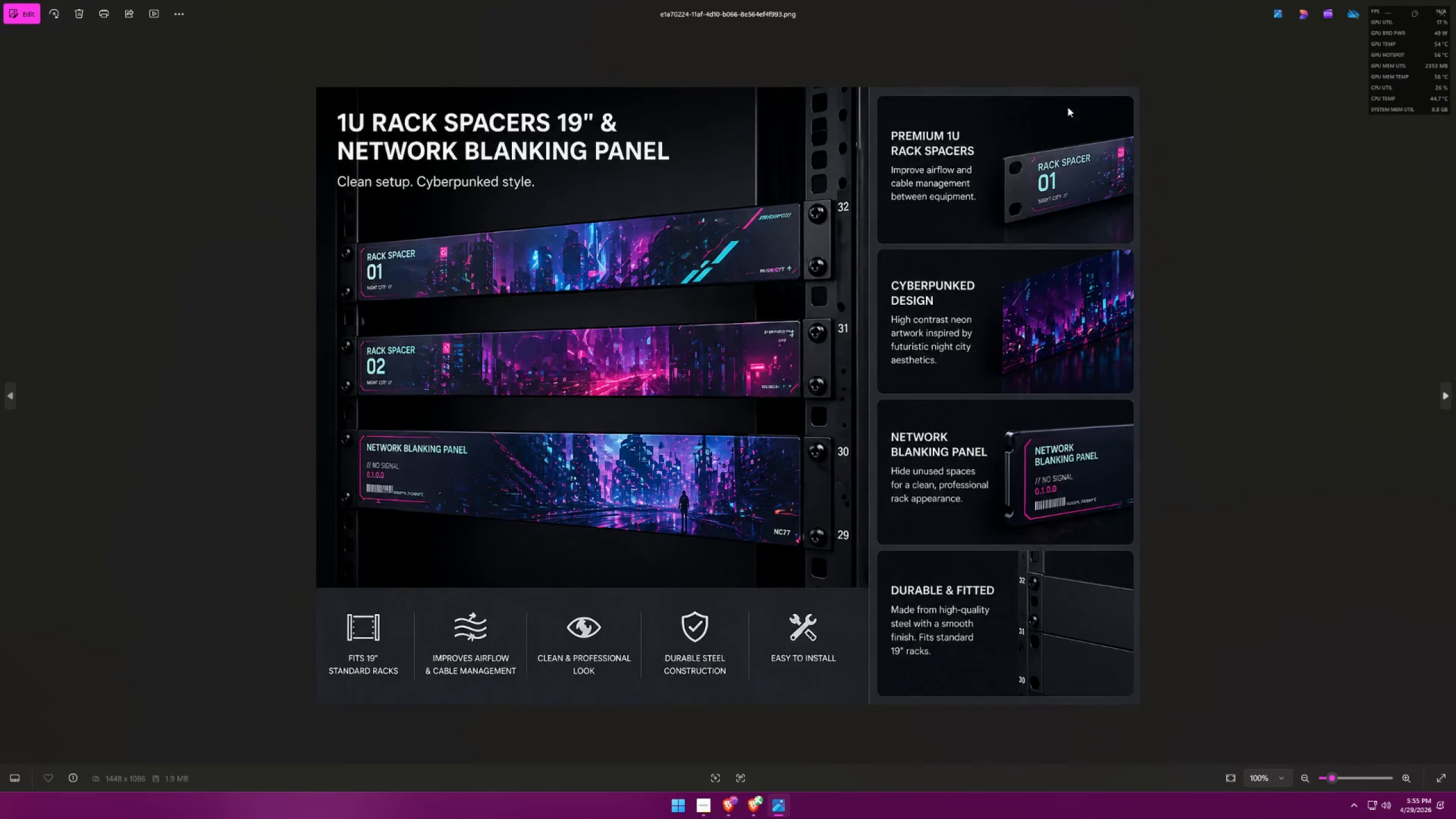 
left_click([1455, 0])
 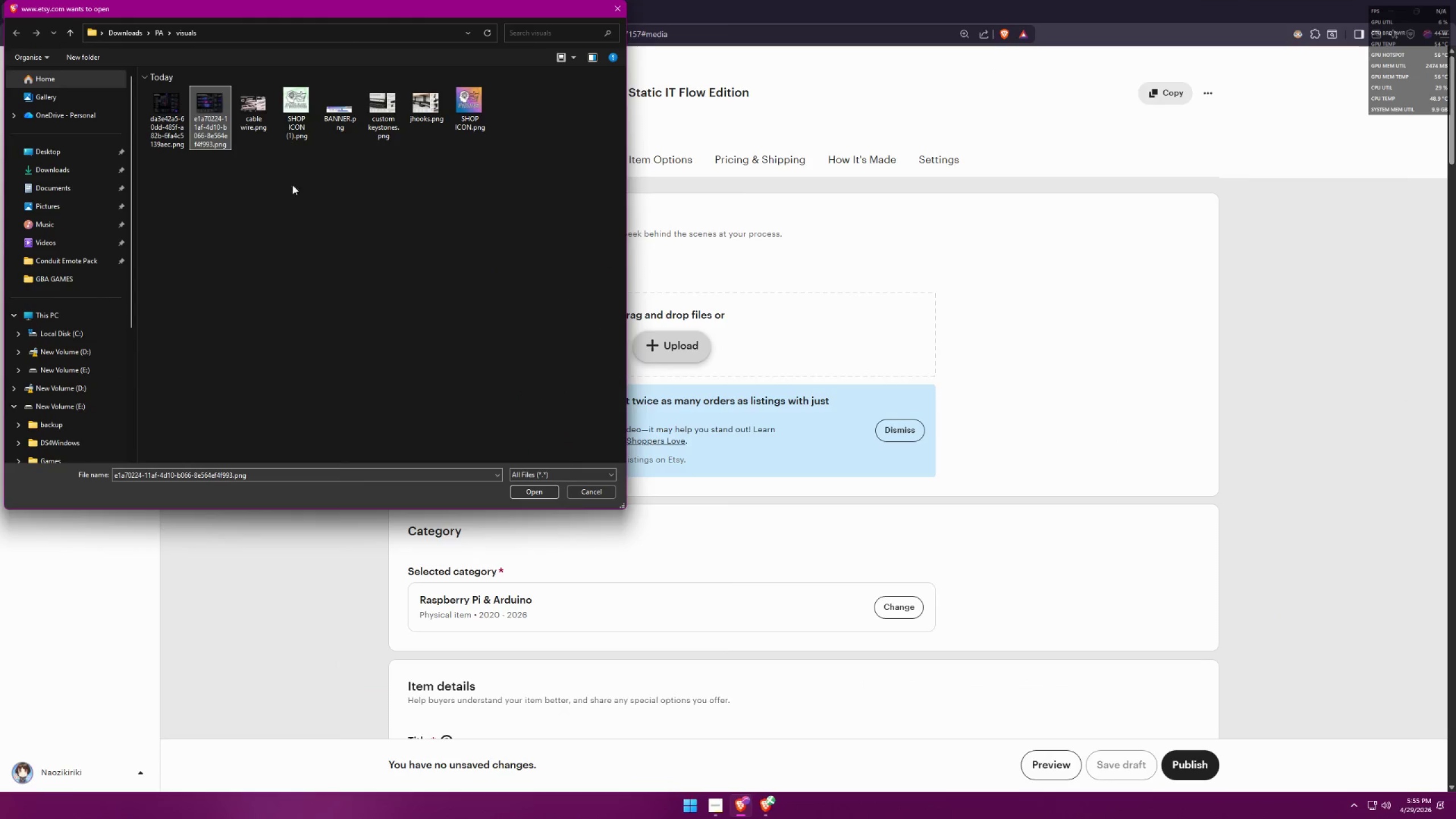 
left_click([269, 185])
 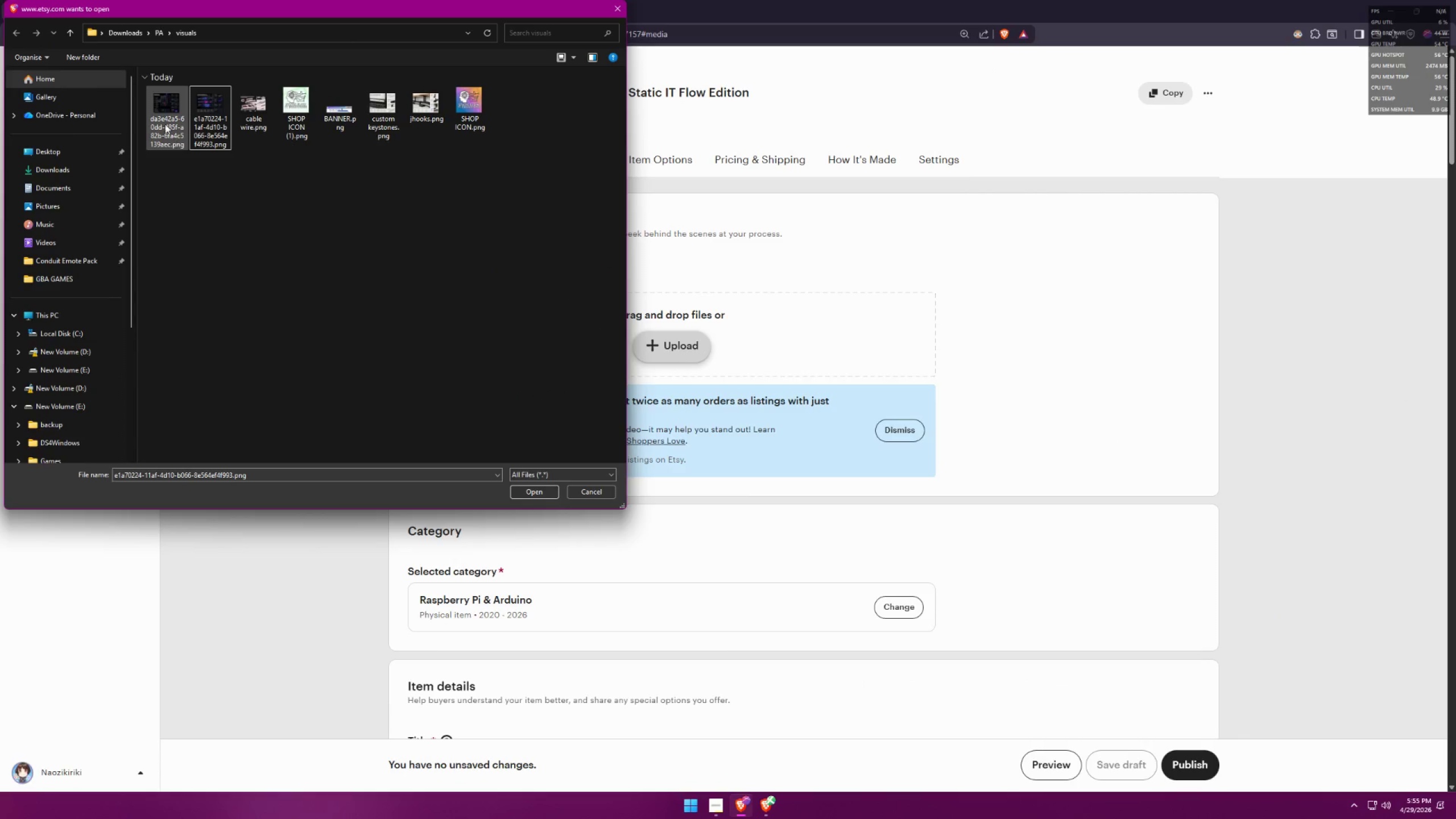 
double_click([162, 117])
 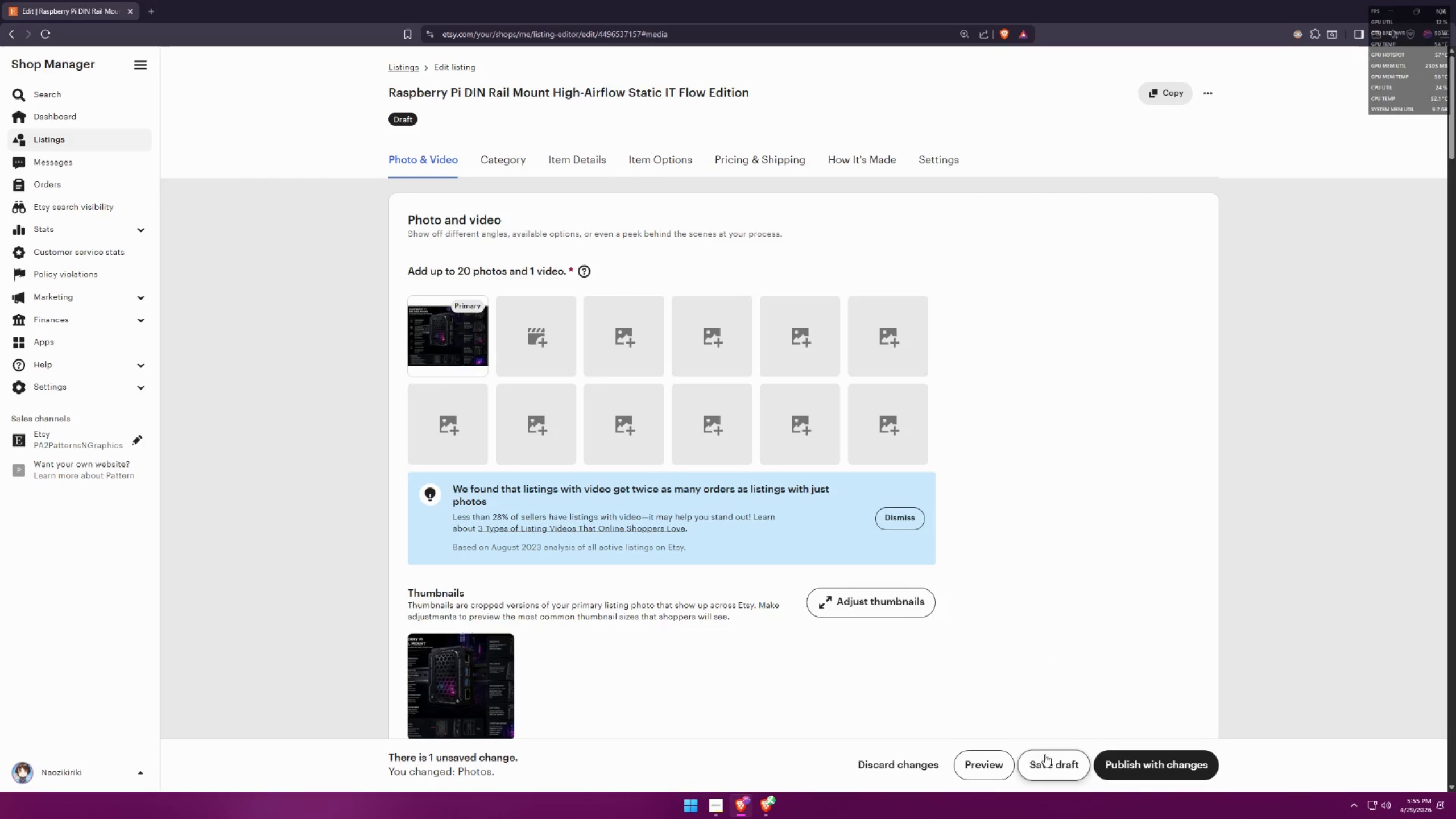 
left_click([1045, 754])
 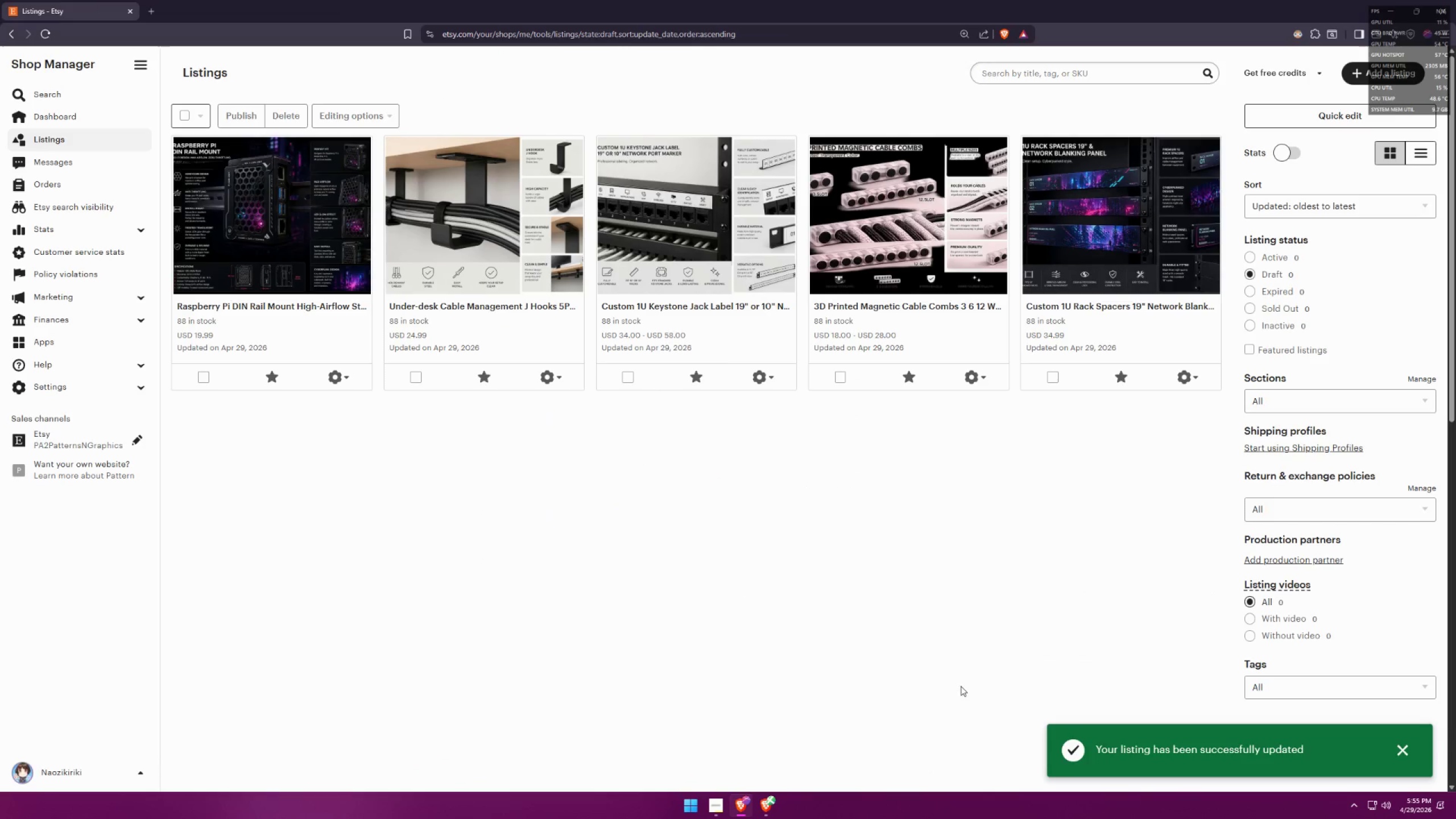 
left_click([824, 592])
 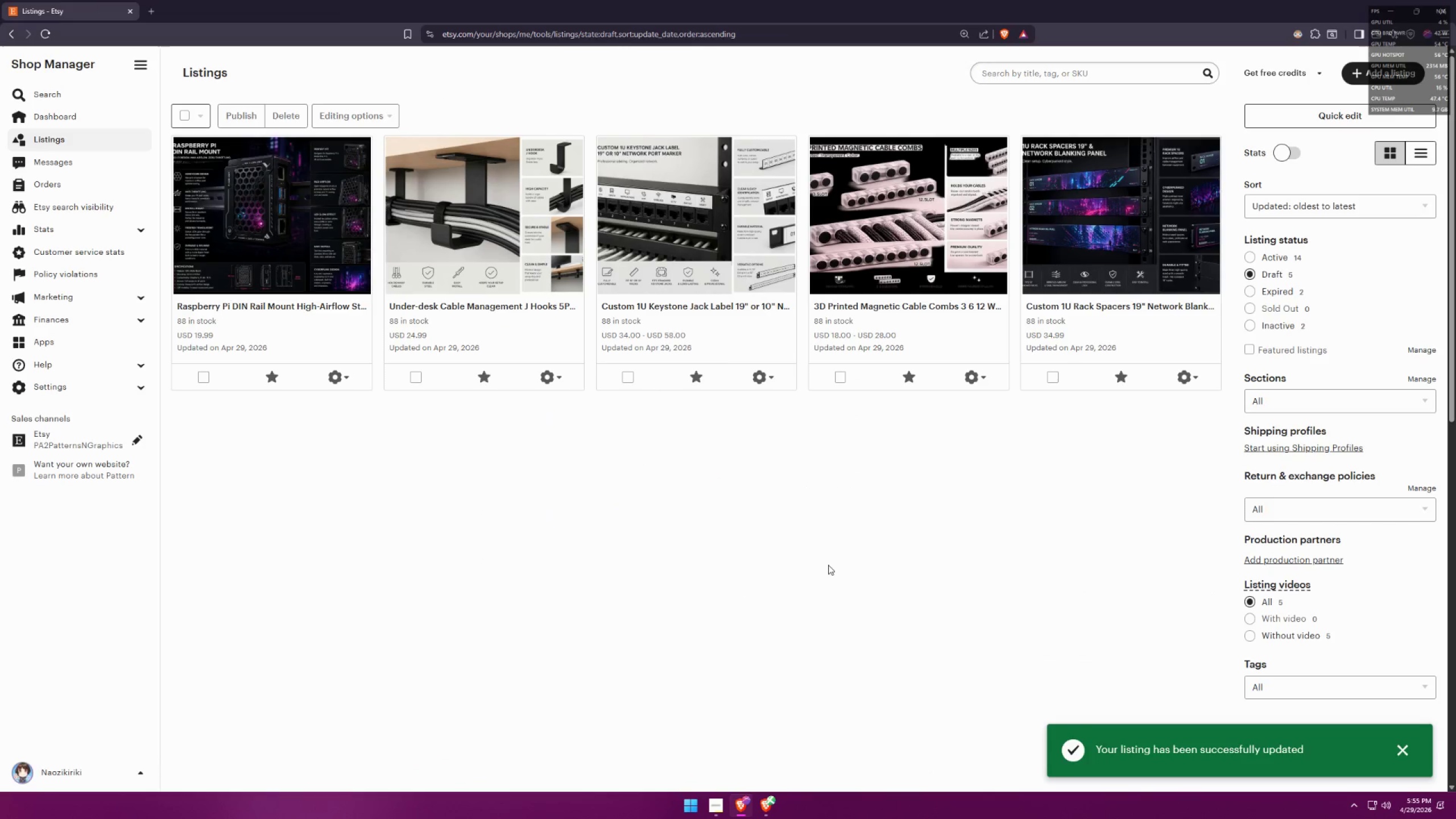 
key(Meta+Shift+S)
 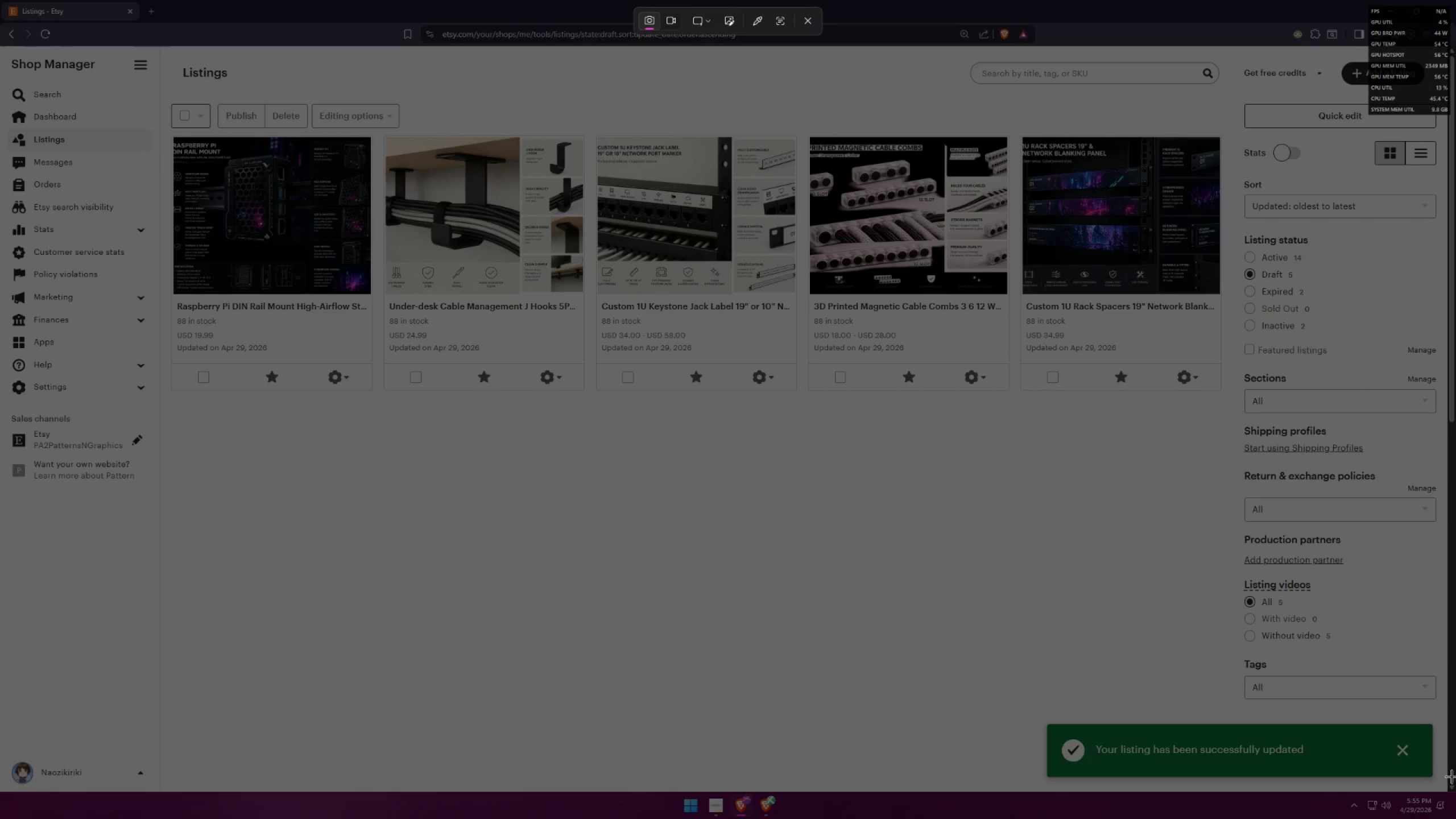 
left_click_drag(start_coordinate=[1450, 776], to_coordinate=[162, 48])
 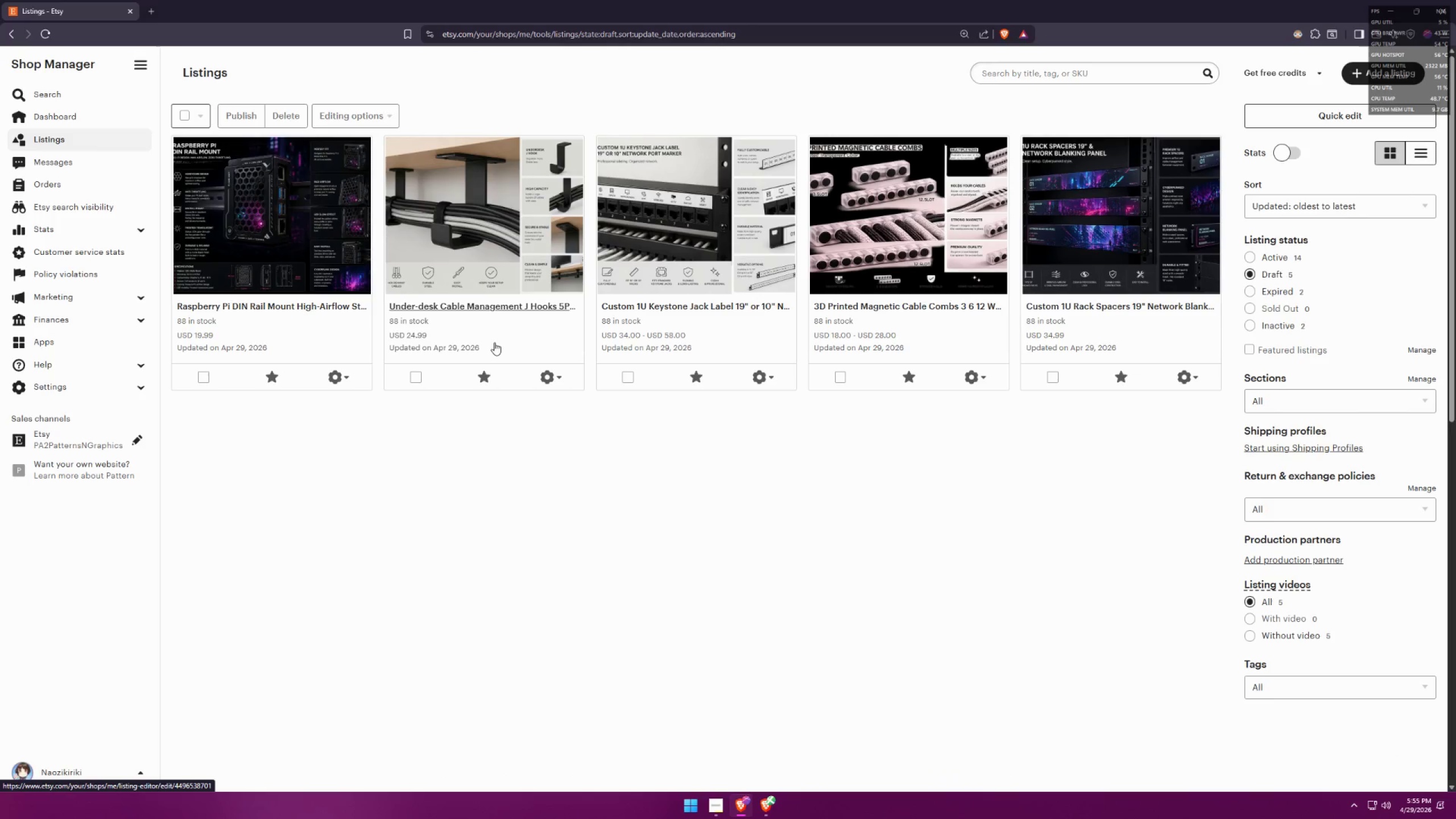 
key(Alt+AltLeft)
 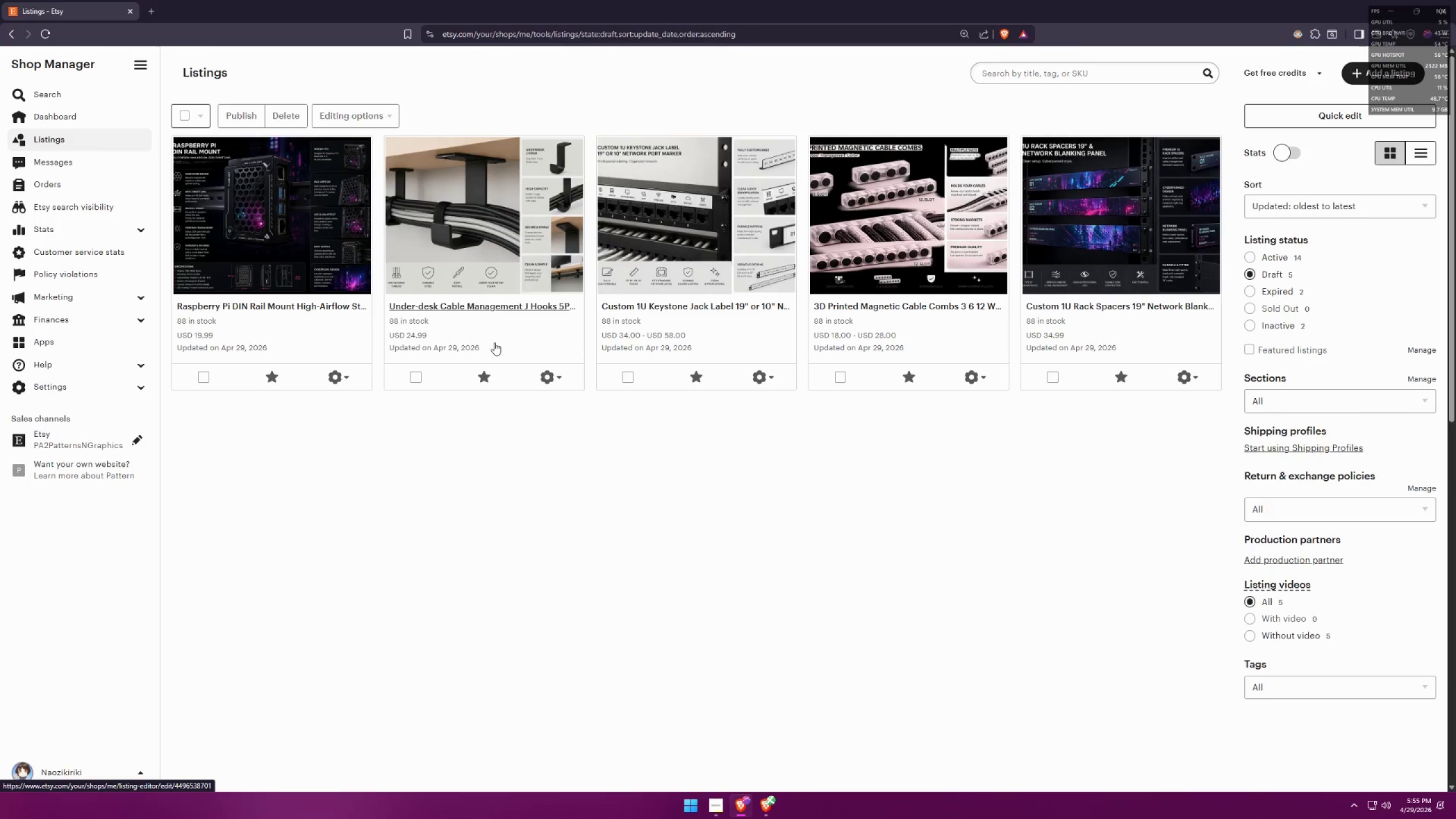 
key(Alt+Tab)
 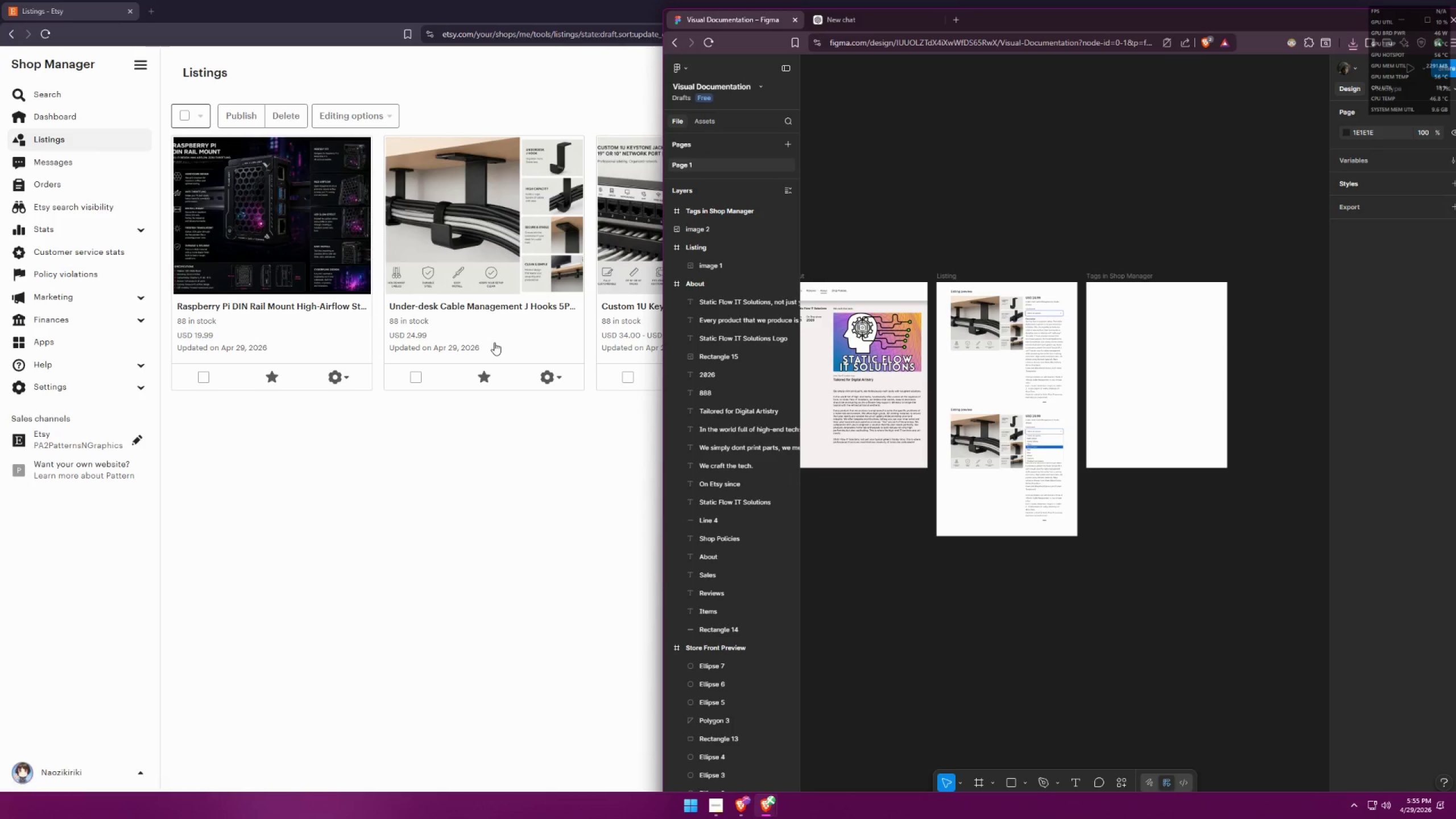 
key(Alt+AltLeft)
 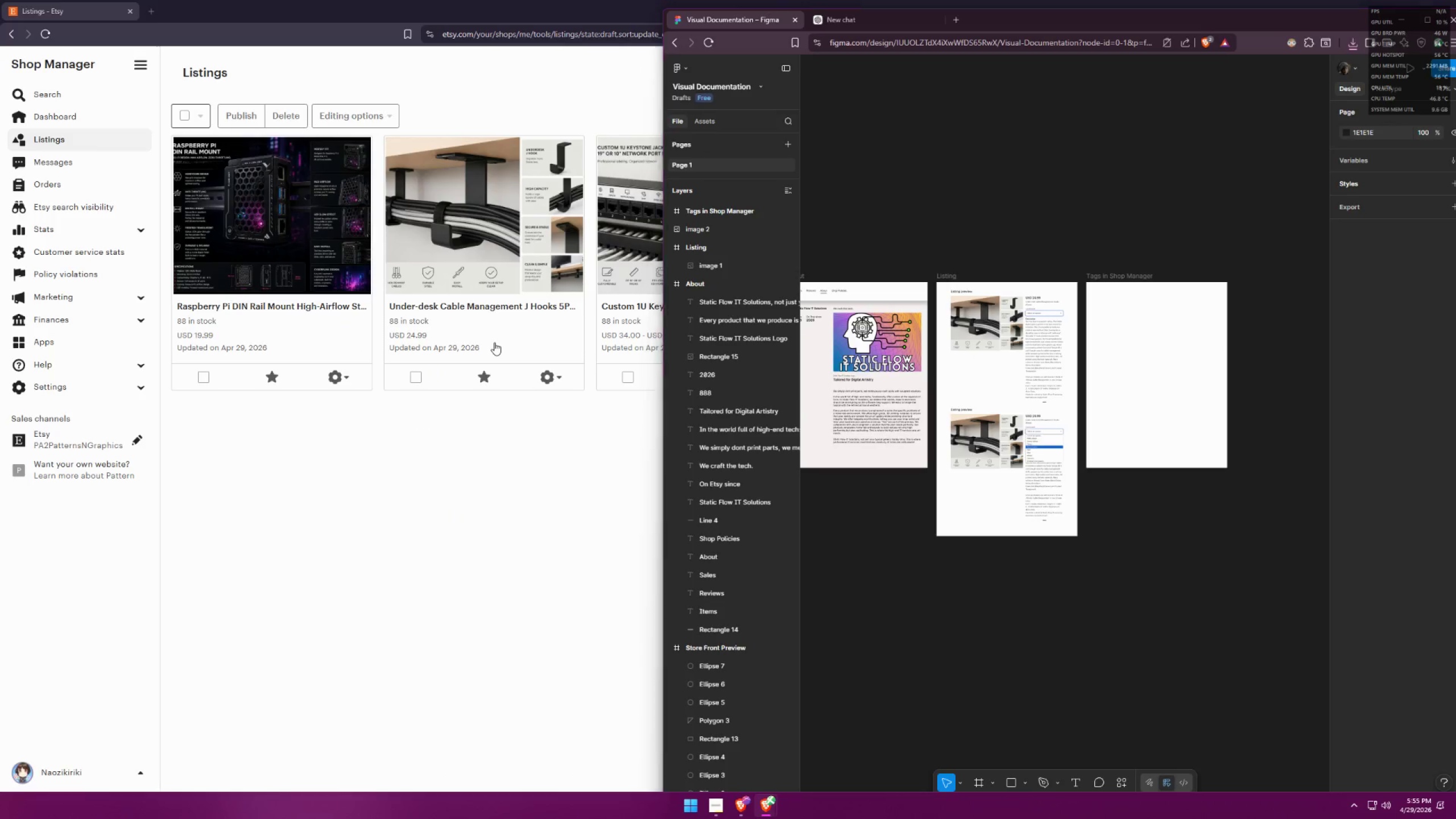 
key(Alt+Tab)
 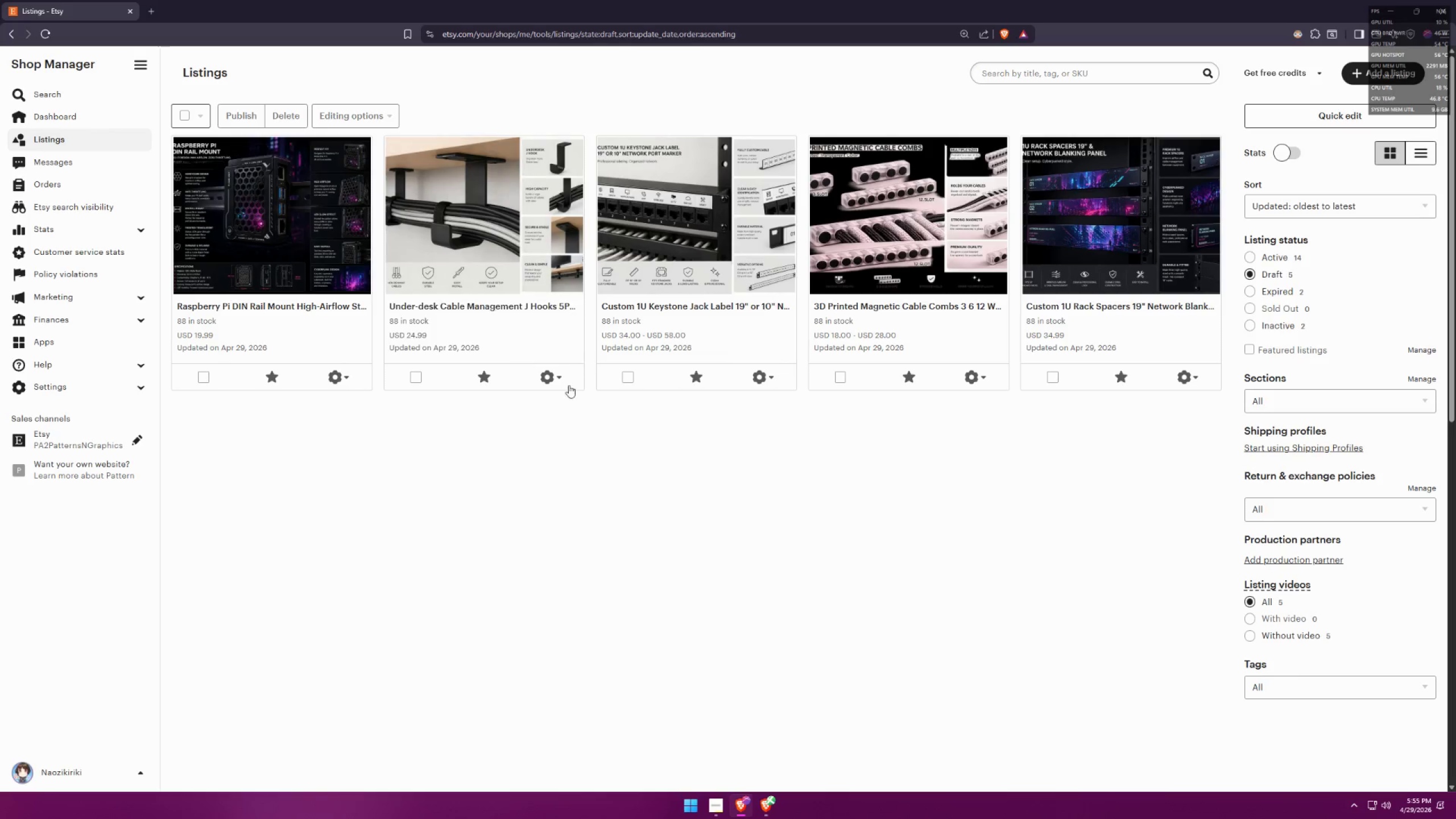 
key(Meta+MetaLeft)
 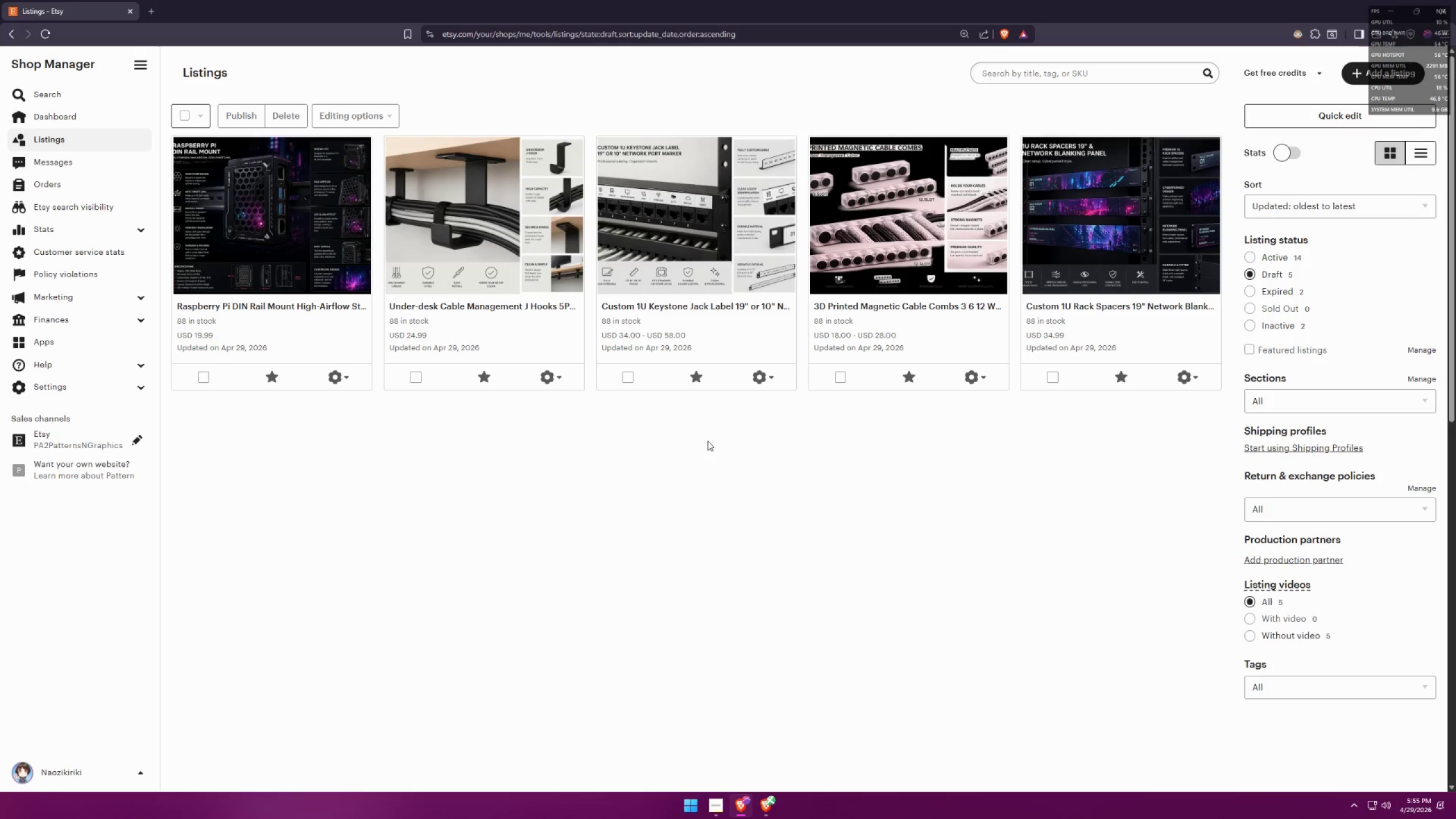 
key(Meta+Shift+ShiftLeft)
 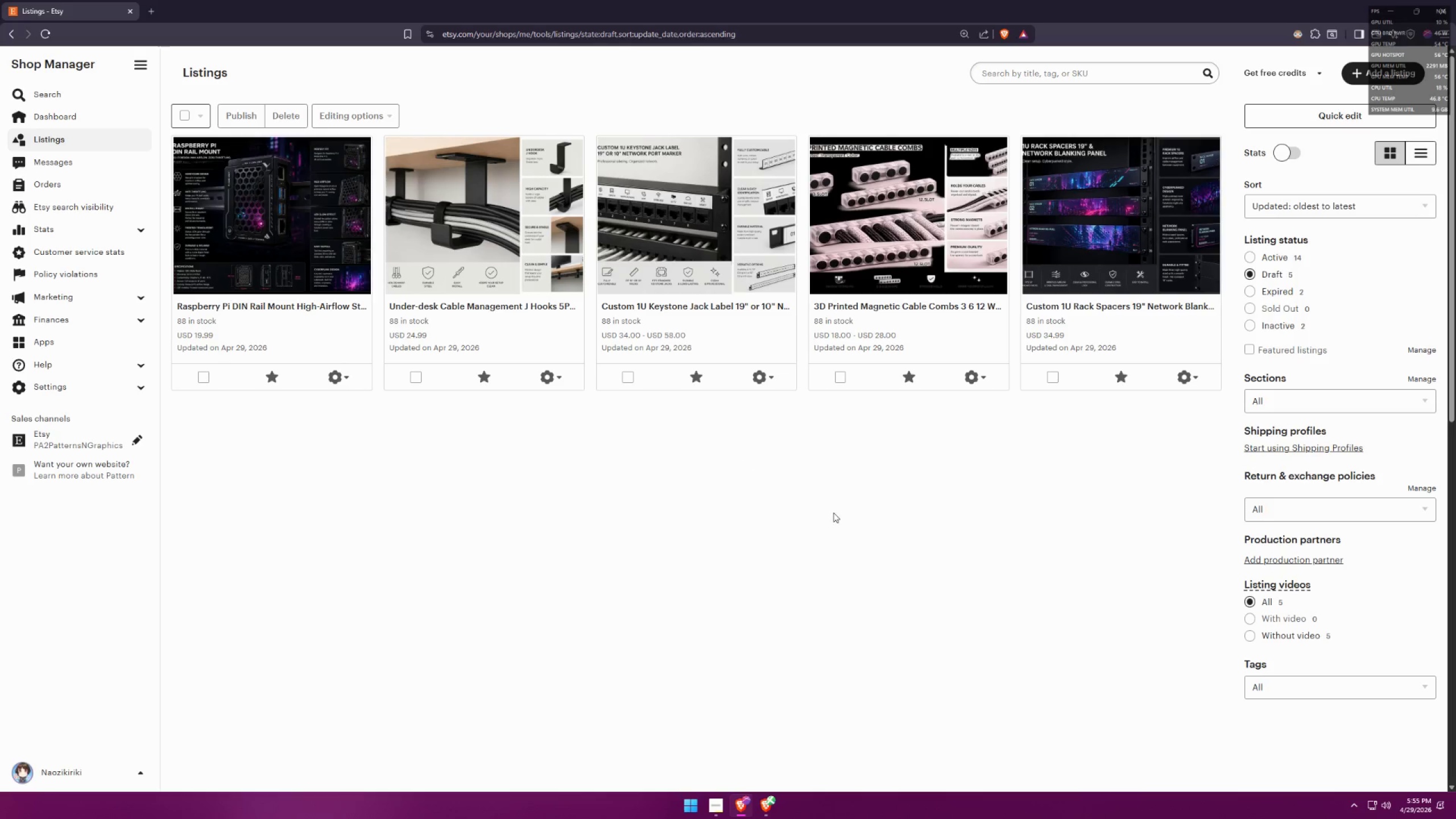 
key(Meta+Shift+S)
 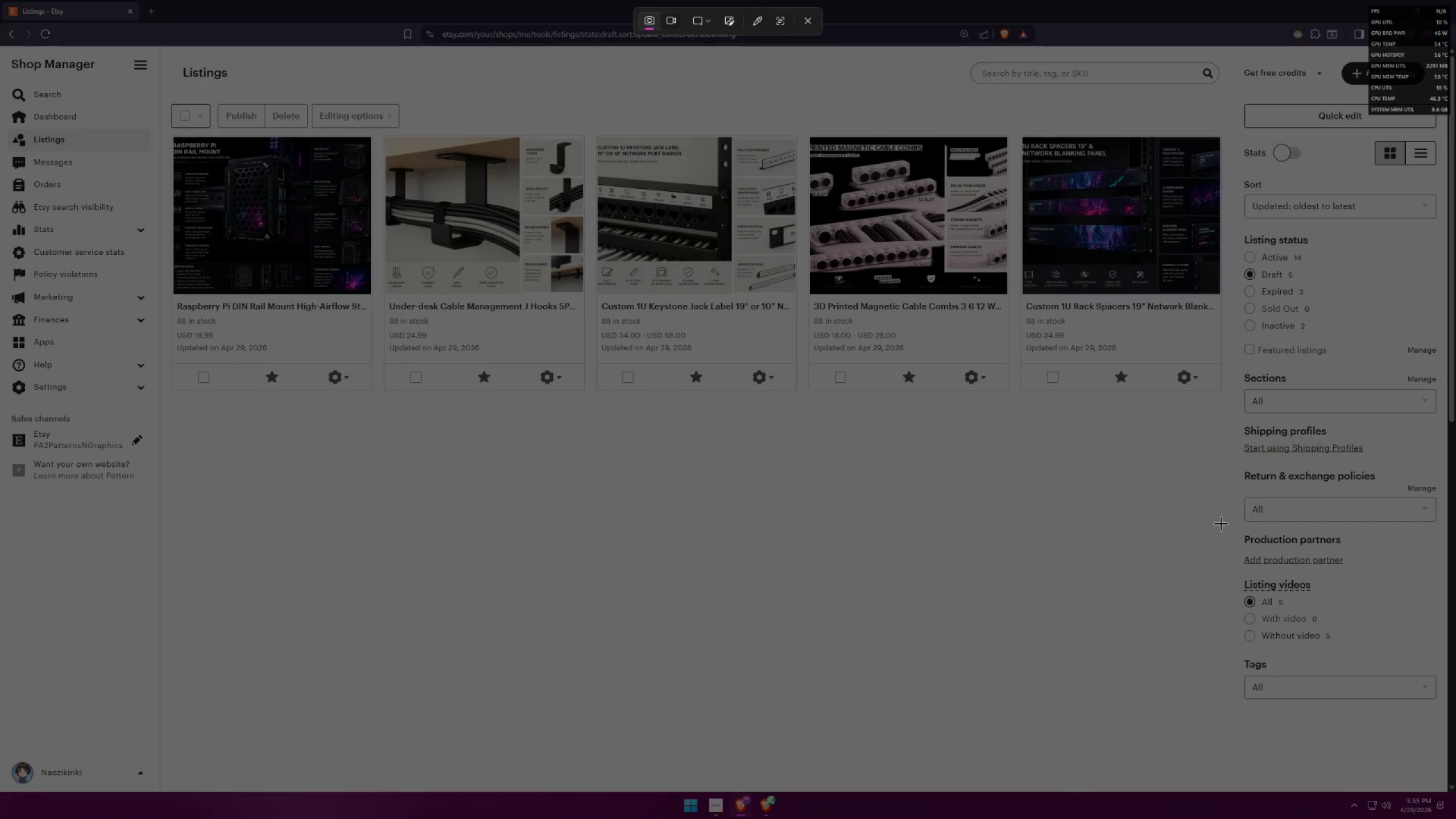 
left_click_drag(start_coordinate=[1232, 521], to_coordinate=[161, 49])
 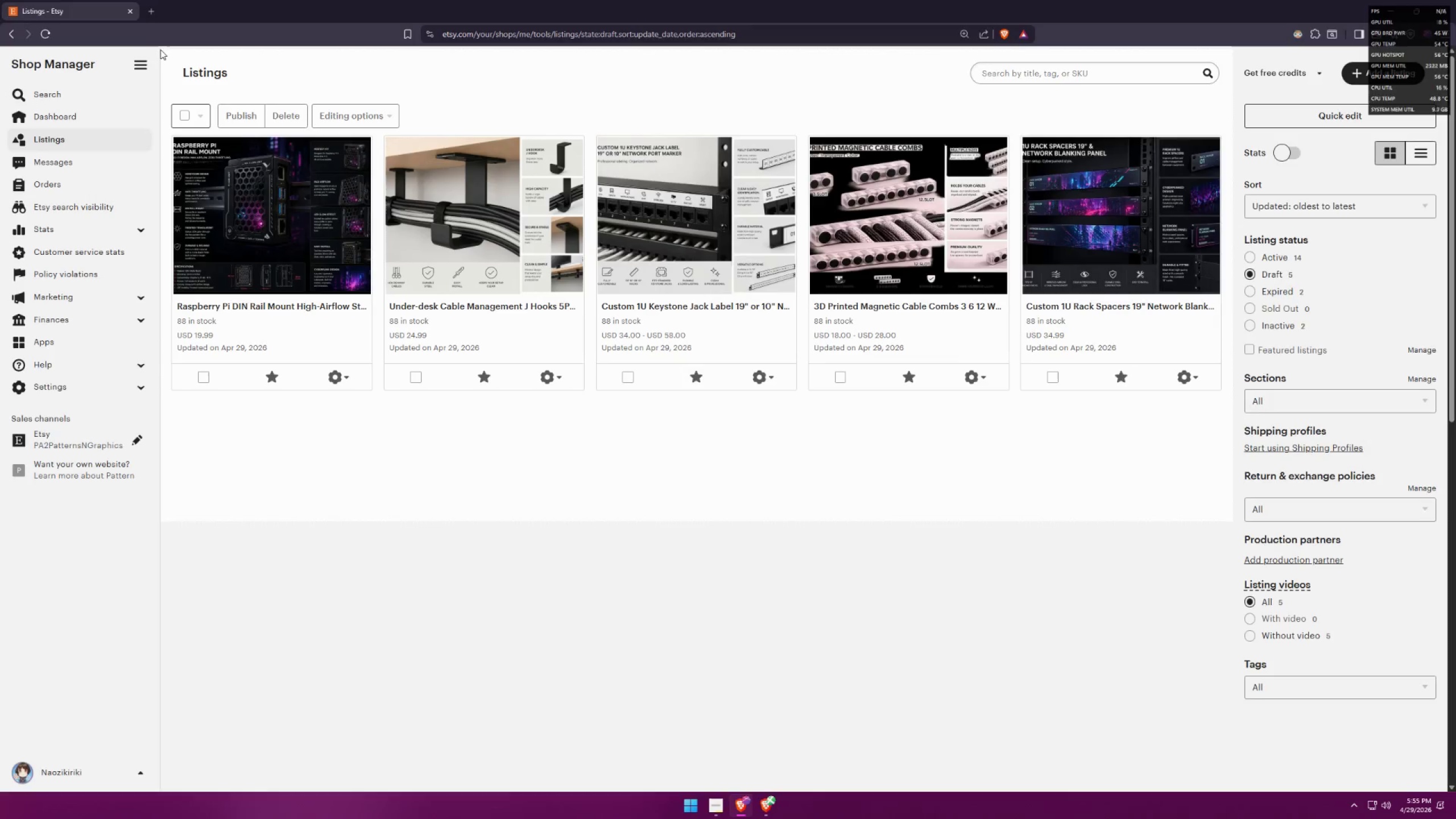 
key(Alt+AltLeft)
 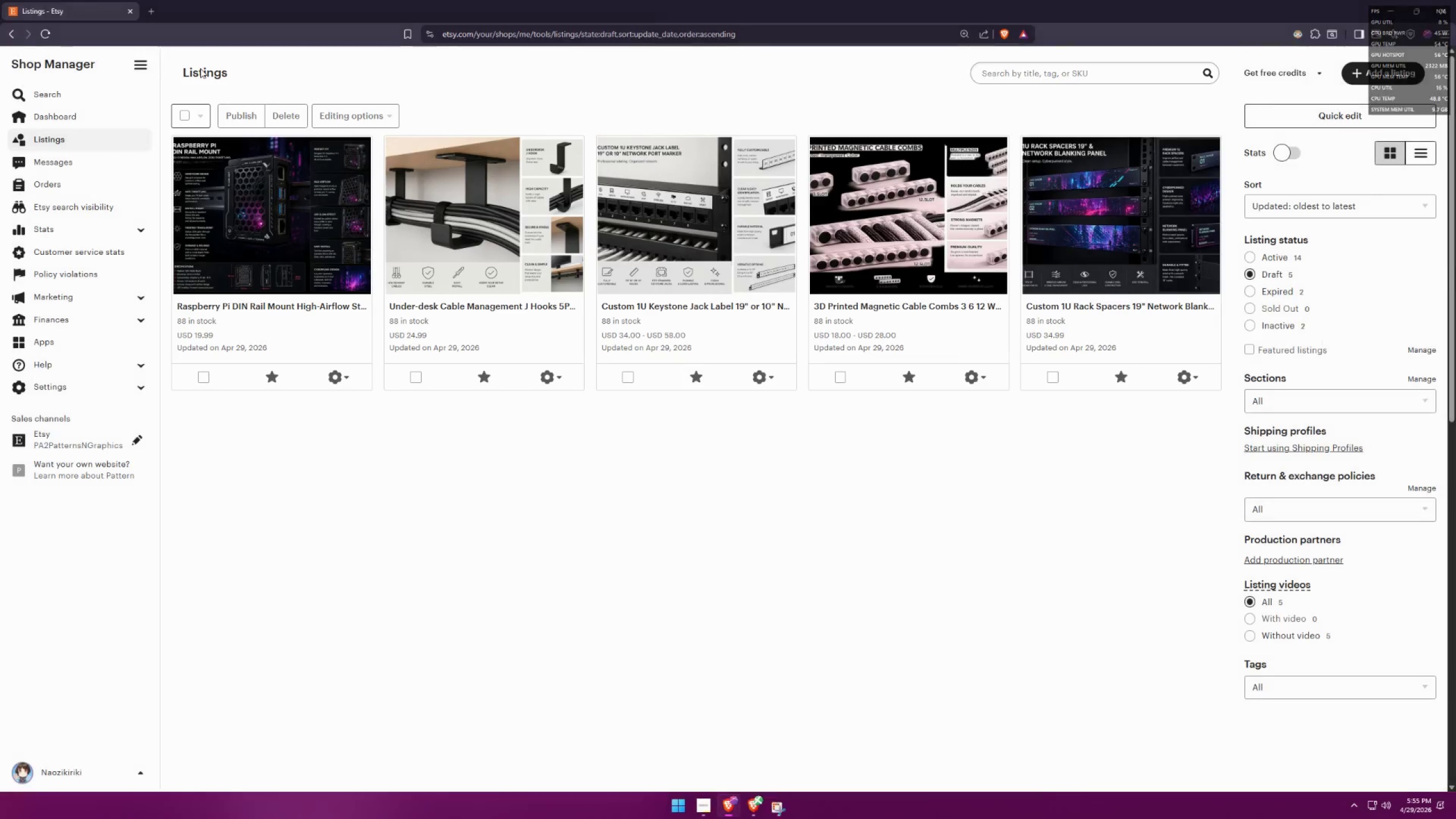 
key(Alt+Tab)
 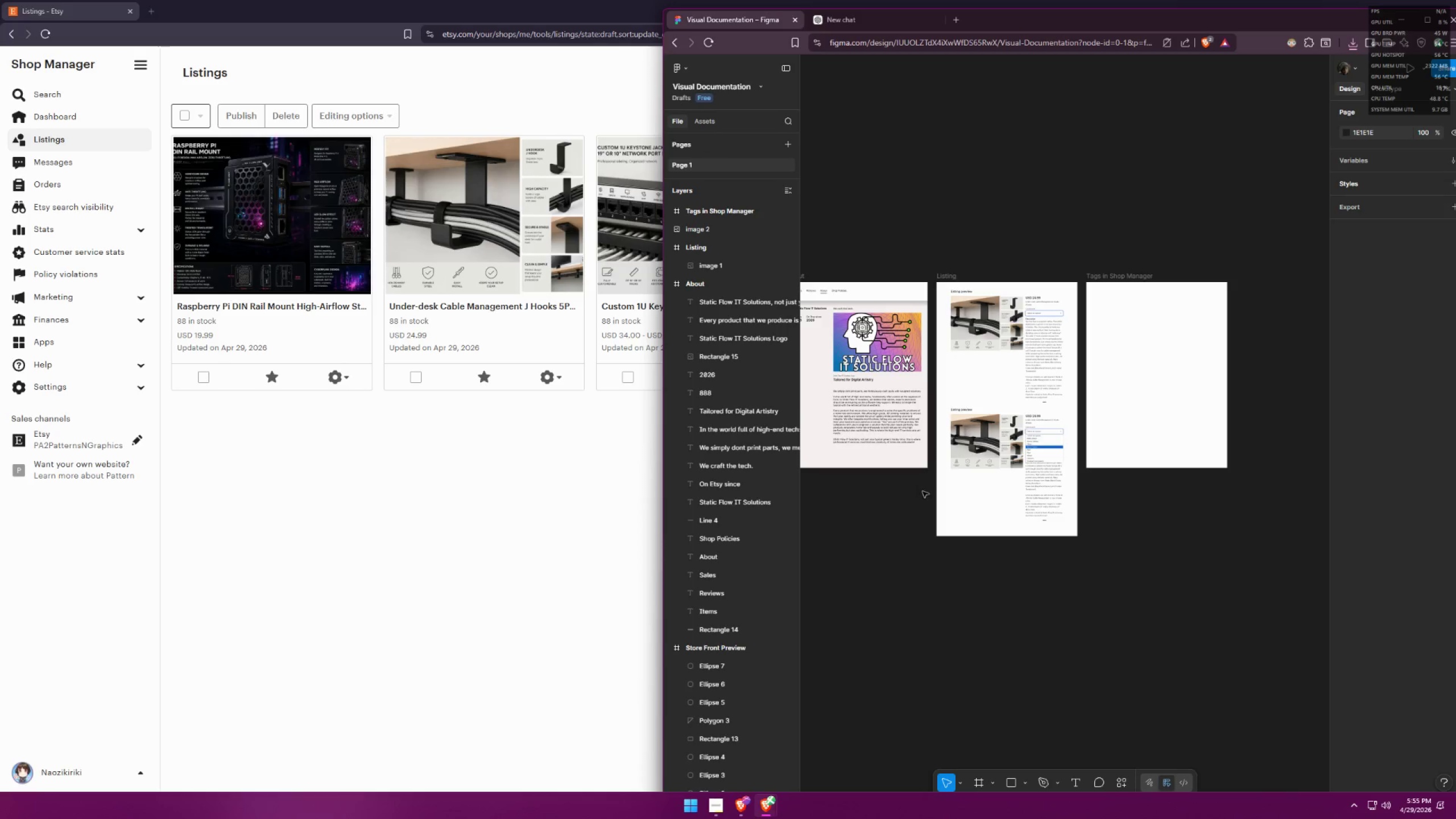 
left_click([991, 453])
 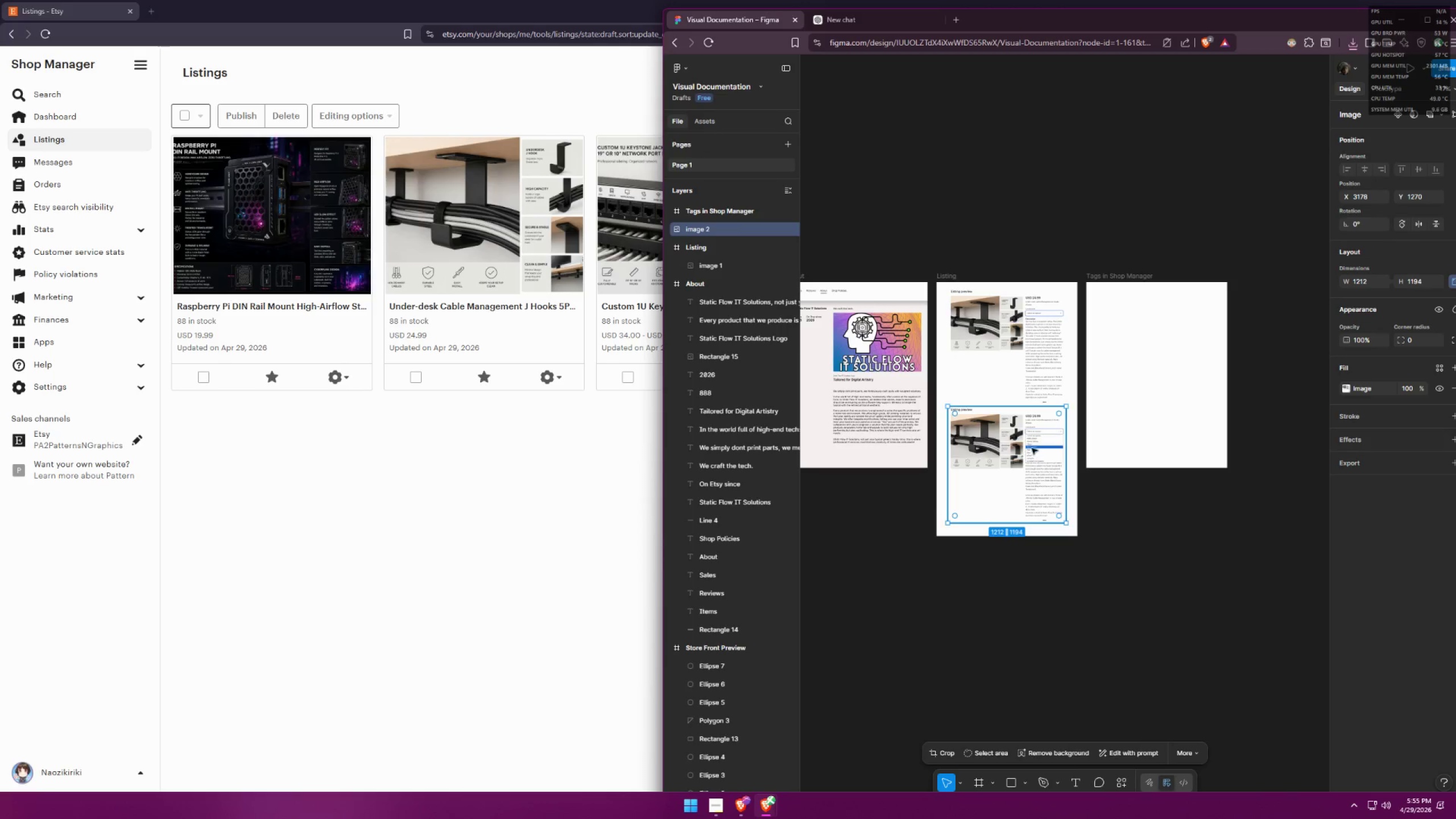 
left_click([1015, 357])
 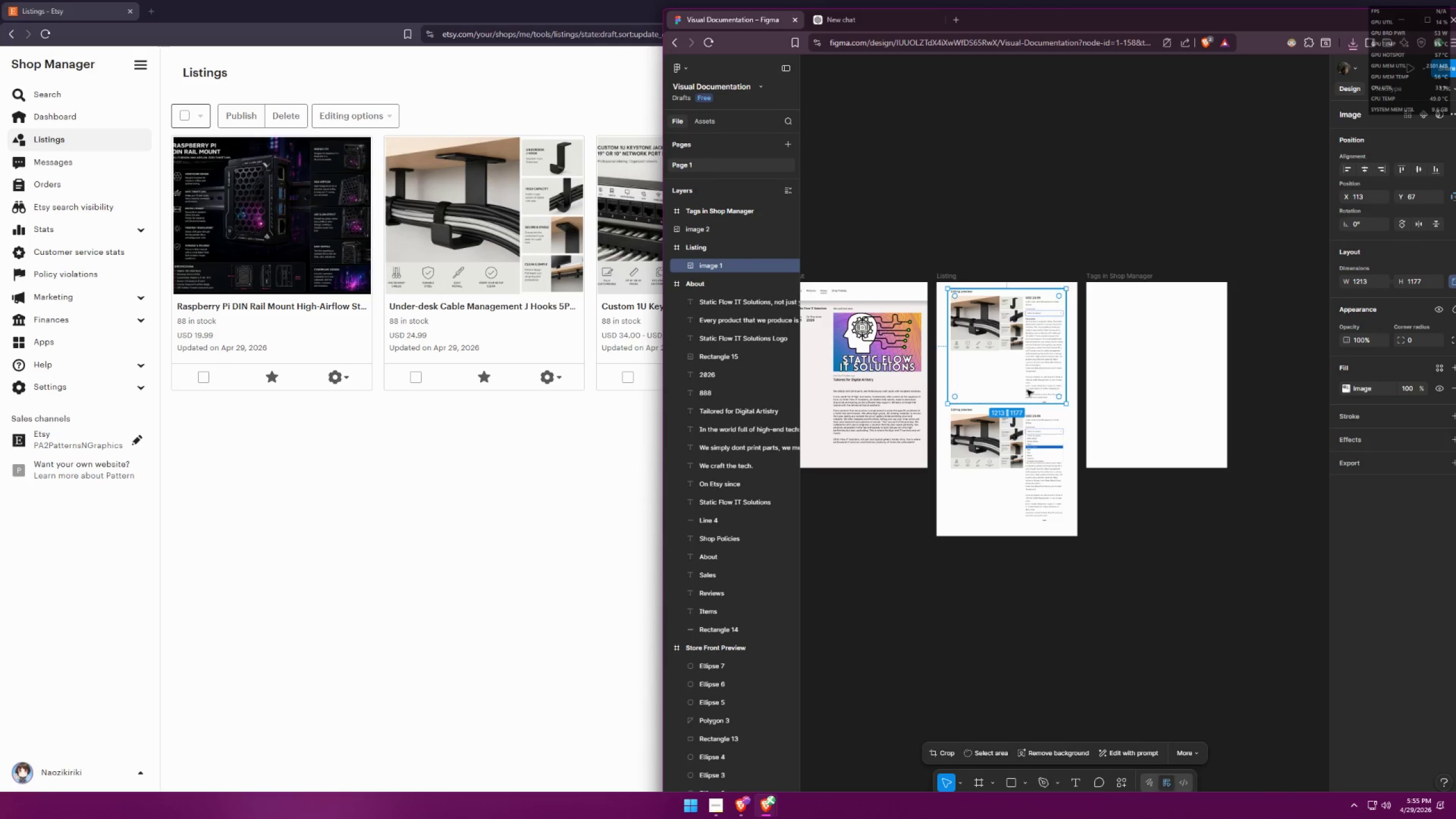 
hold_key(key=ShiftLeft, duration=0.45)
left_click([1032, 454])
 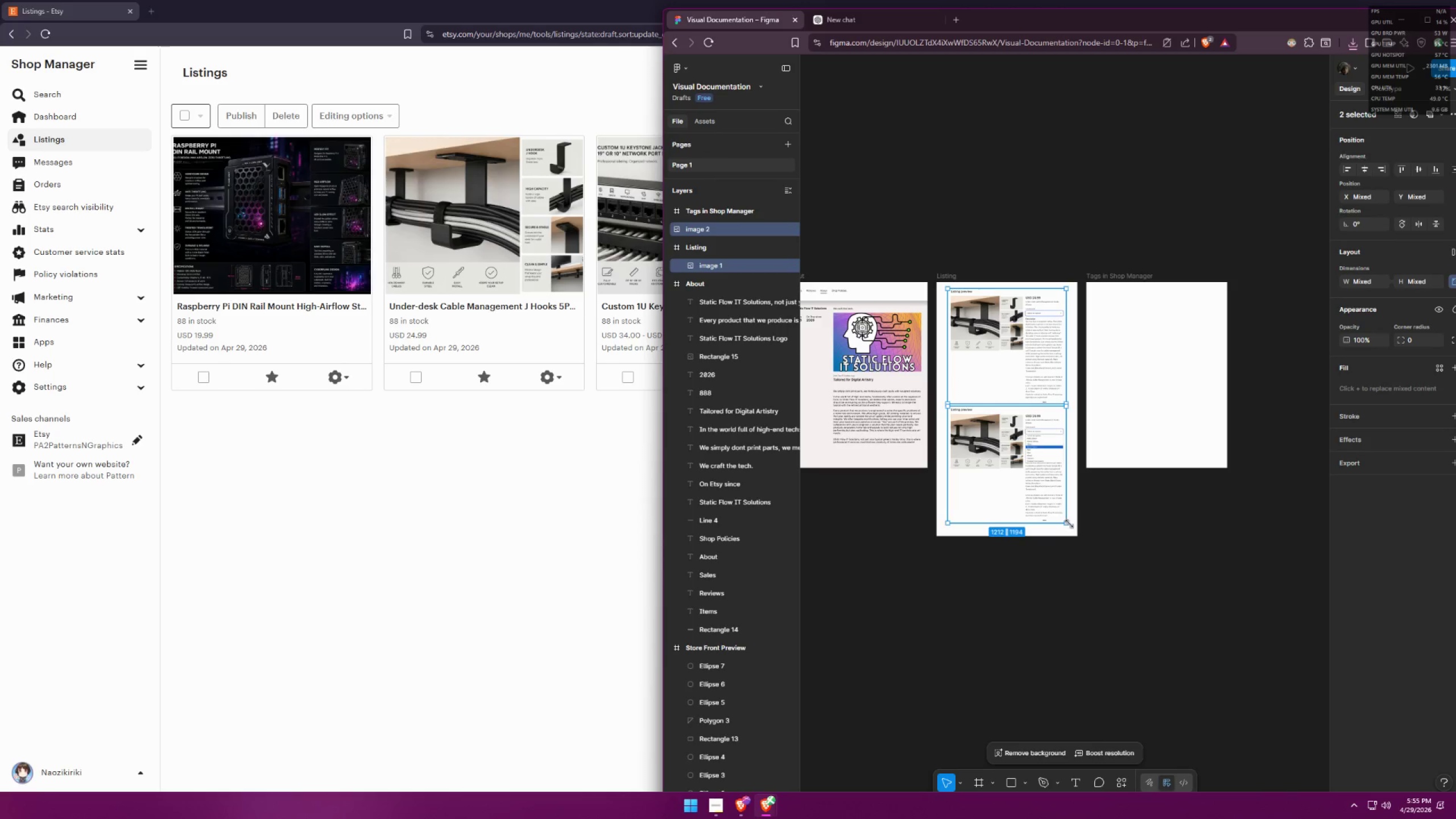 
left_click_drag(start_coordinate=[1069, 524], to_coordinate=[1045, 489])
 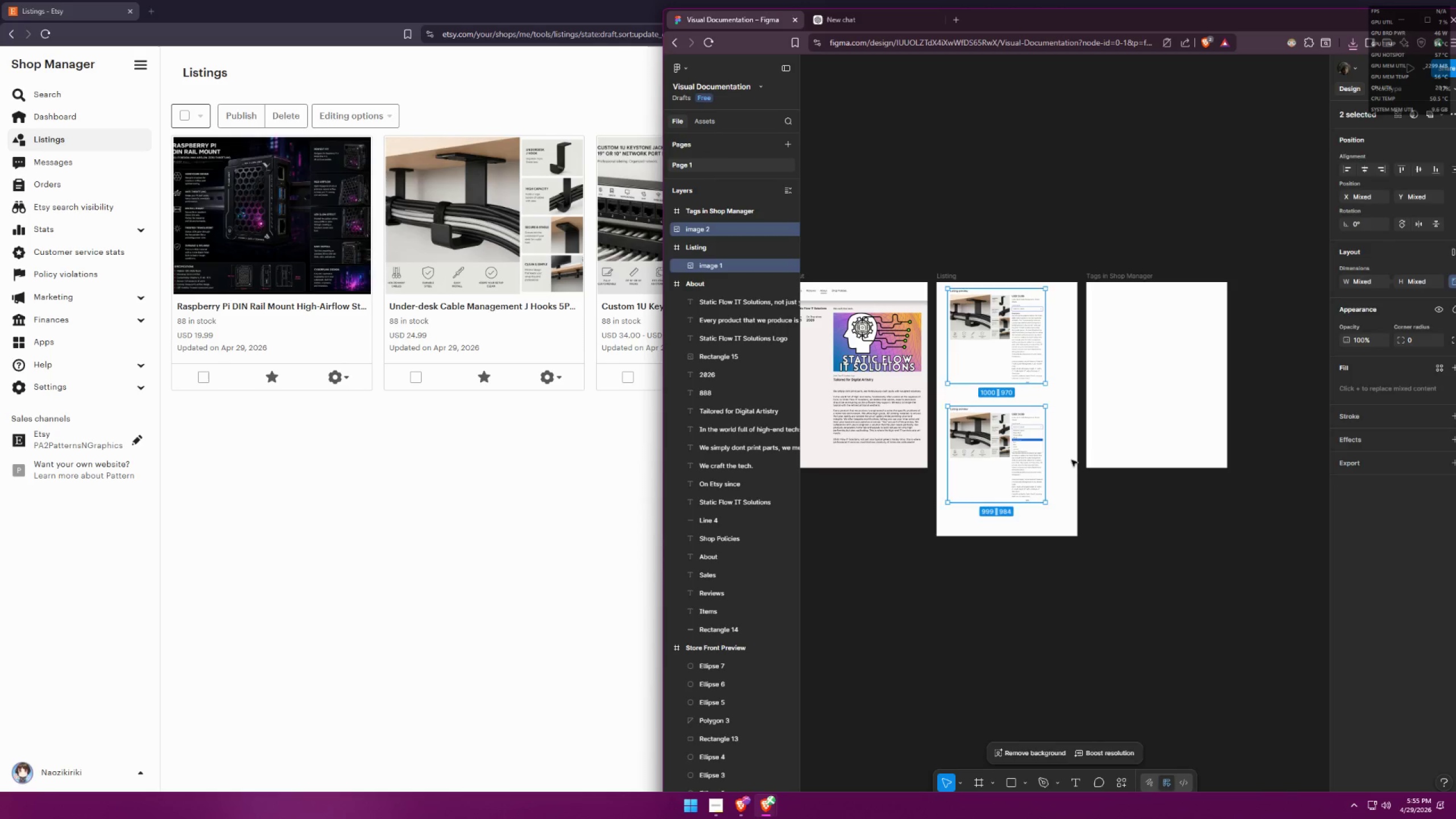 
left_click([1072, 460])
 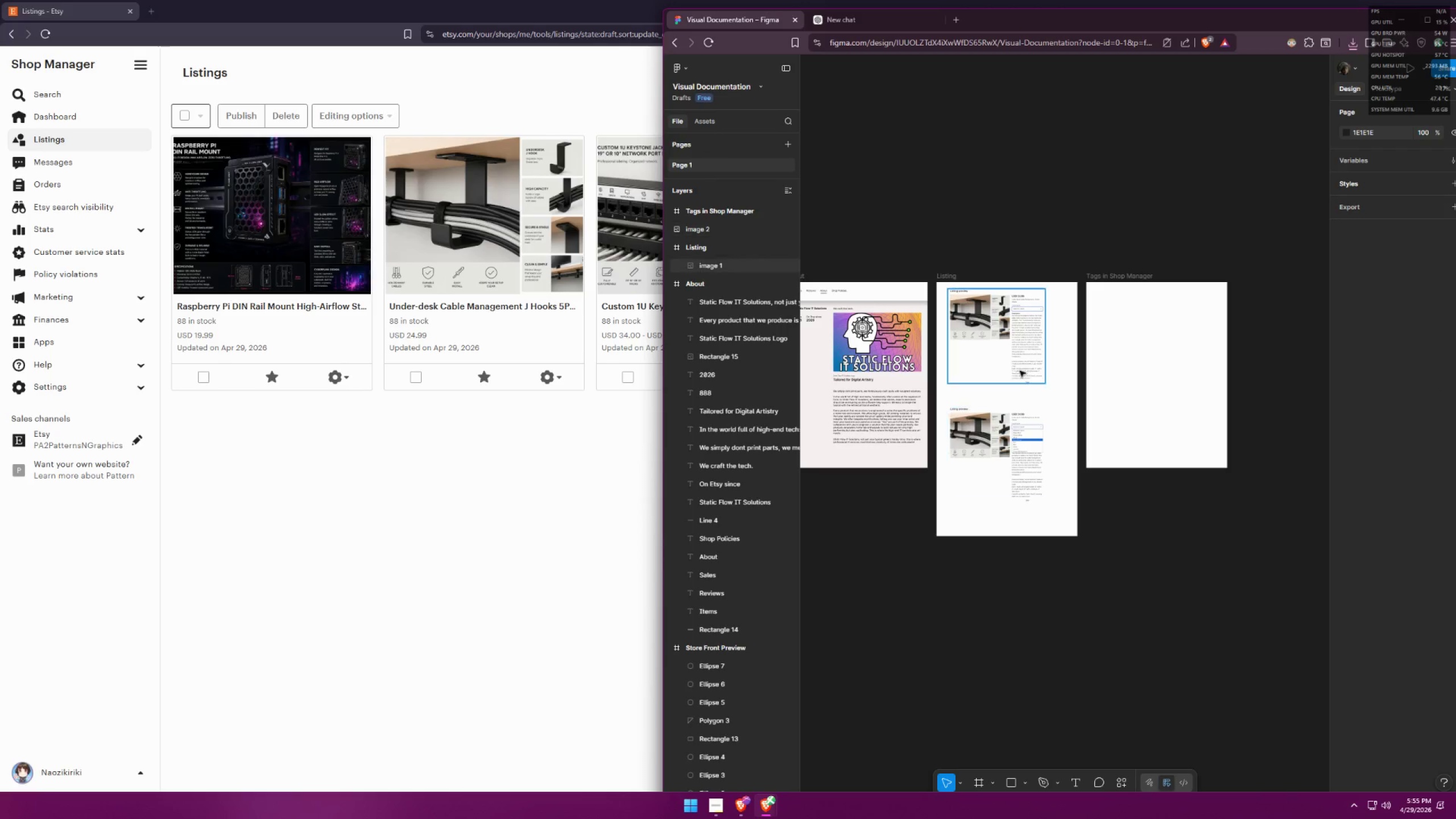 
left_click_drag(start_coordinate=[1010, 353], to_coordinate=[1018, 350])
 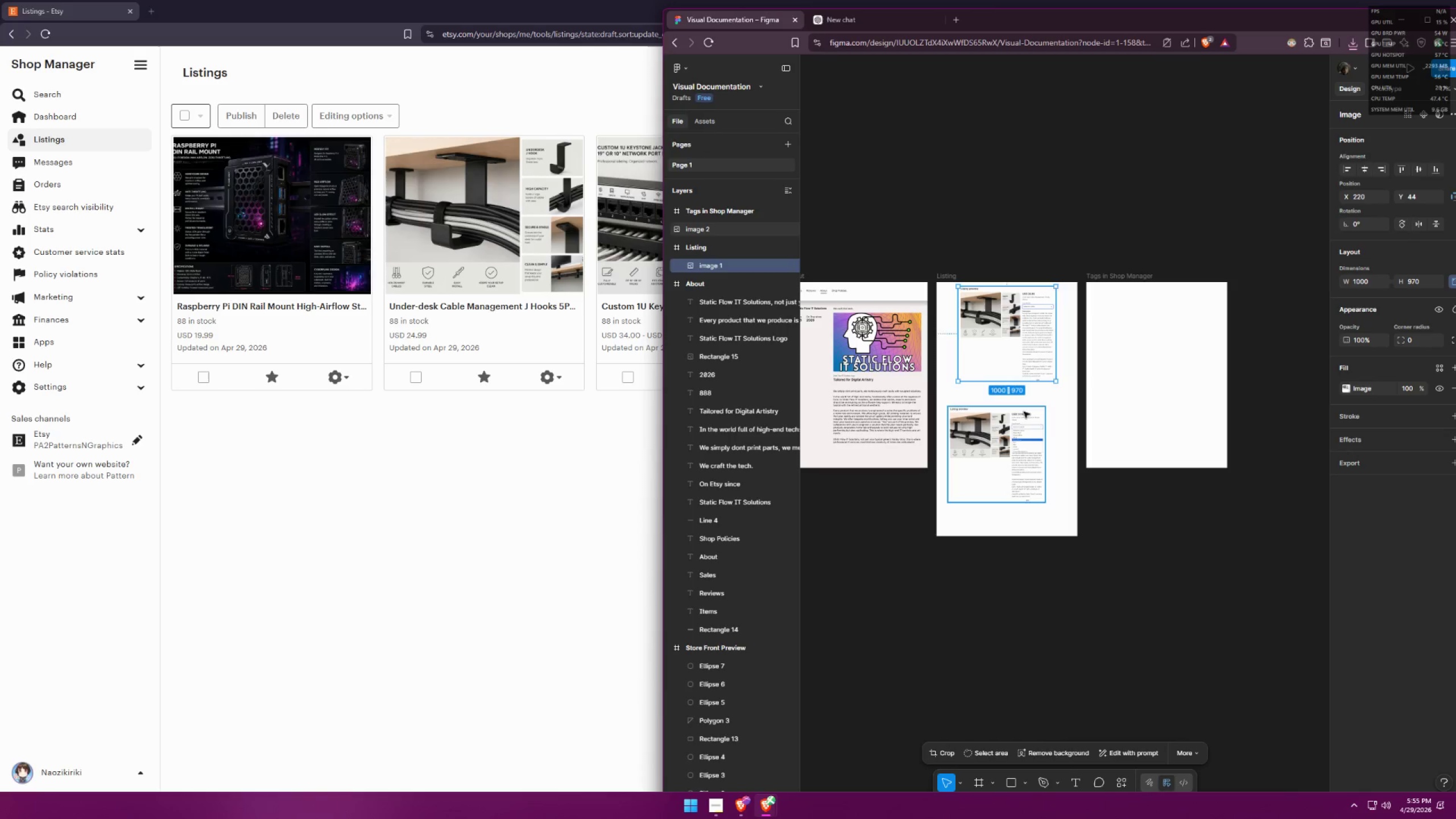 
left_click_drag(start_coordinate=[1022, 421], to_coordinate=[1035, 396])
 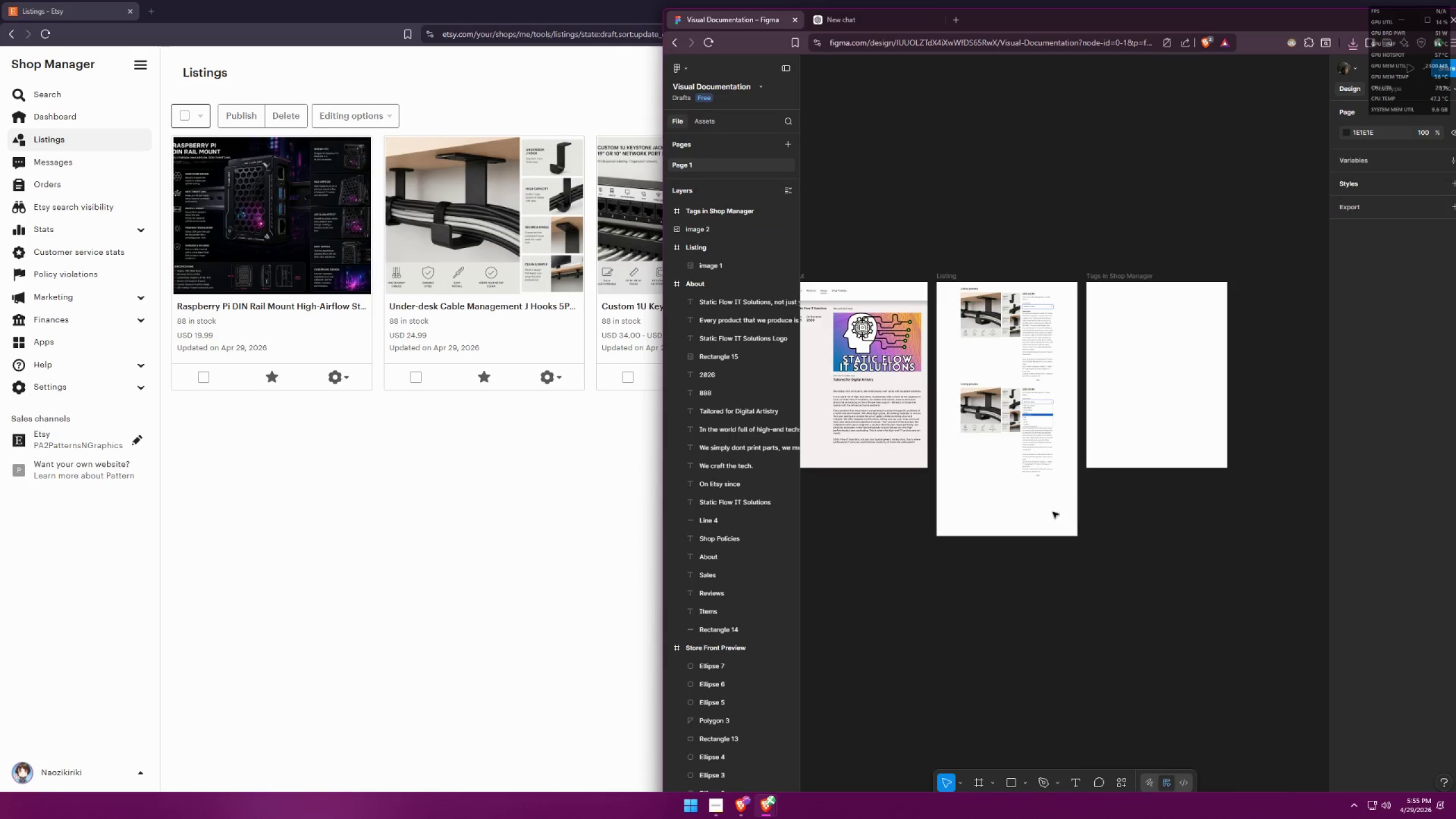 
double_click([1028, 518])
 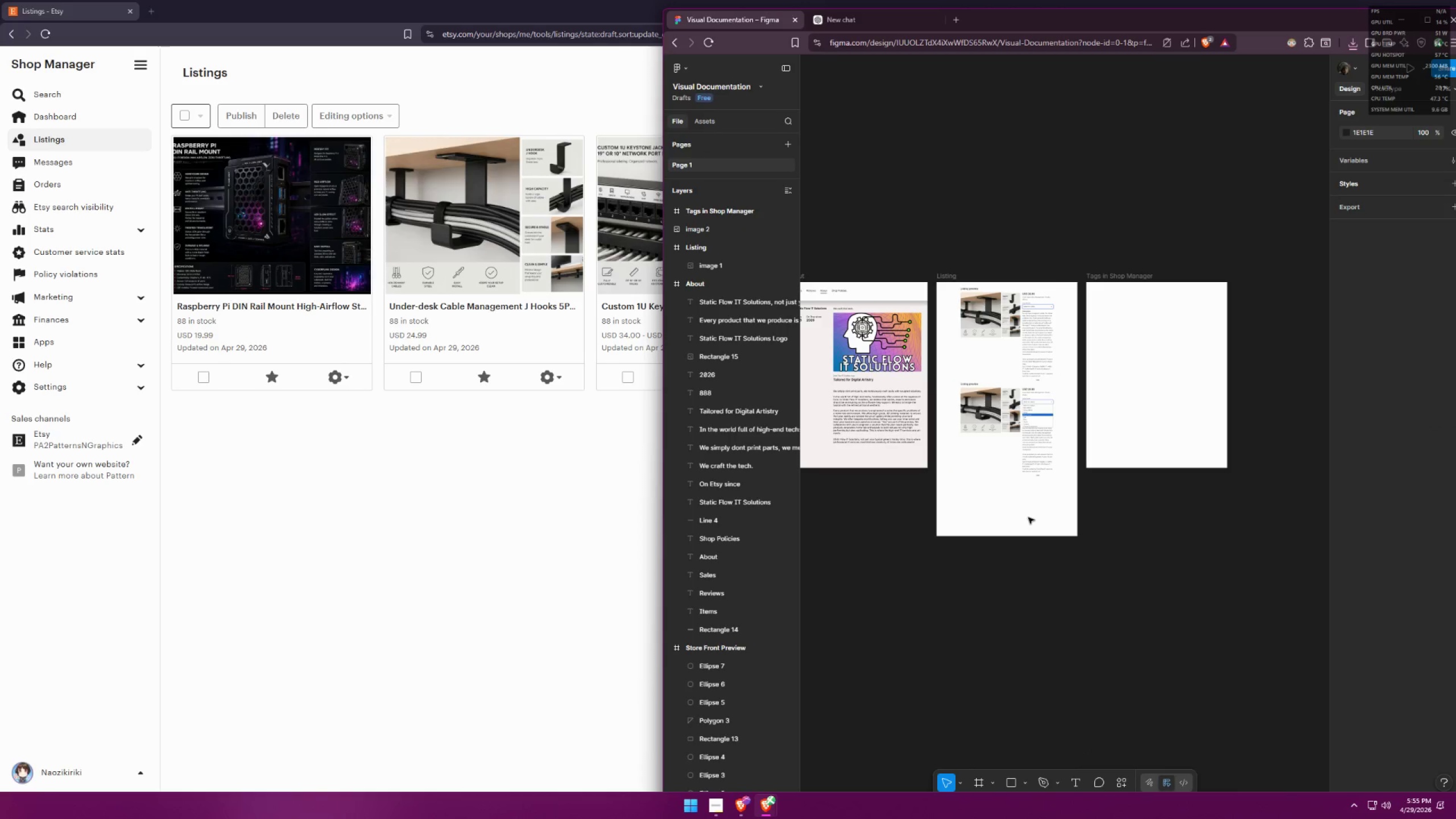 
key(Control+ControlLeft)
 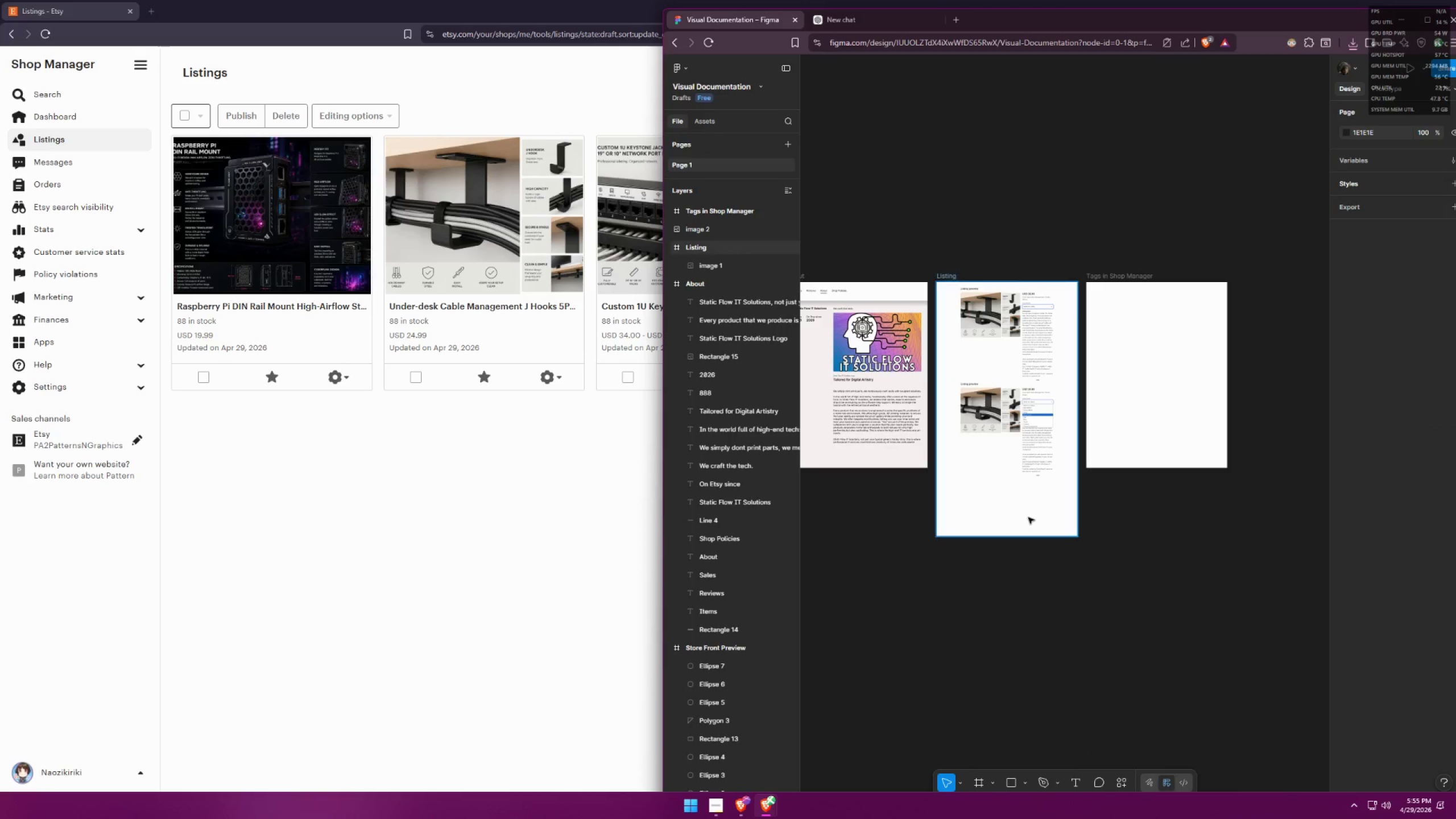 
key(Control+V)
 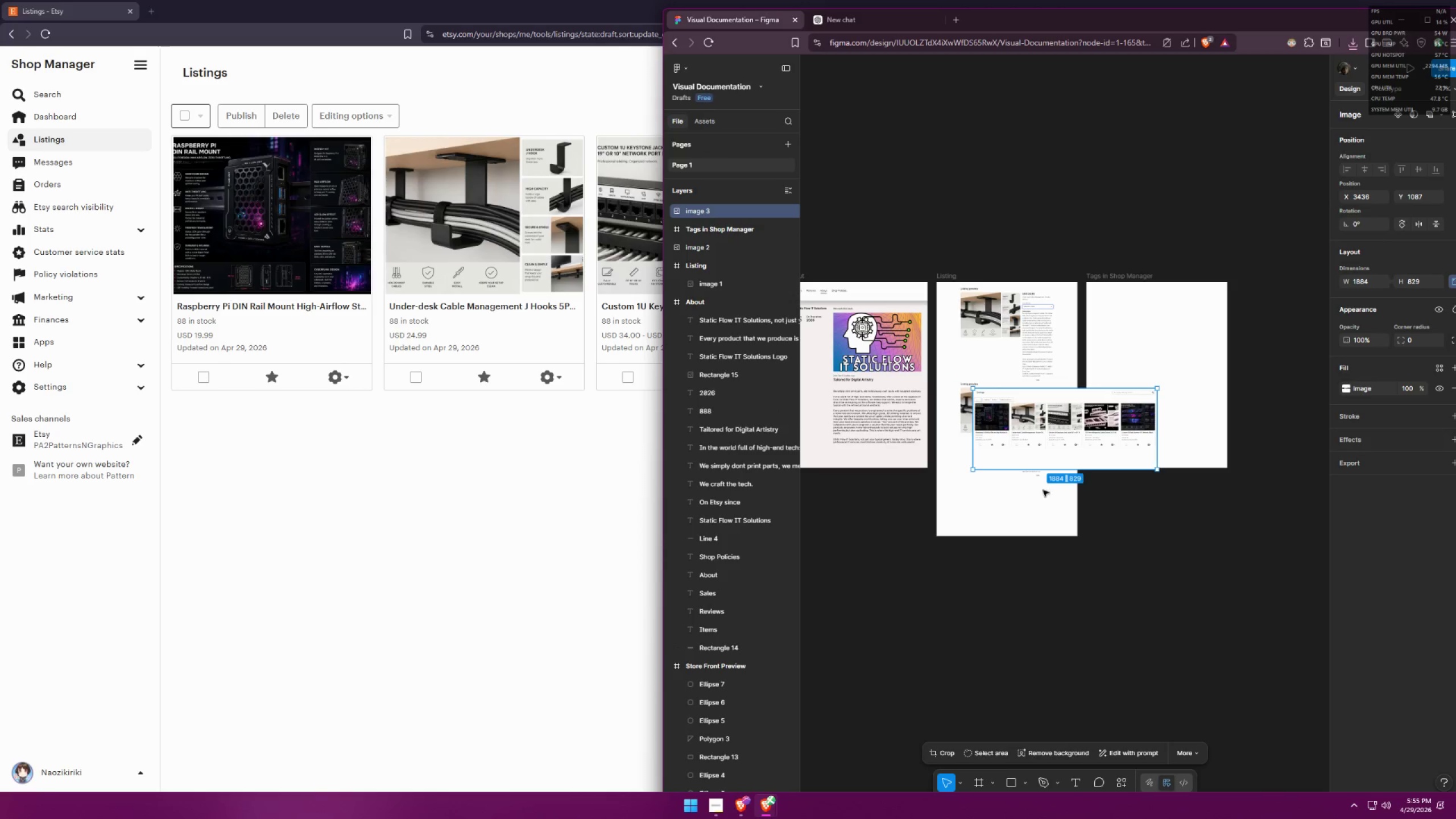 
left_click_drag(start_coordinate=[1061, 437], to_coordinate=[1029, 499])
 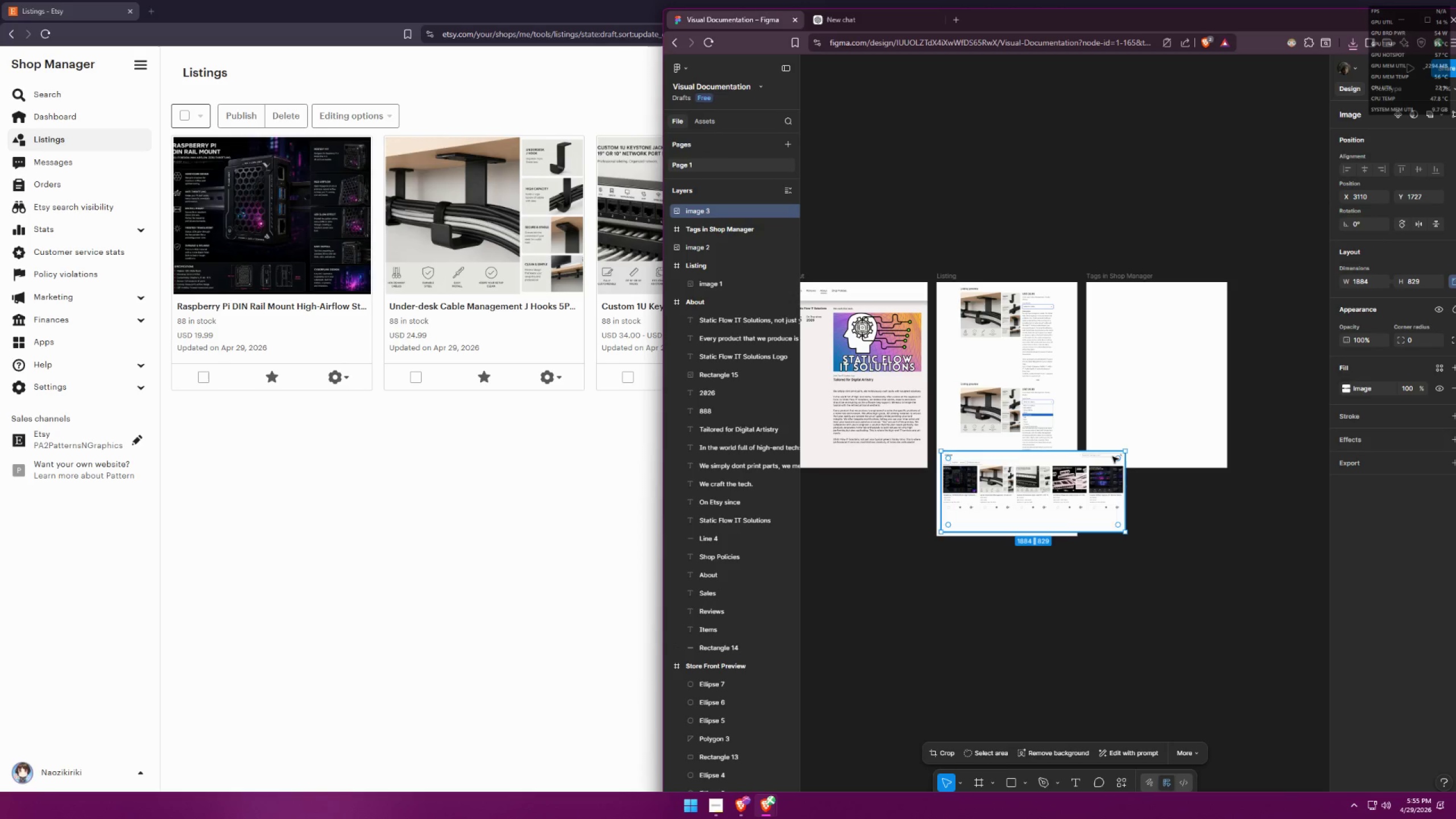 
hold_key(key=ShiftLeft, duration=1.52)
left_click_drag(start_coordinate=[1125, 453], to_coordinate=[1069, 485])
 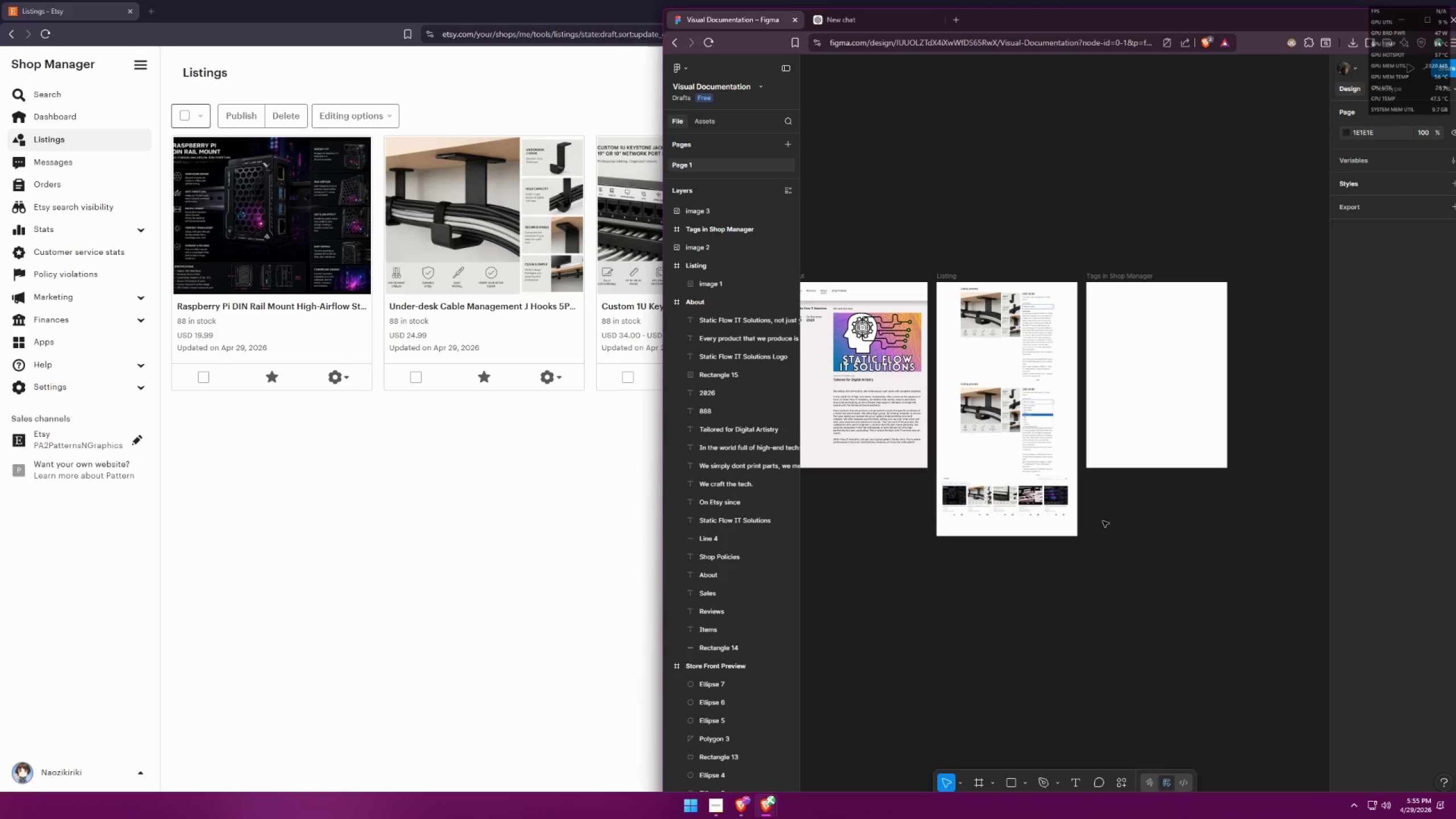 
key(Shift+ShiftLeft)
 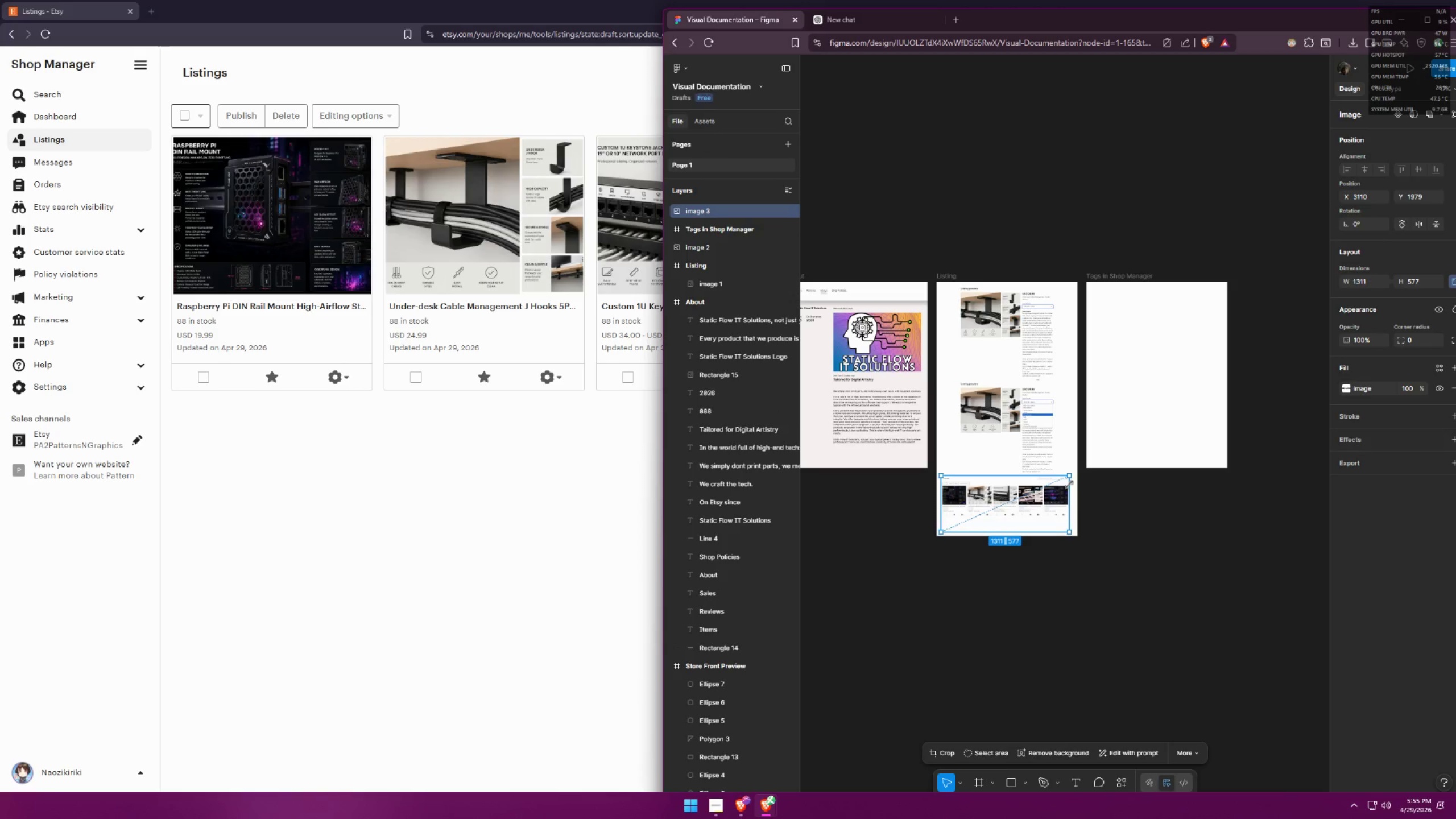 
key(Shift+ShiftLeft)
 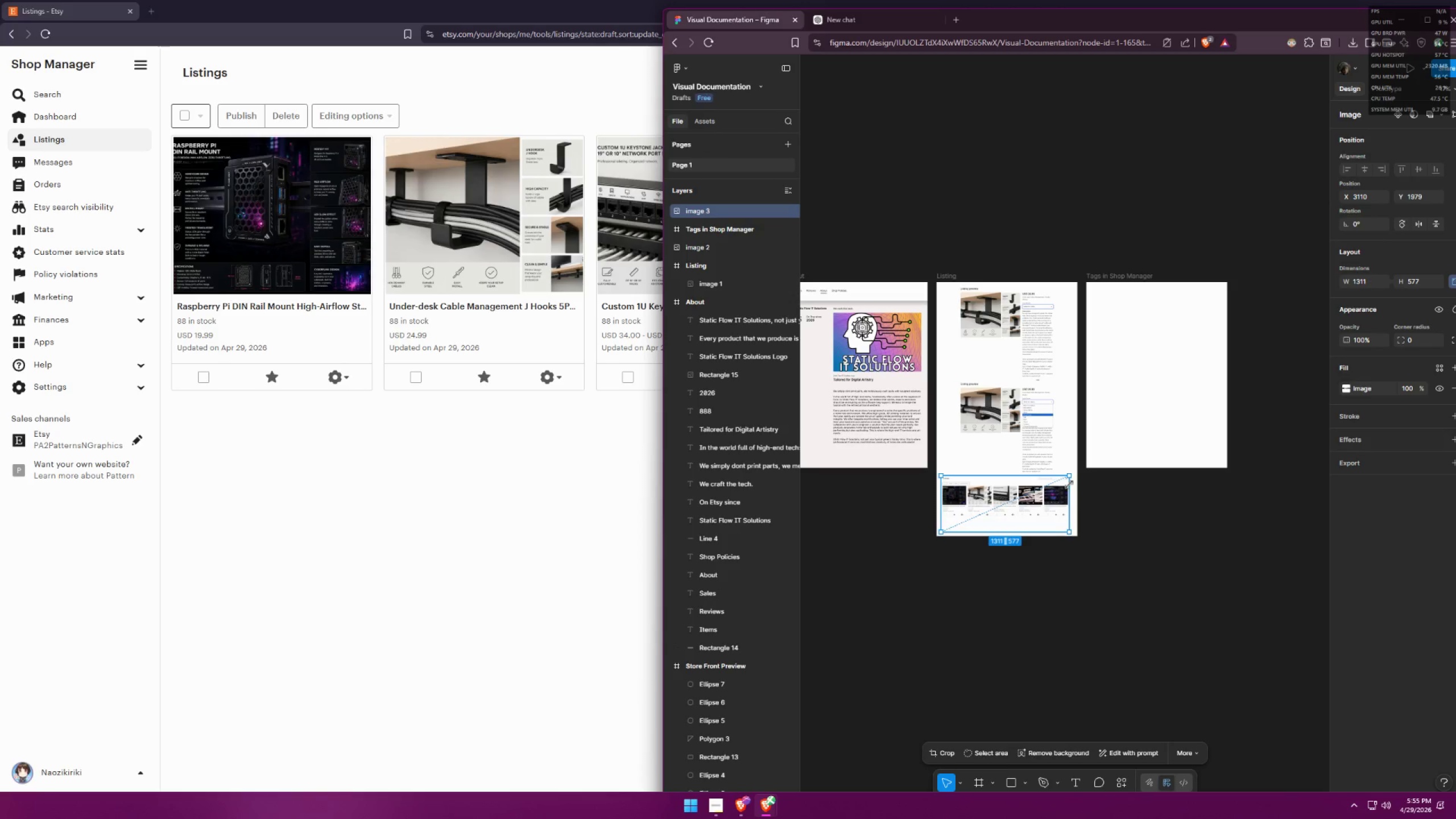 
key(Shift+ShiftLeft)
 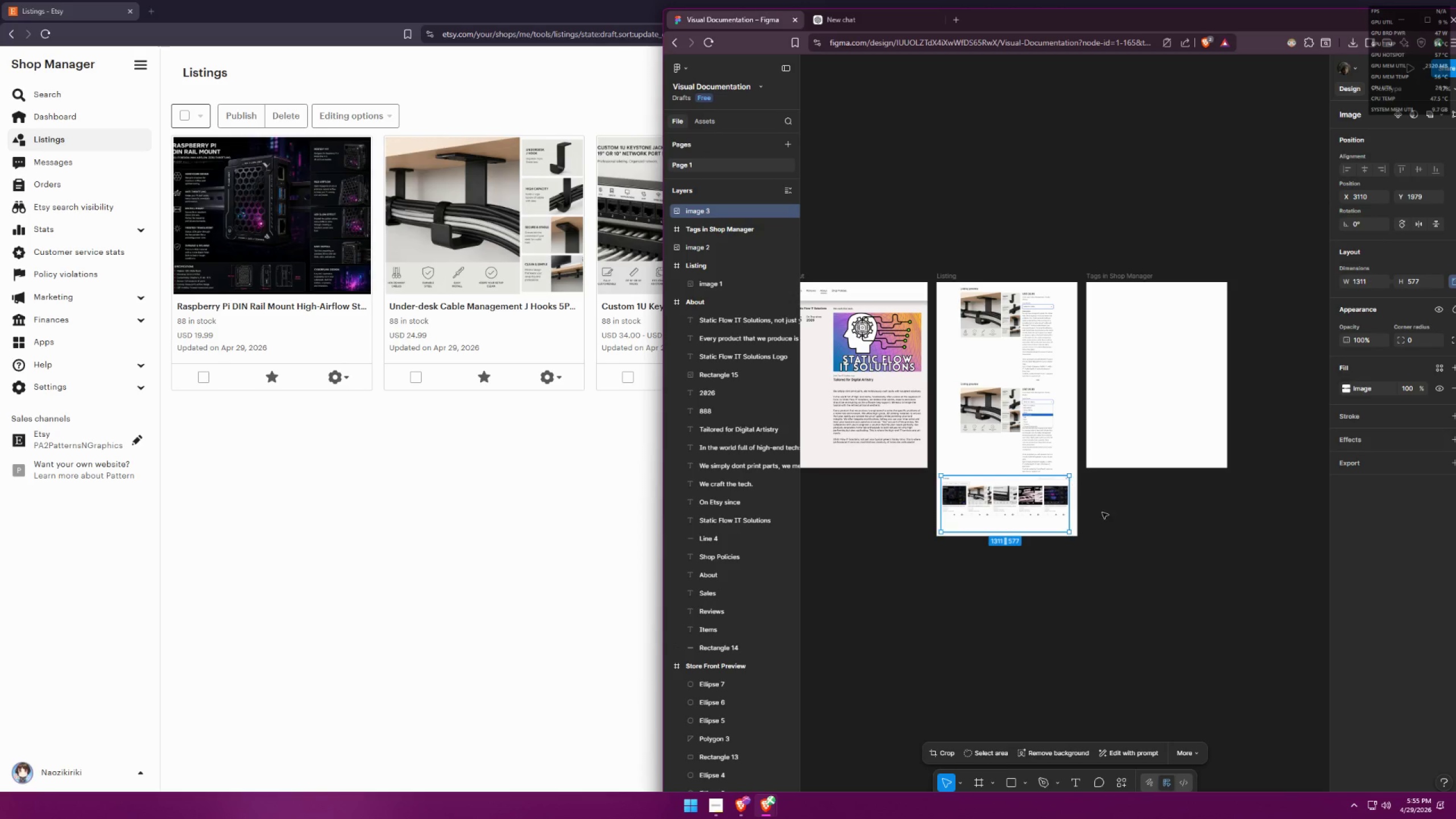 
left_click([1112, 521])
 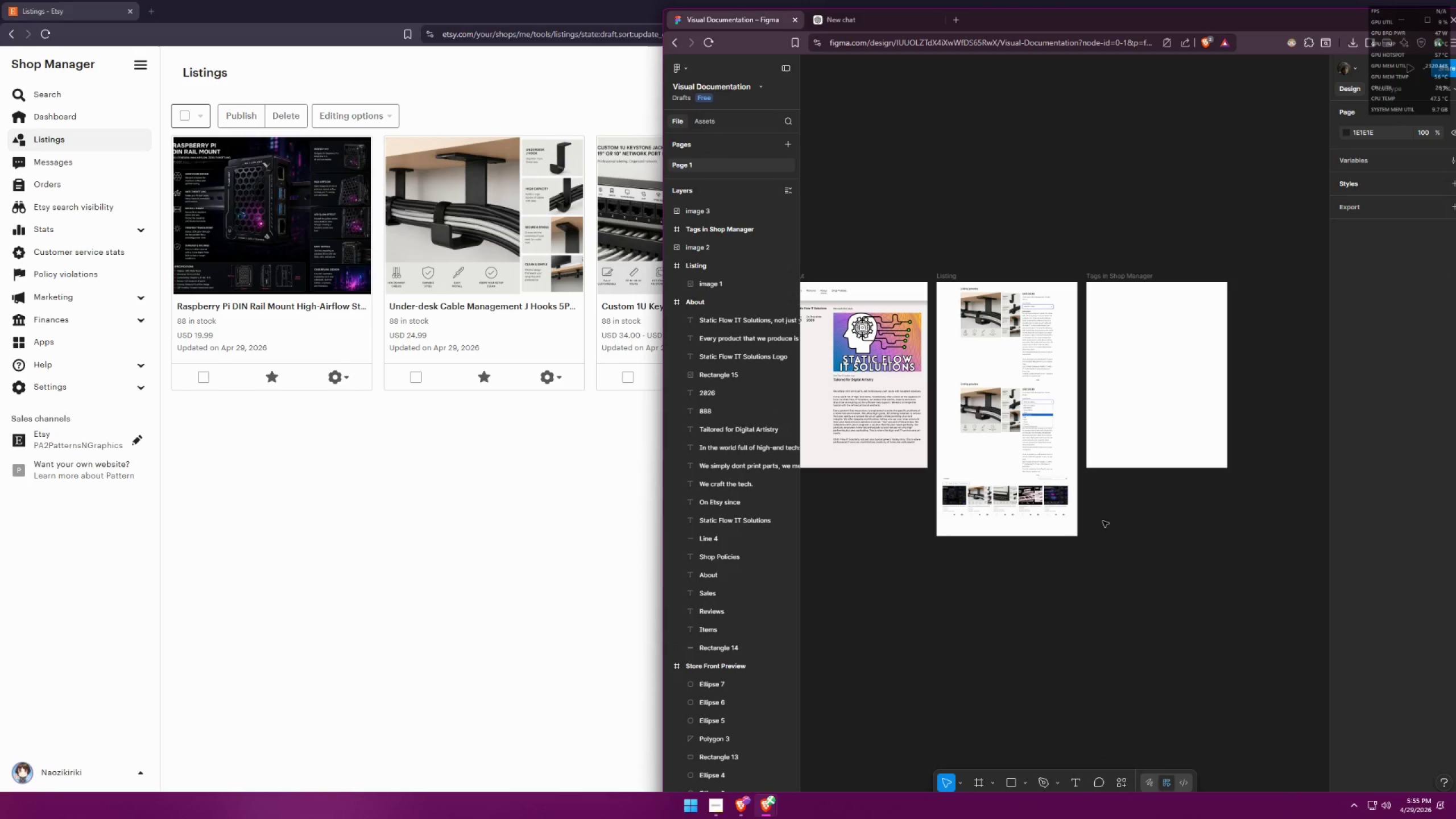 
hold_key(key=ControlLeft, duration=0.44)
scroll: coordinate [1077, 522], scroll_direction: up, amount: 3.0
 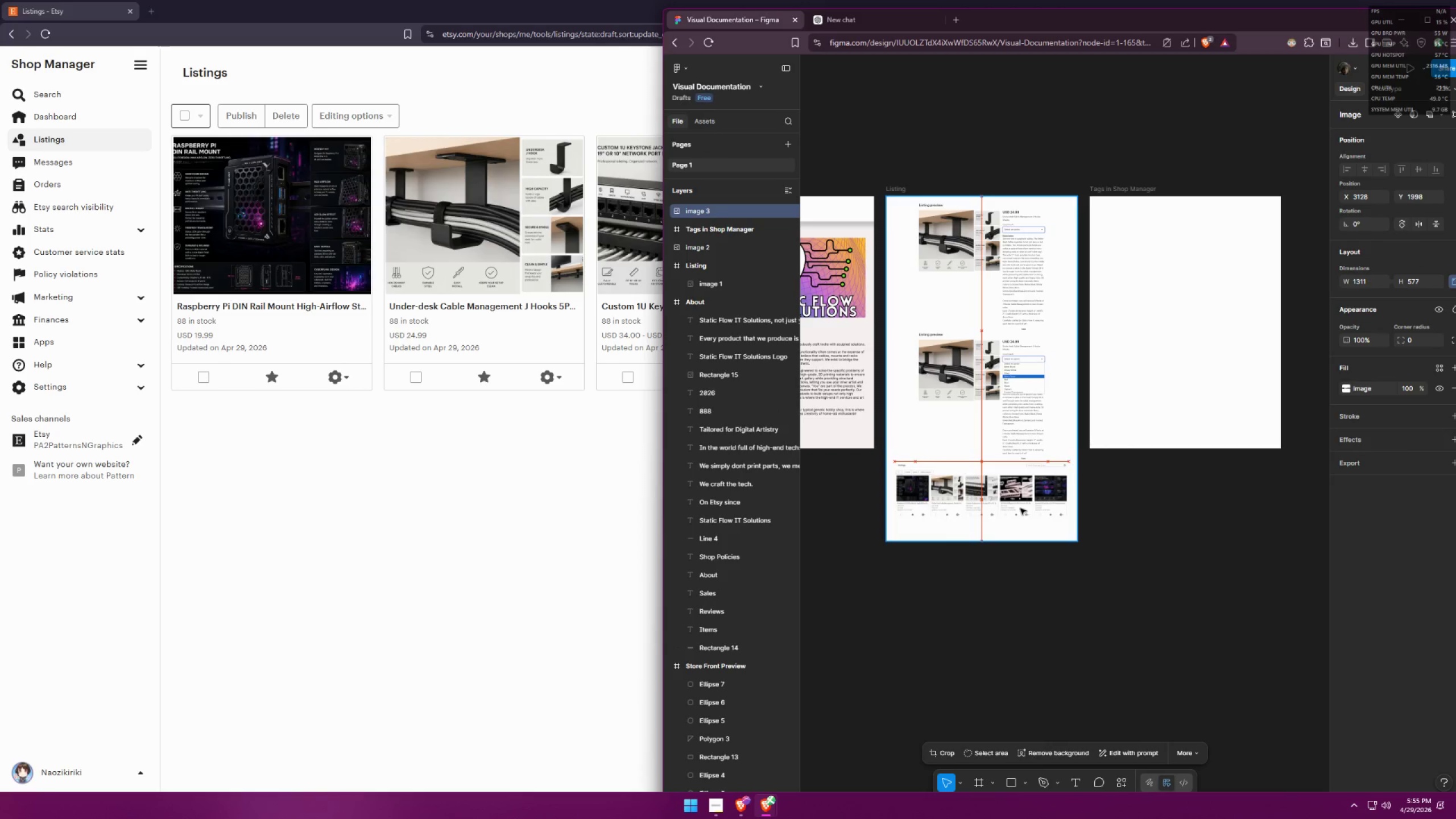 
left_click_drag(start_coordinate=[1111, 588], to_coordinate=[905, 357])
 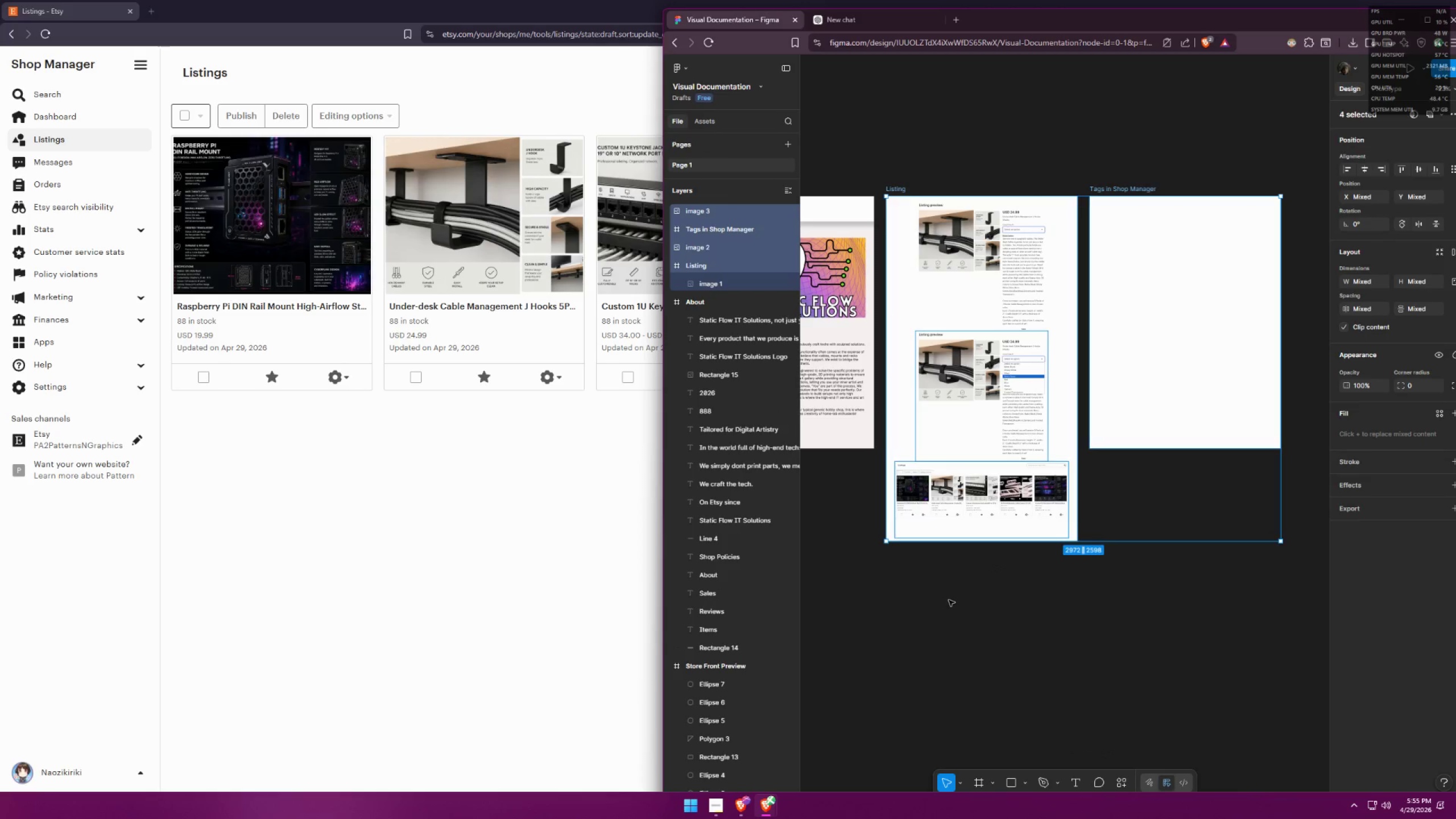 
left_click_drag(start_coordinate=[948, 611], to_coordinate=[929, 224])
 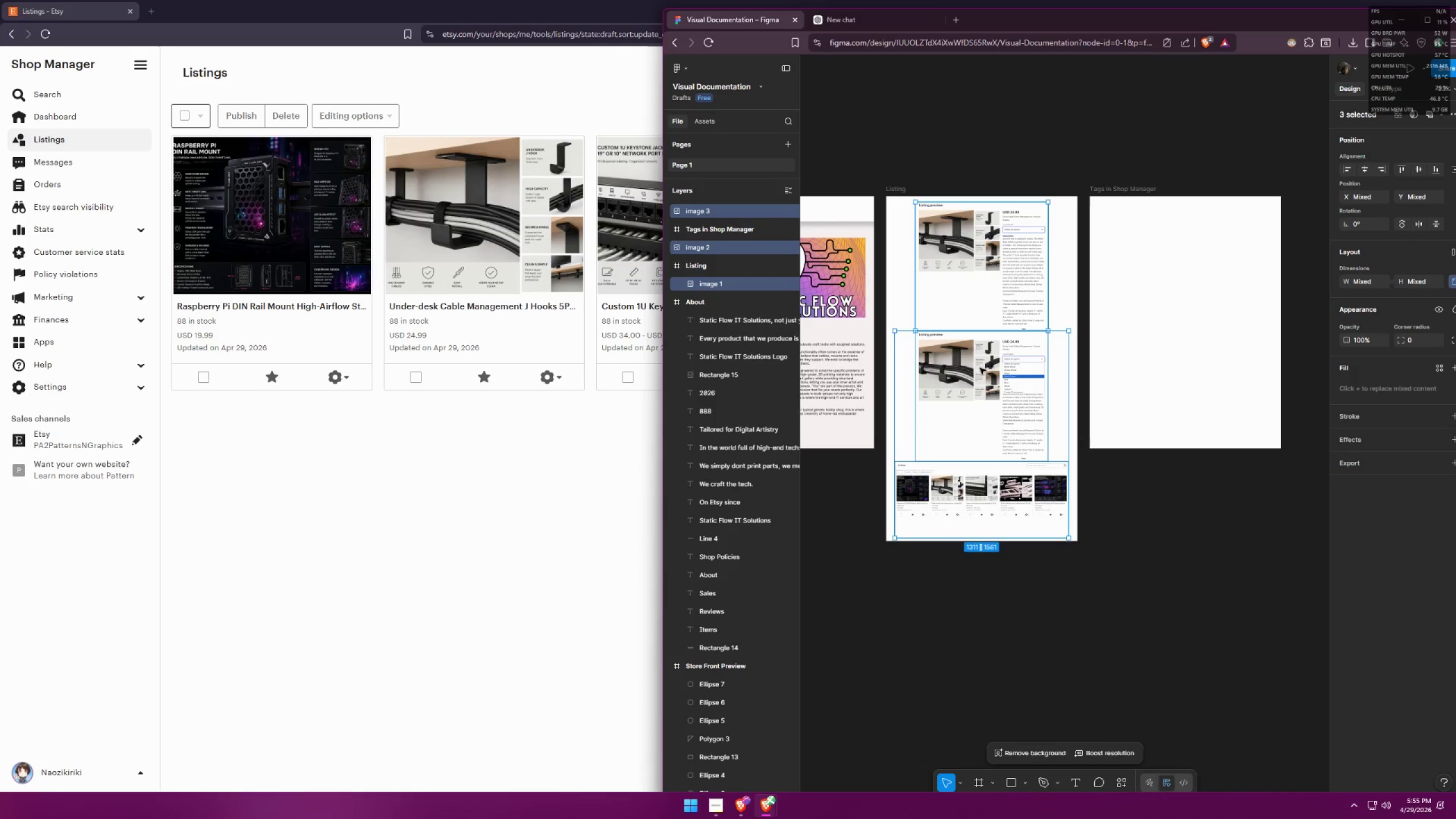 
left_click_drag(start_coordinate=[981, 371], to_coordinate=[978, 369])
 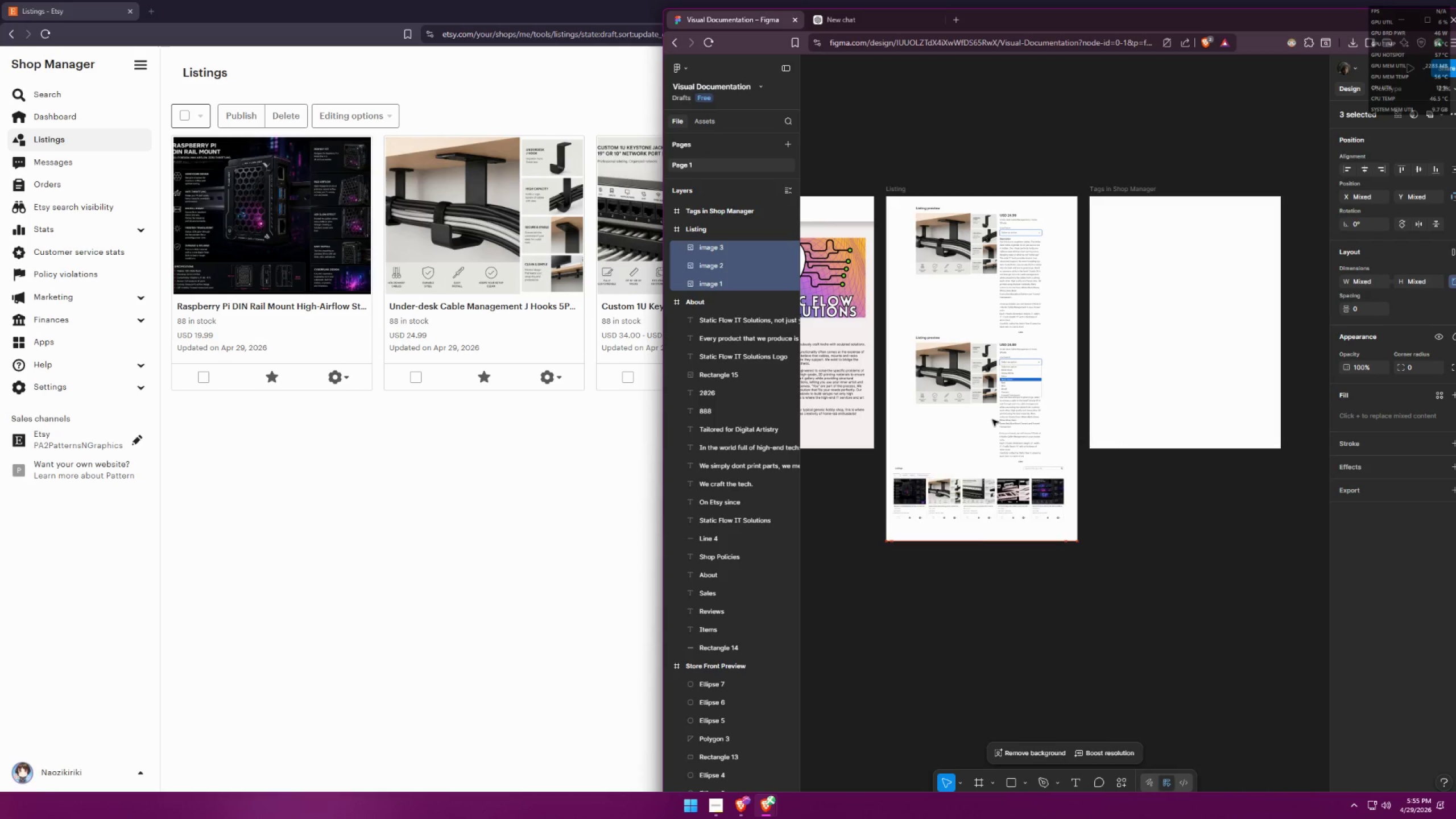 
left_click([1148, 536])
 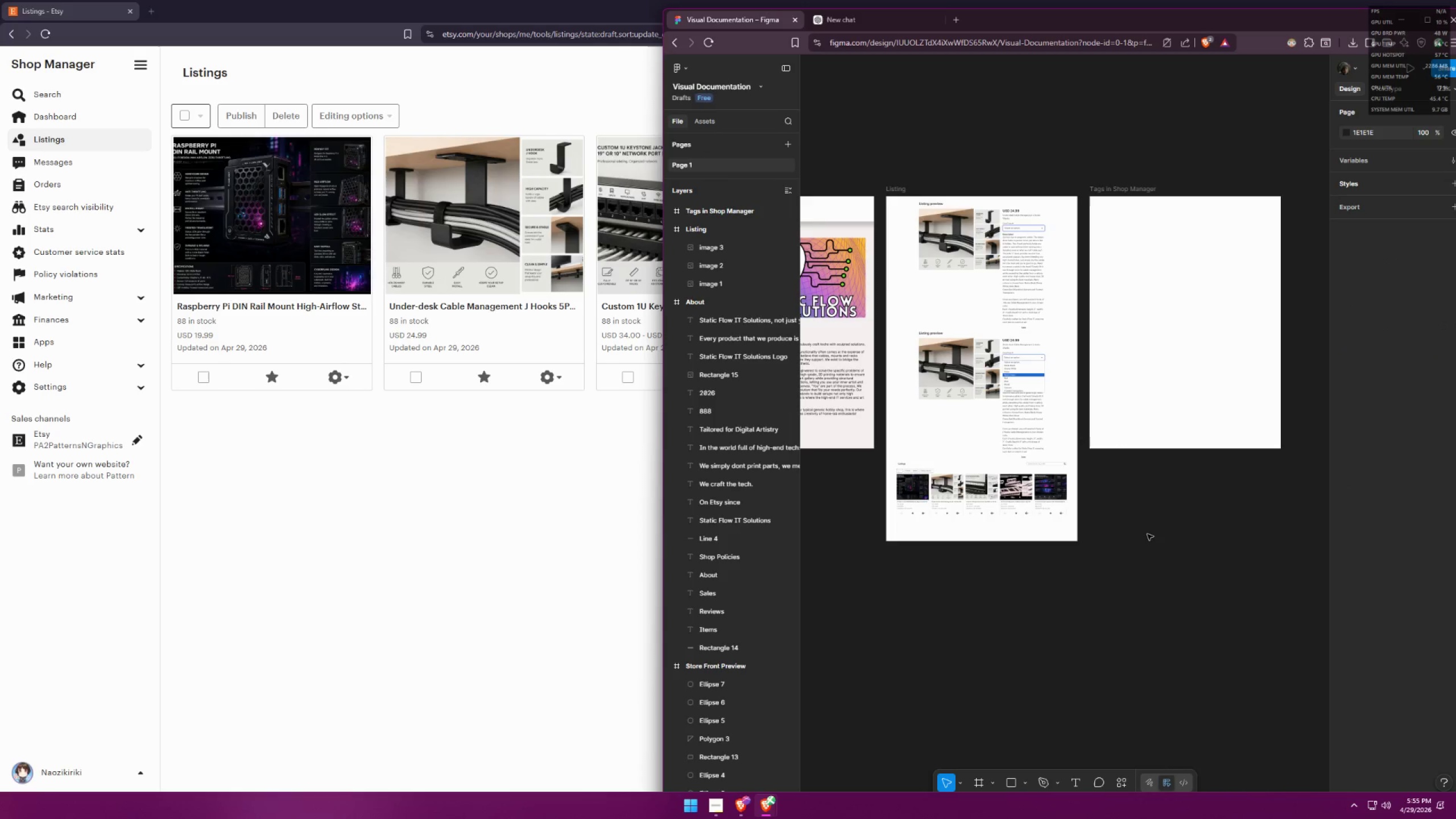 
hold_key(key=ControlLeft, duration=0.83)
scroll: coordinate [1036, 528], scroll_direction: down, amount: 4.0
 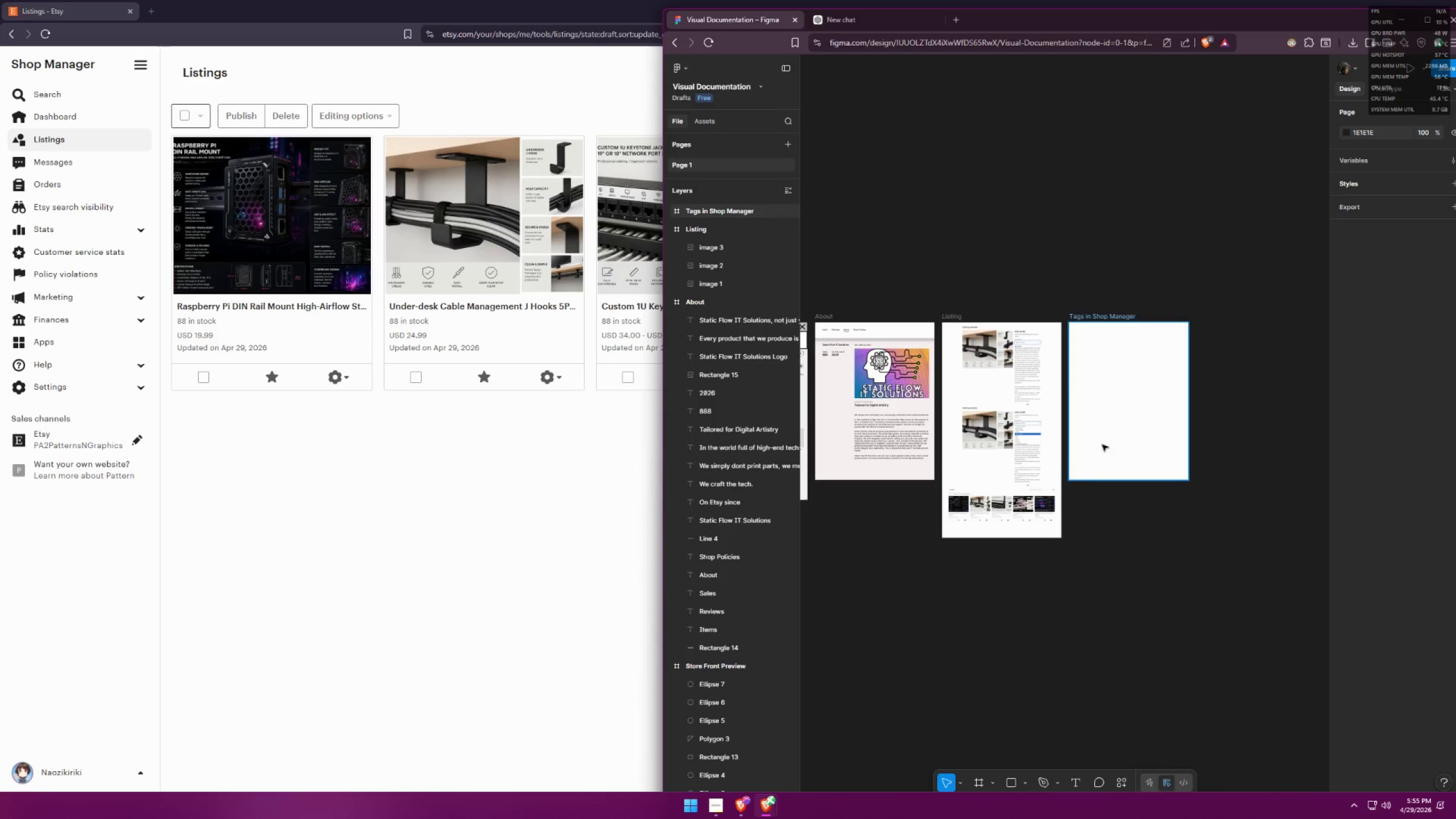 
left_click([509, 569])
 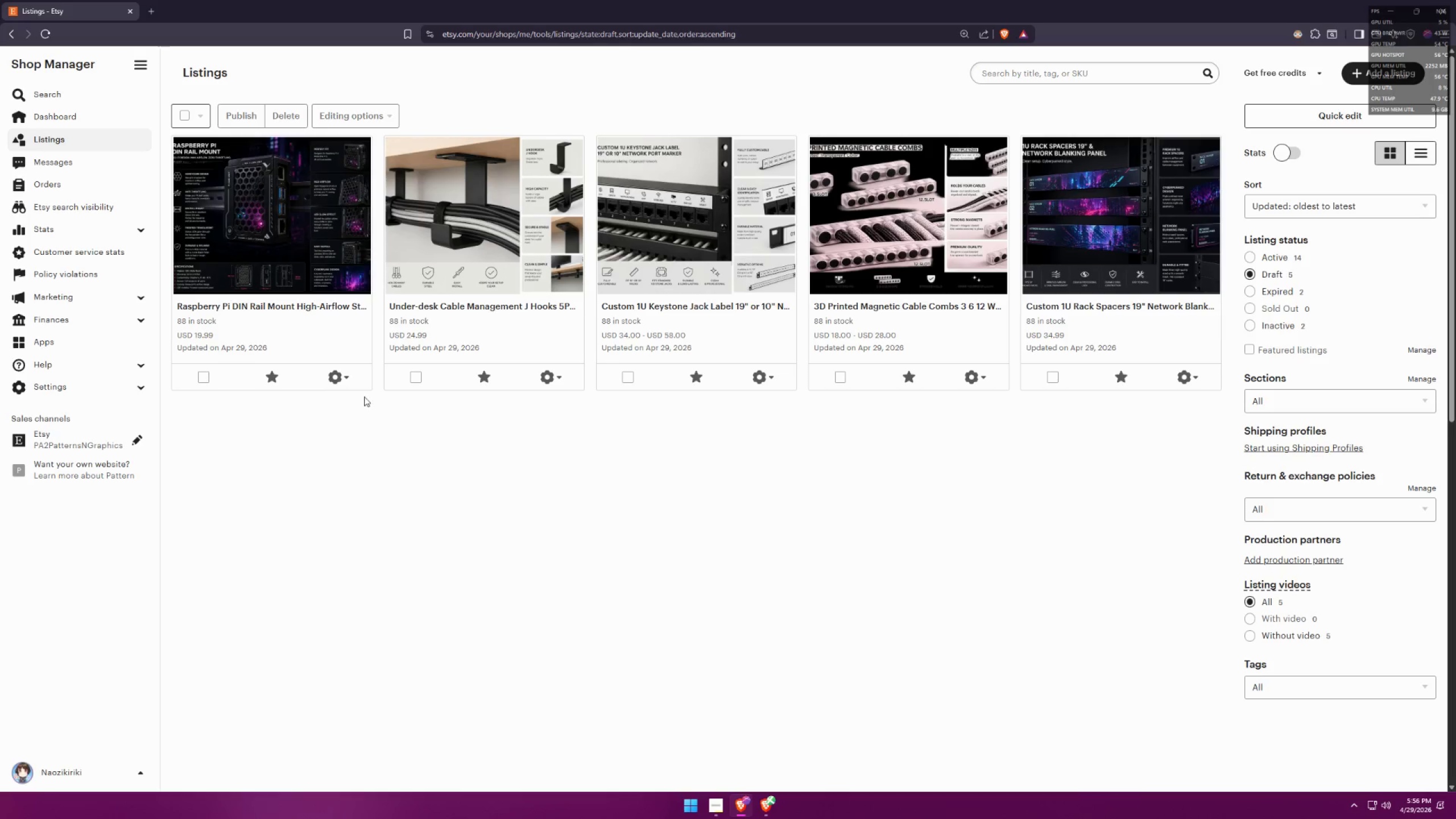 
left_click([1184, 378])
 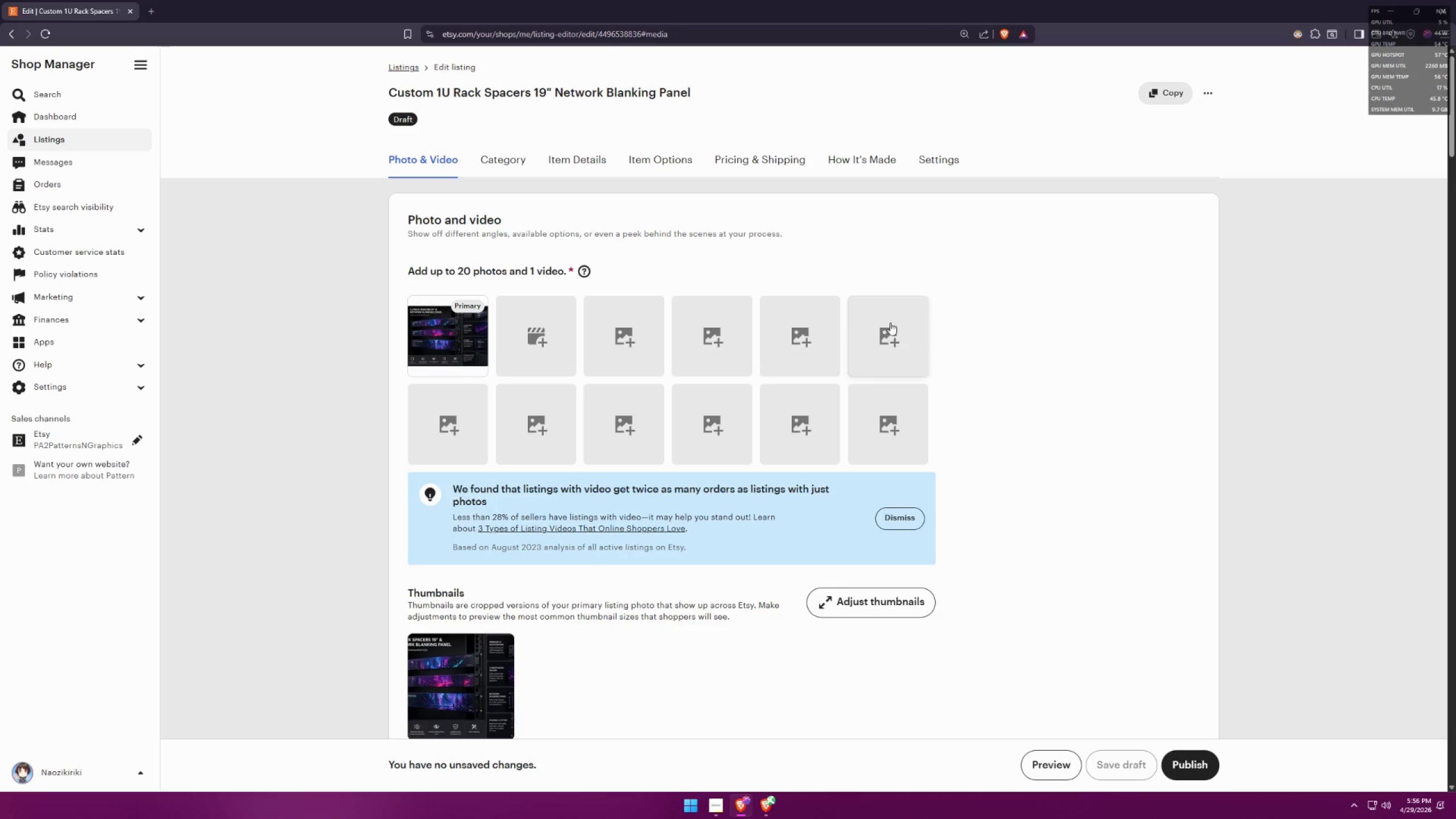 
left_click_drag(start_coordinate=[696, 90], to_coordinate=[399, 73])
 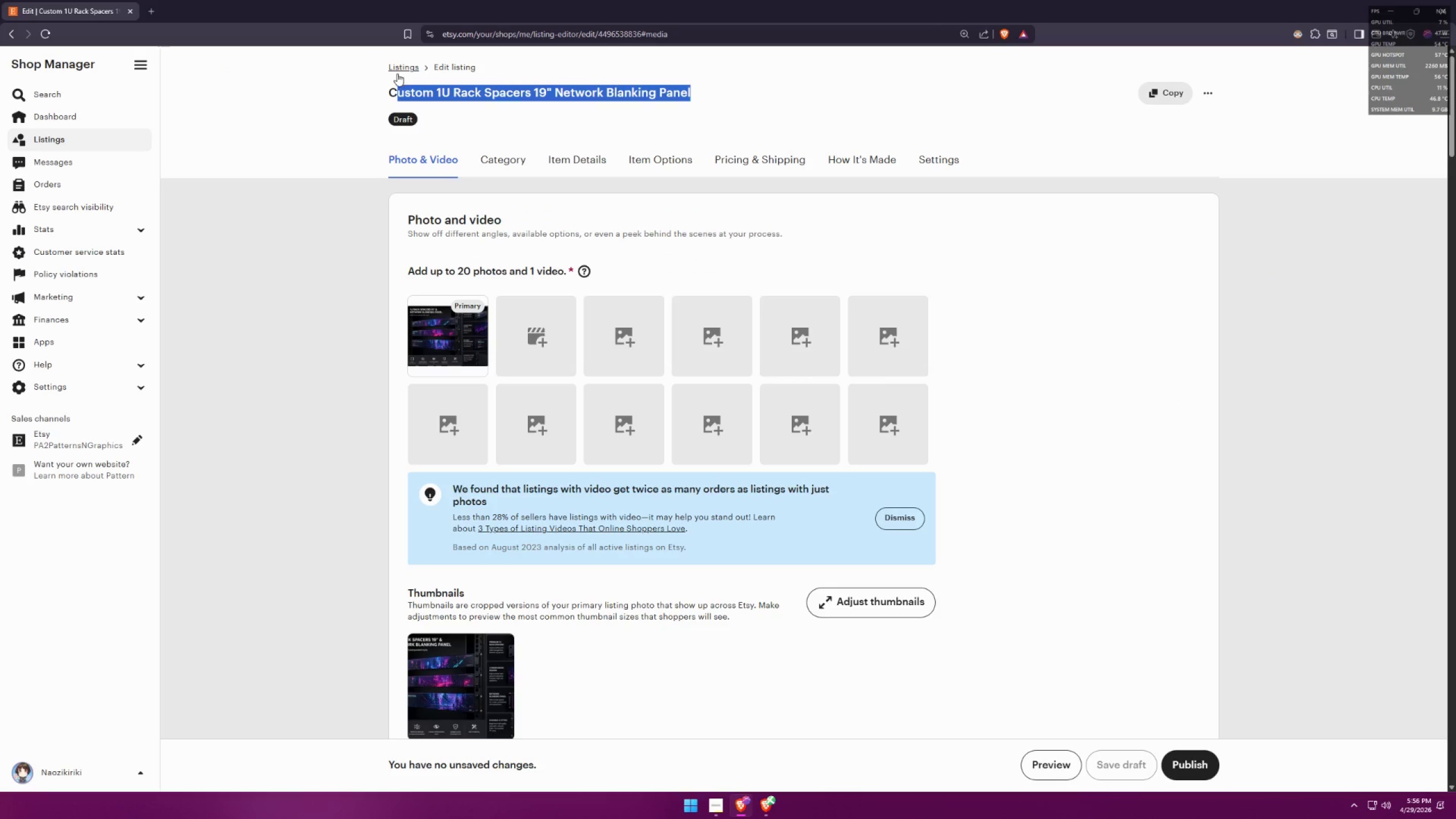 
key(Alt+AltLeft)
 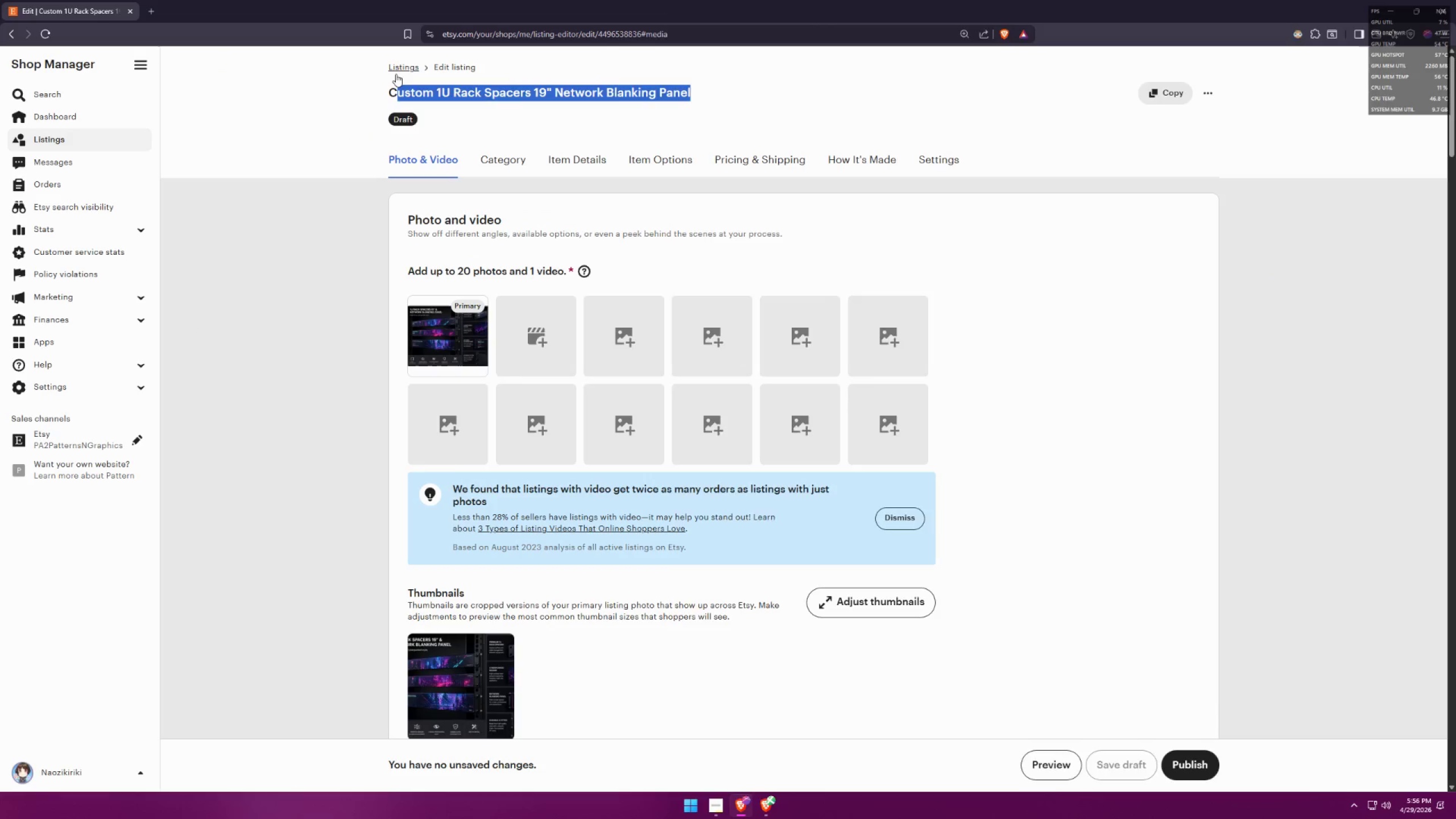 
key(Alt+Tab)
 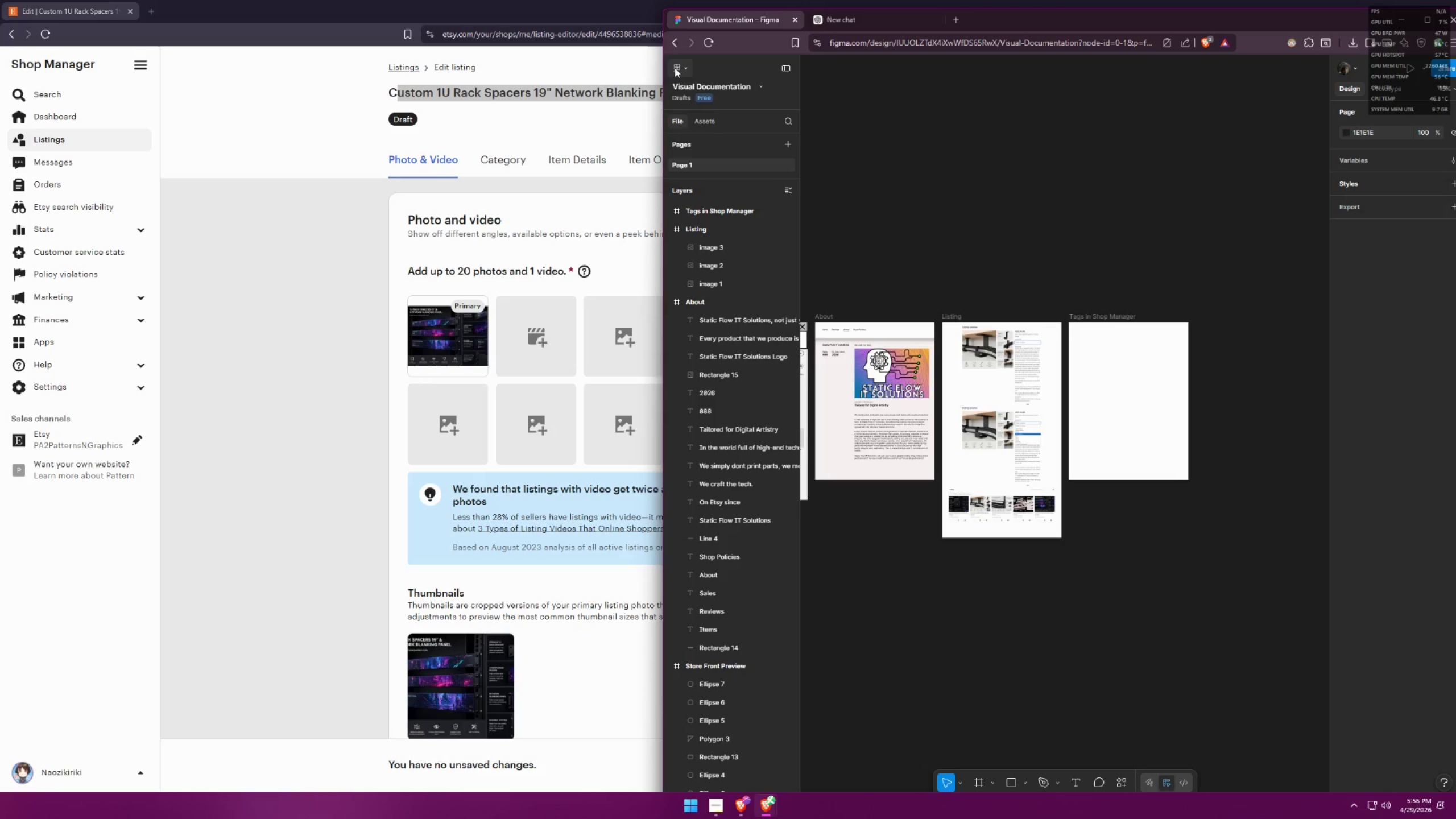 
key(Alt+AltLeft)
 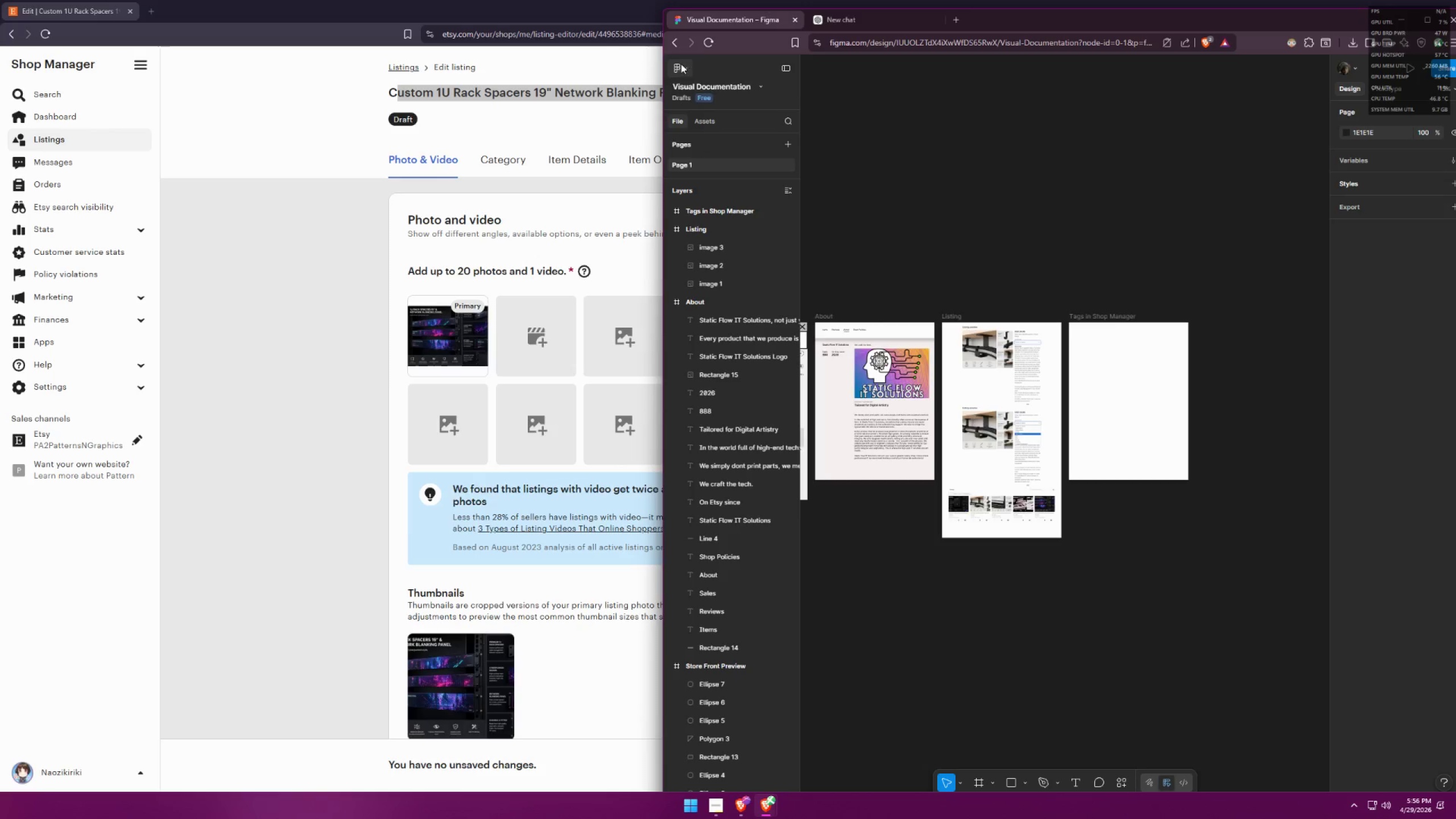 
key(Alt+Tab)
 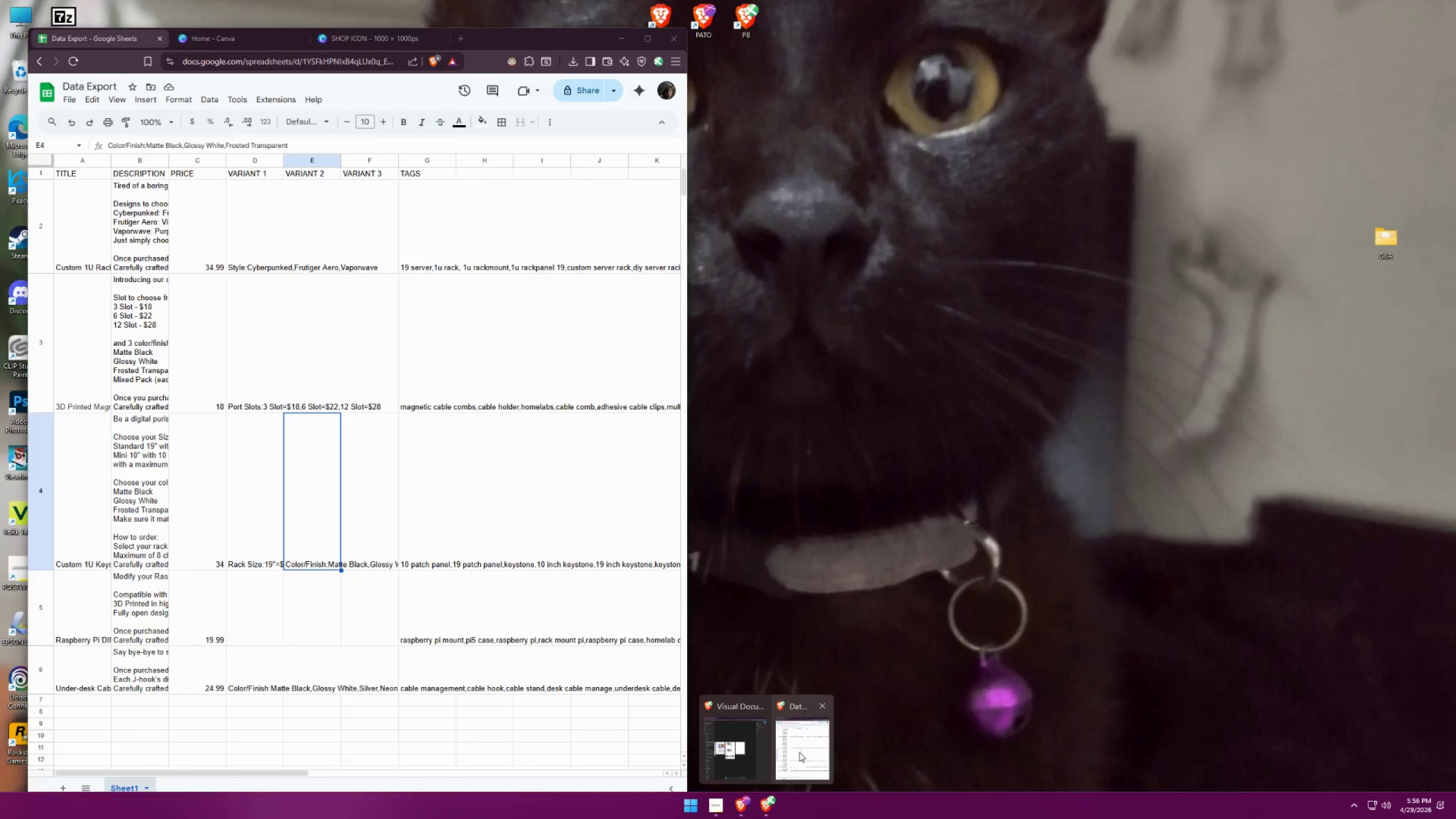 
left_click([804, 750])
 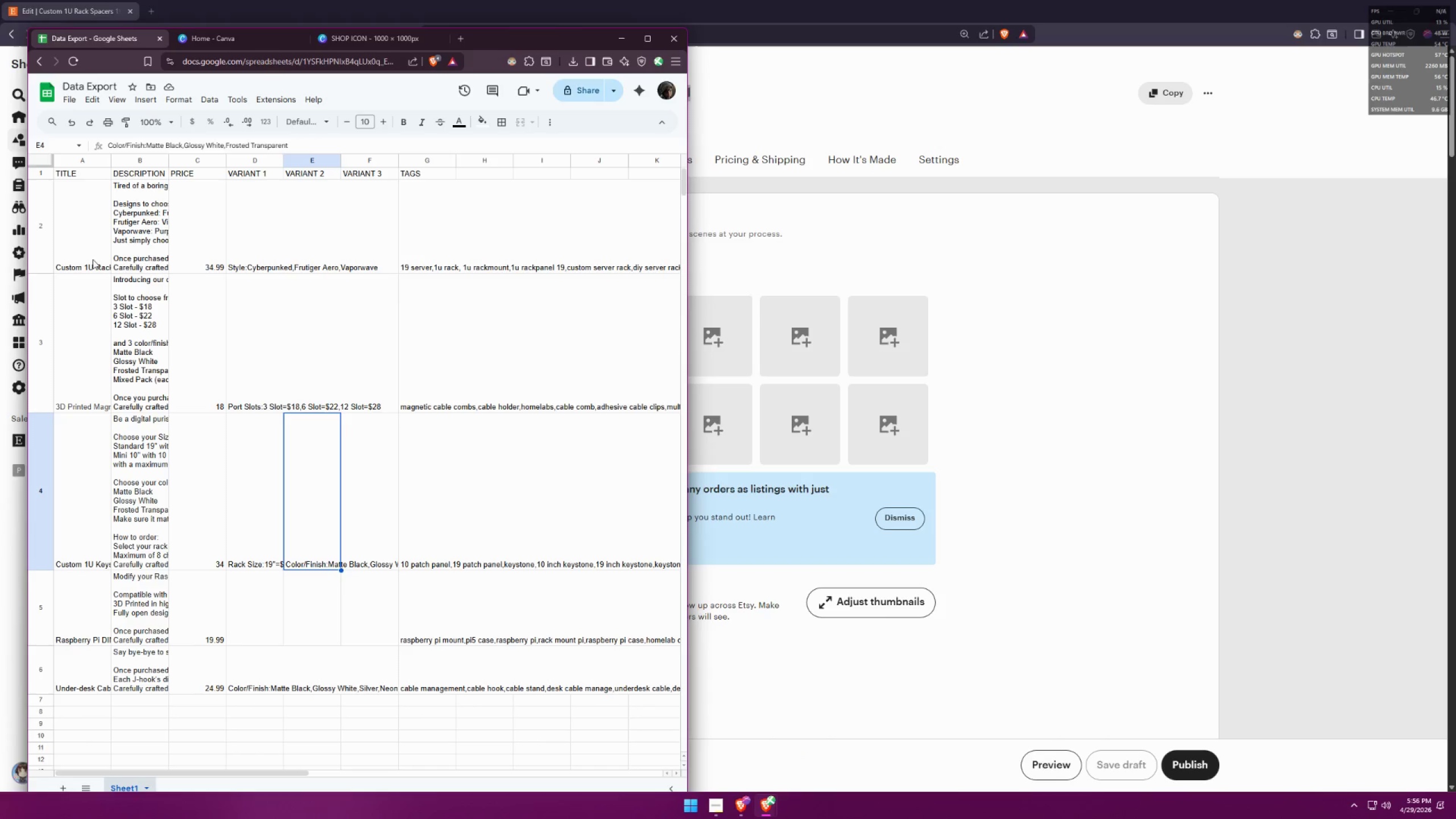 
left_click([80, 226])
 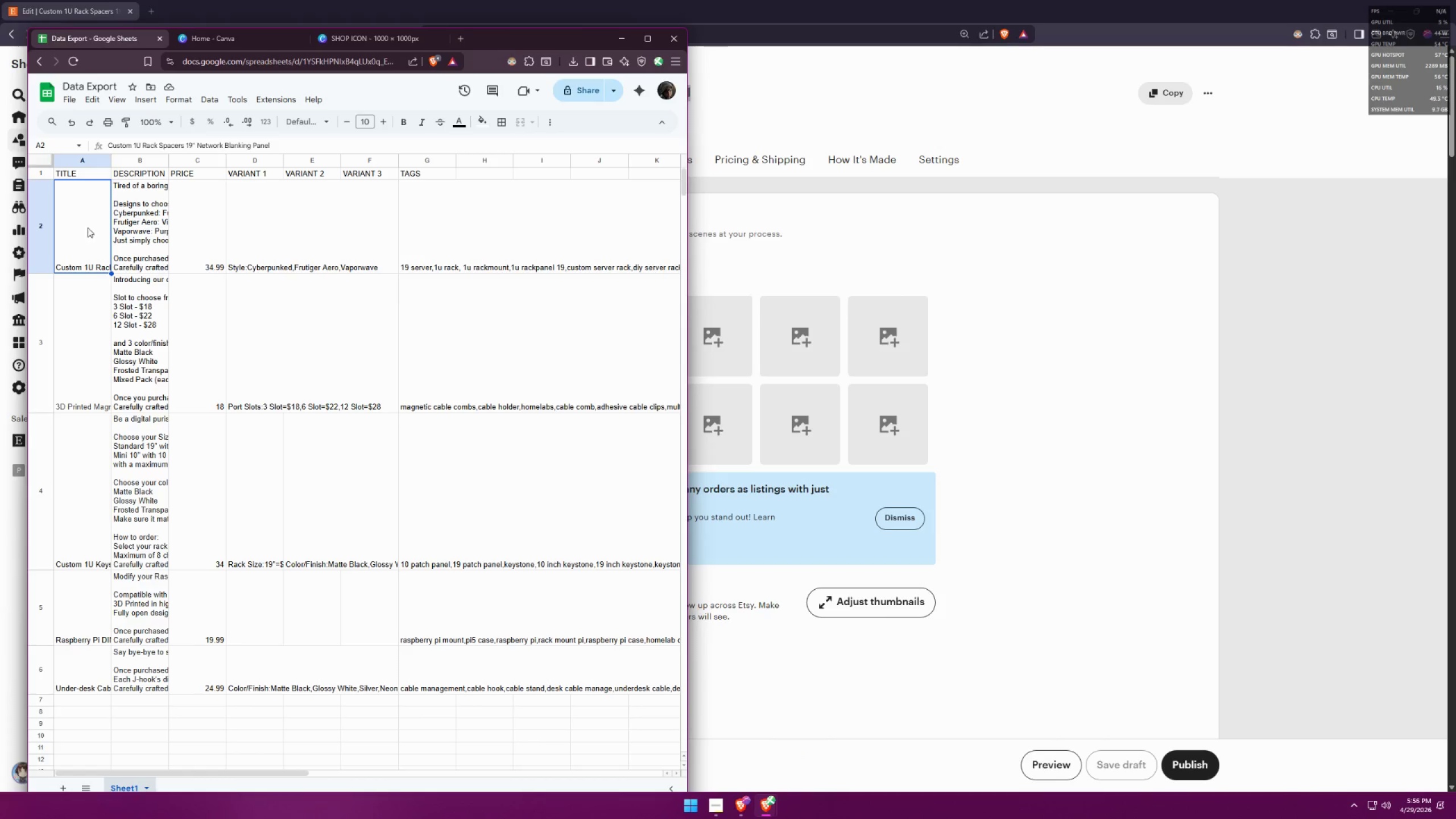 
scroll: coordinate [98, 231], scroll_direction: up, amount: 3.0
 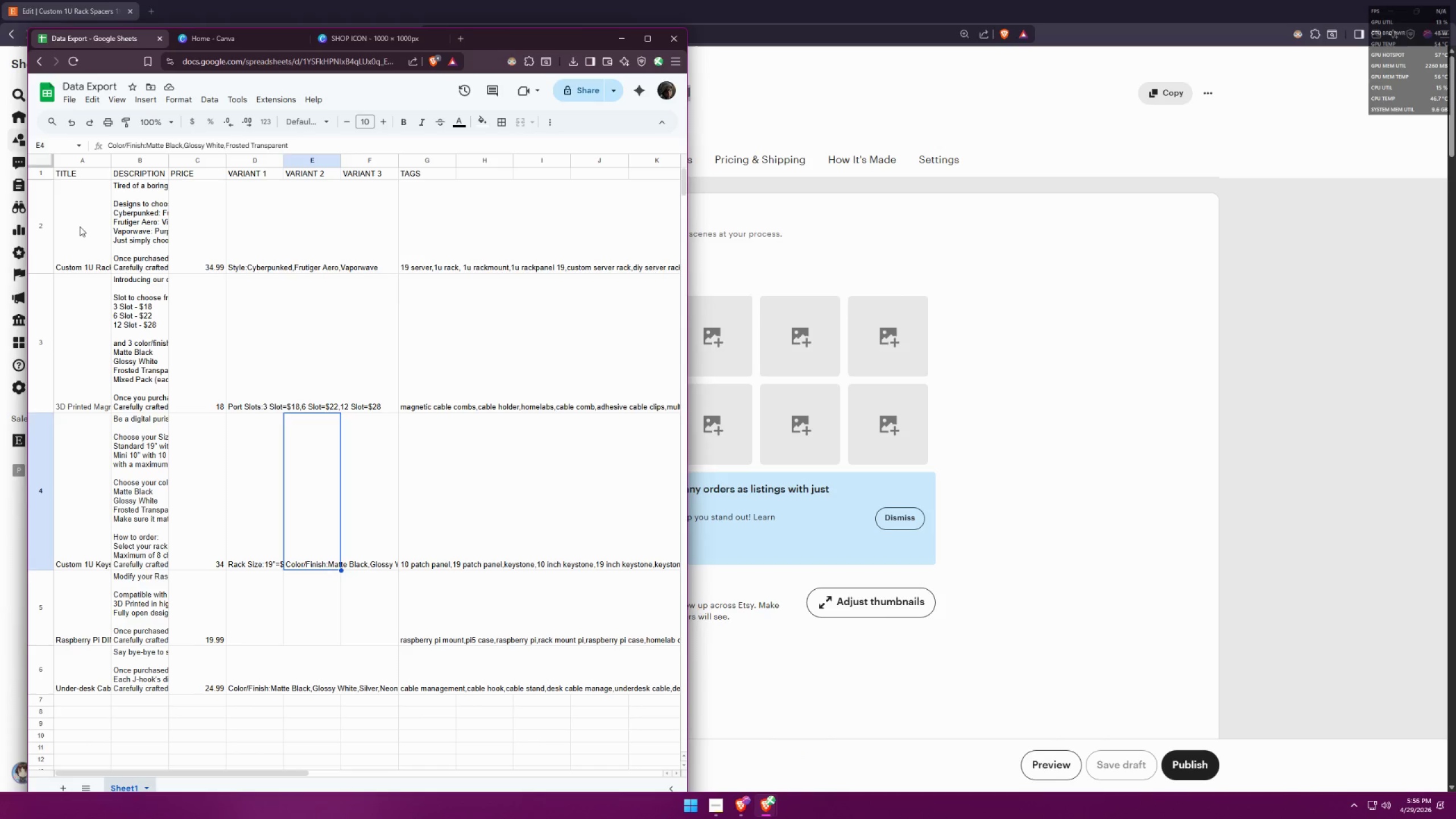 
key(Control+ControlLeft)
 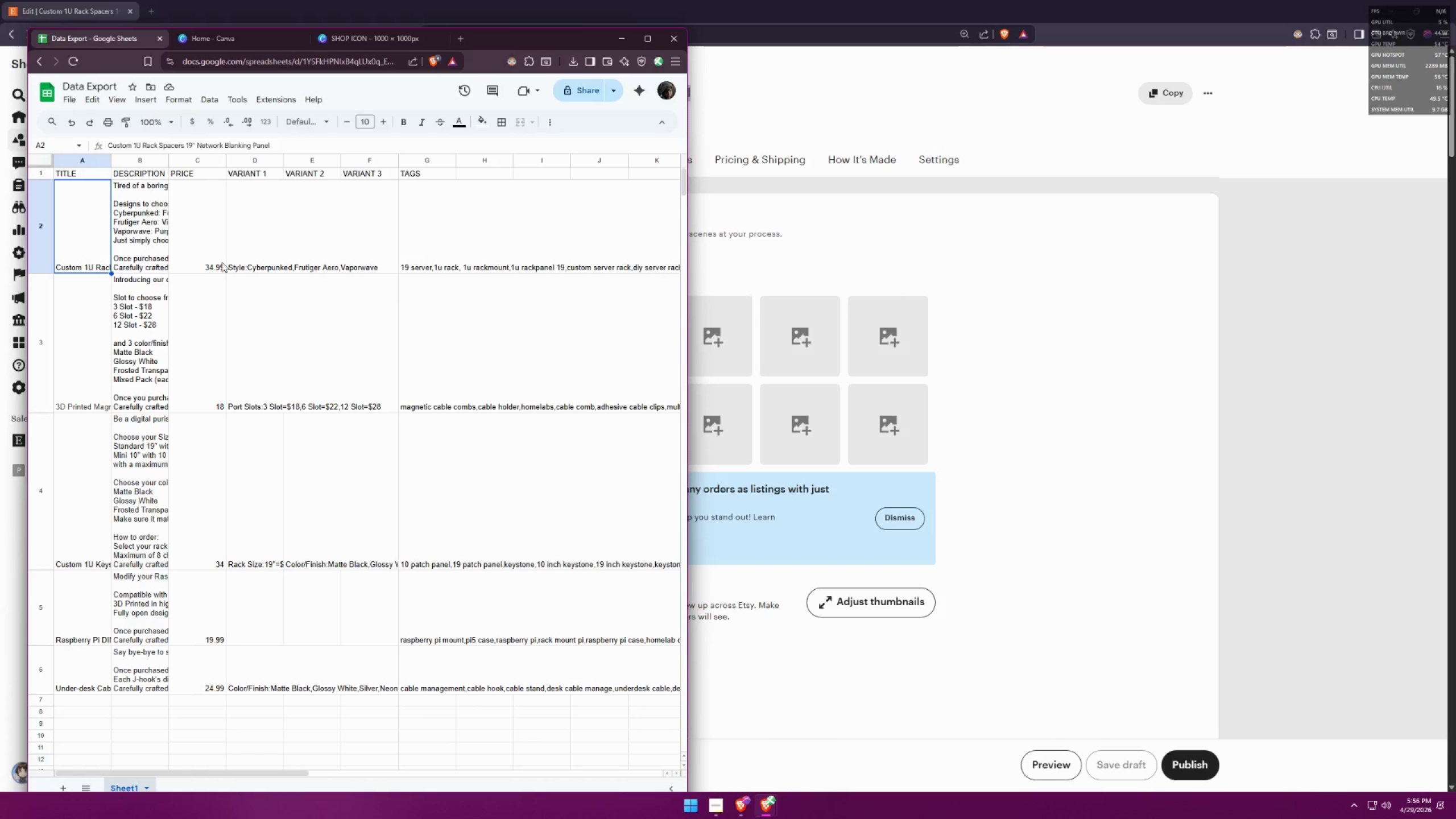 
key(Control+C)
 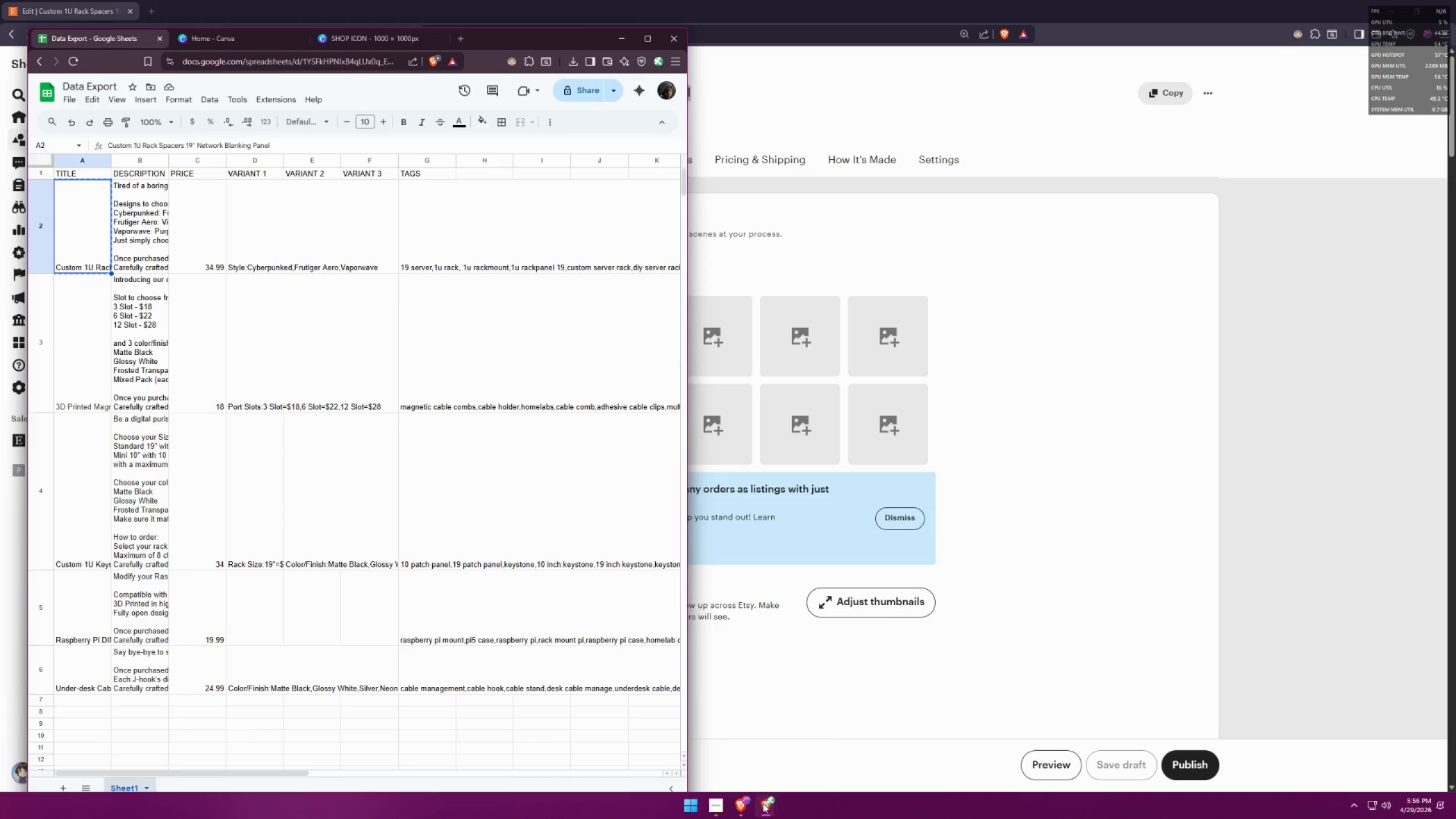 
double_click([832, 757])
 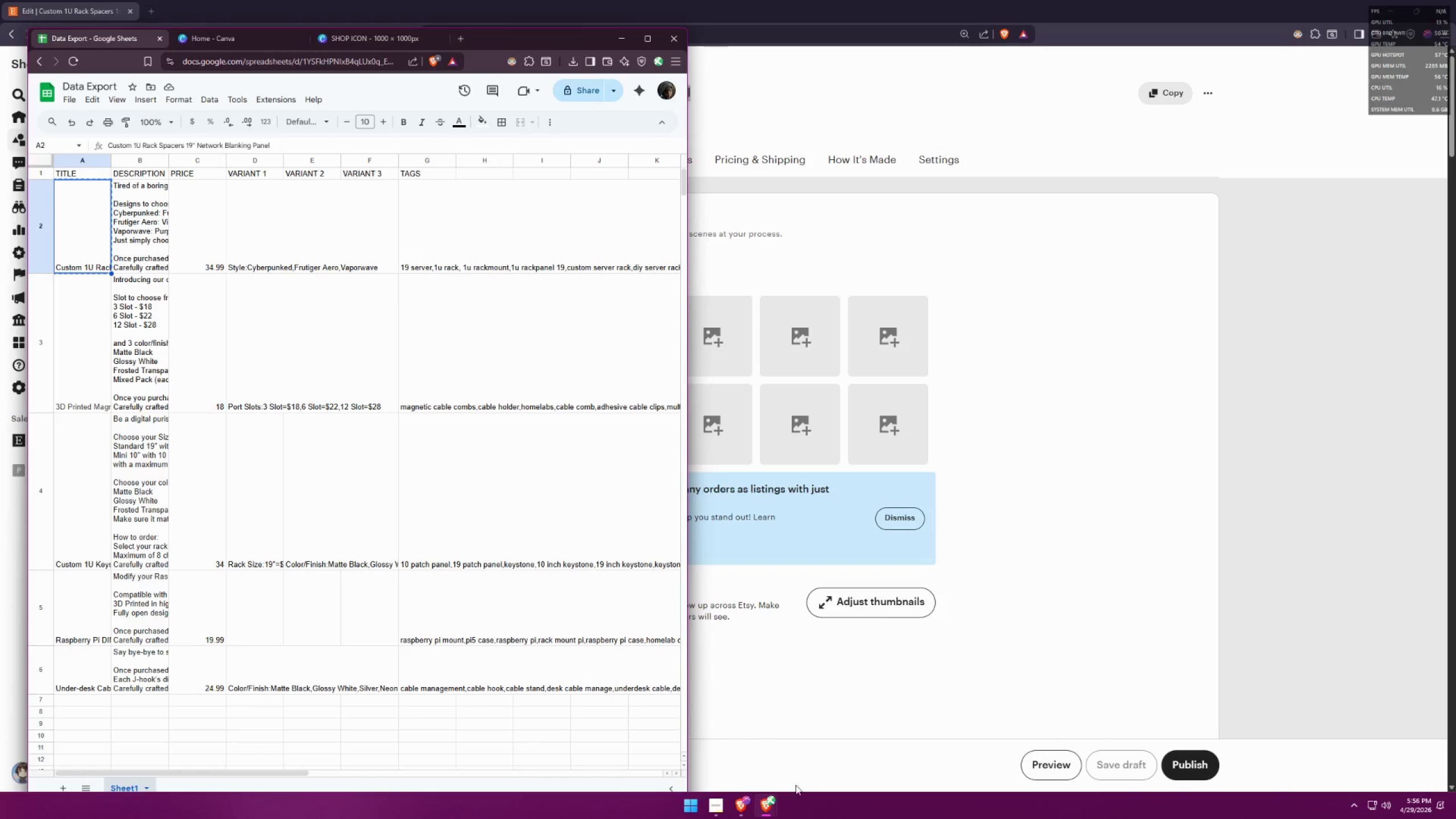 
left_click([764, 804])
 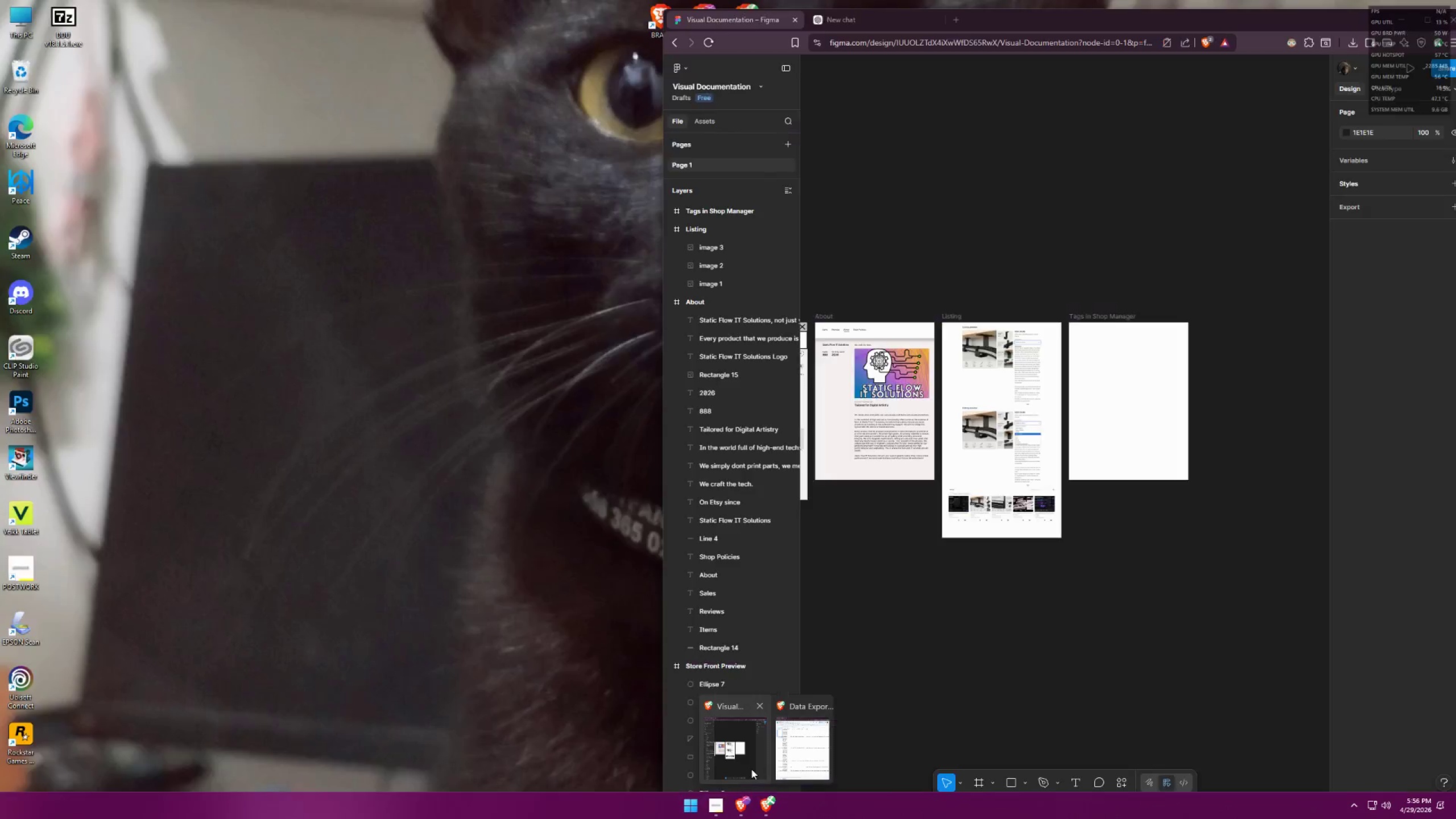 
left_click([747, 766])
 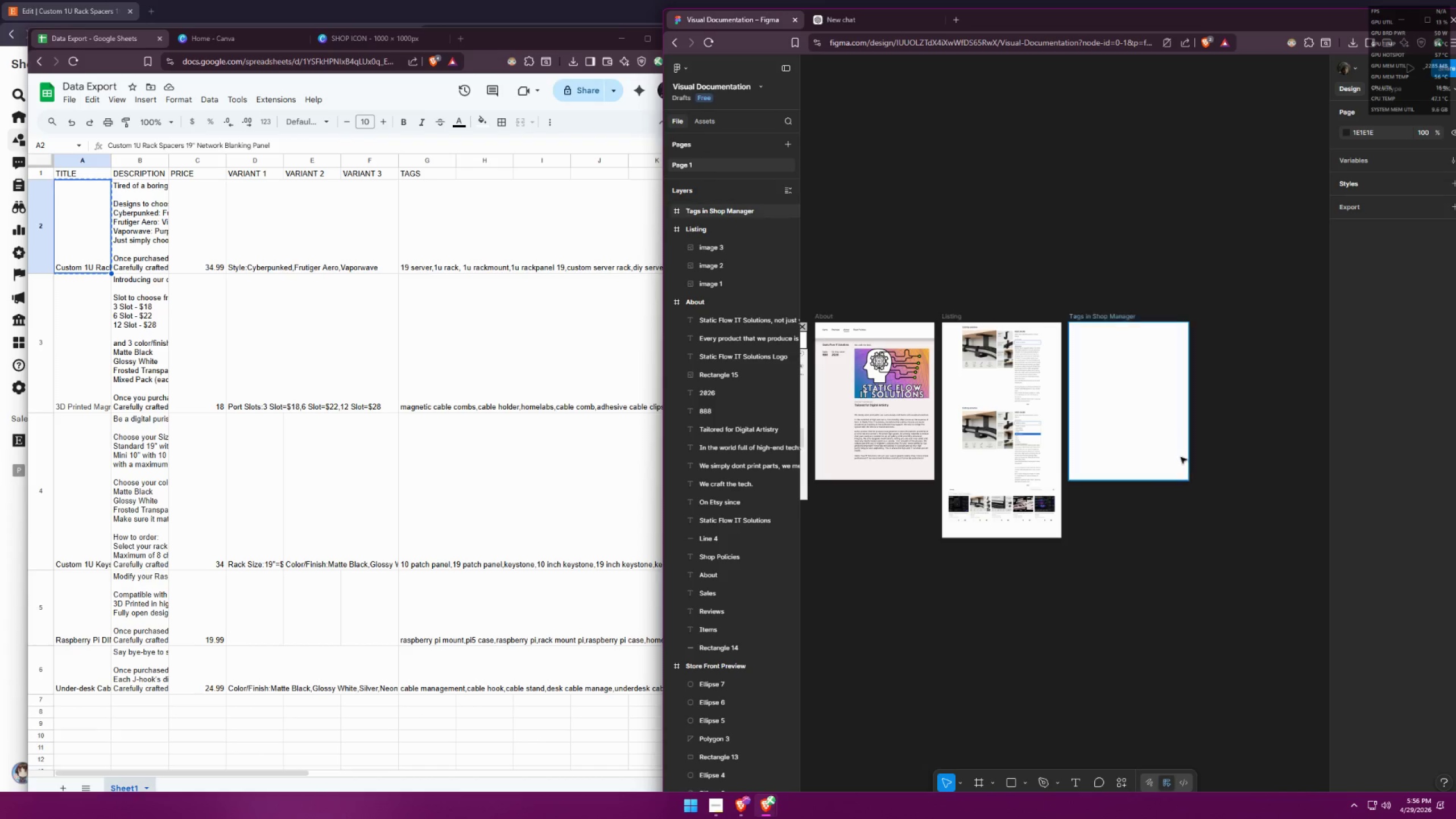 
left_click([1236, 391])
 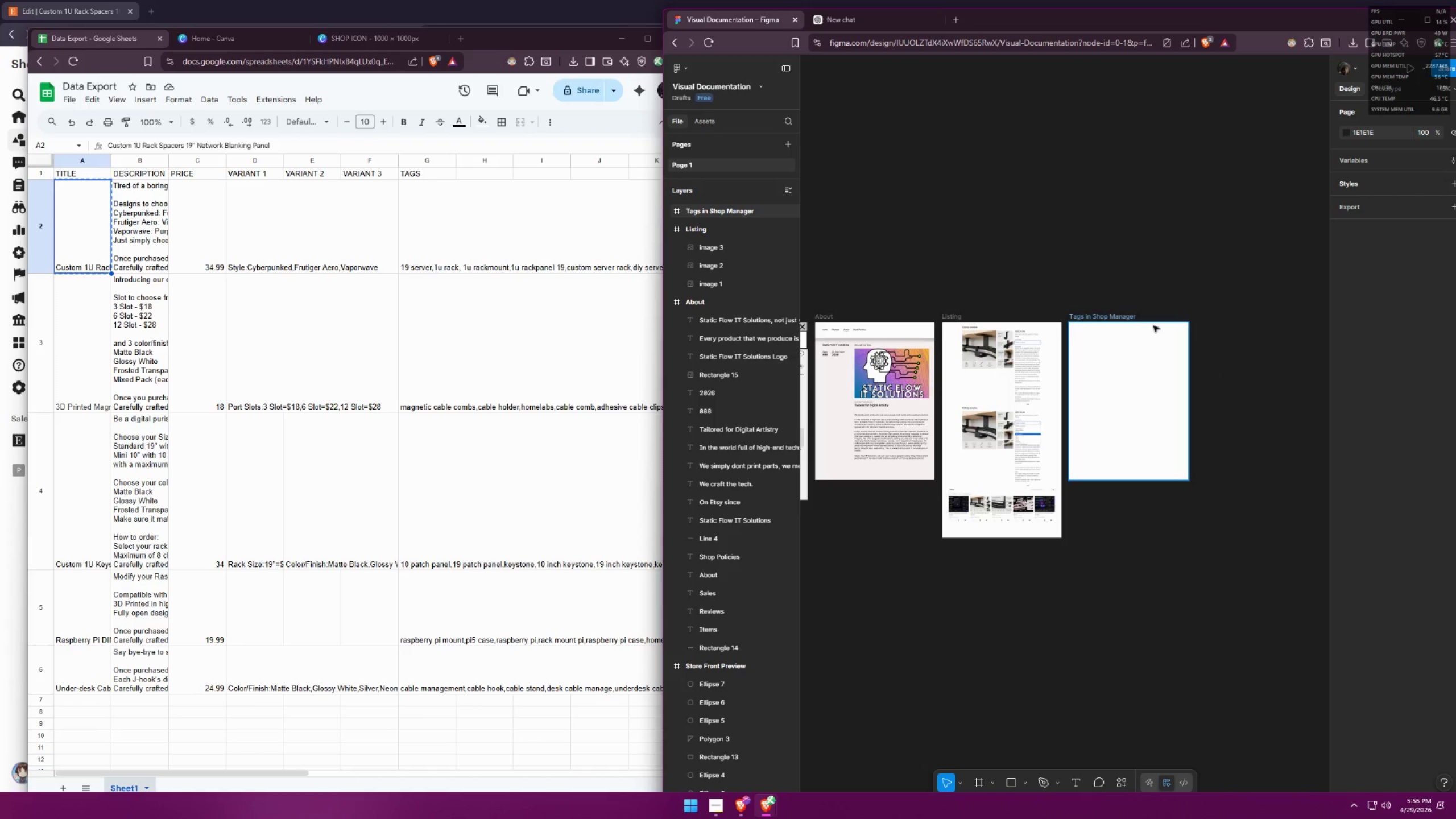 
hold_key(key=ControlLeft, duration=0.67)
scroll: coordinate [1073, 350], scroll_direction: up, amount: 11.0
 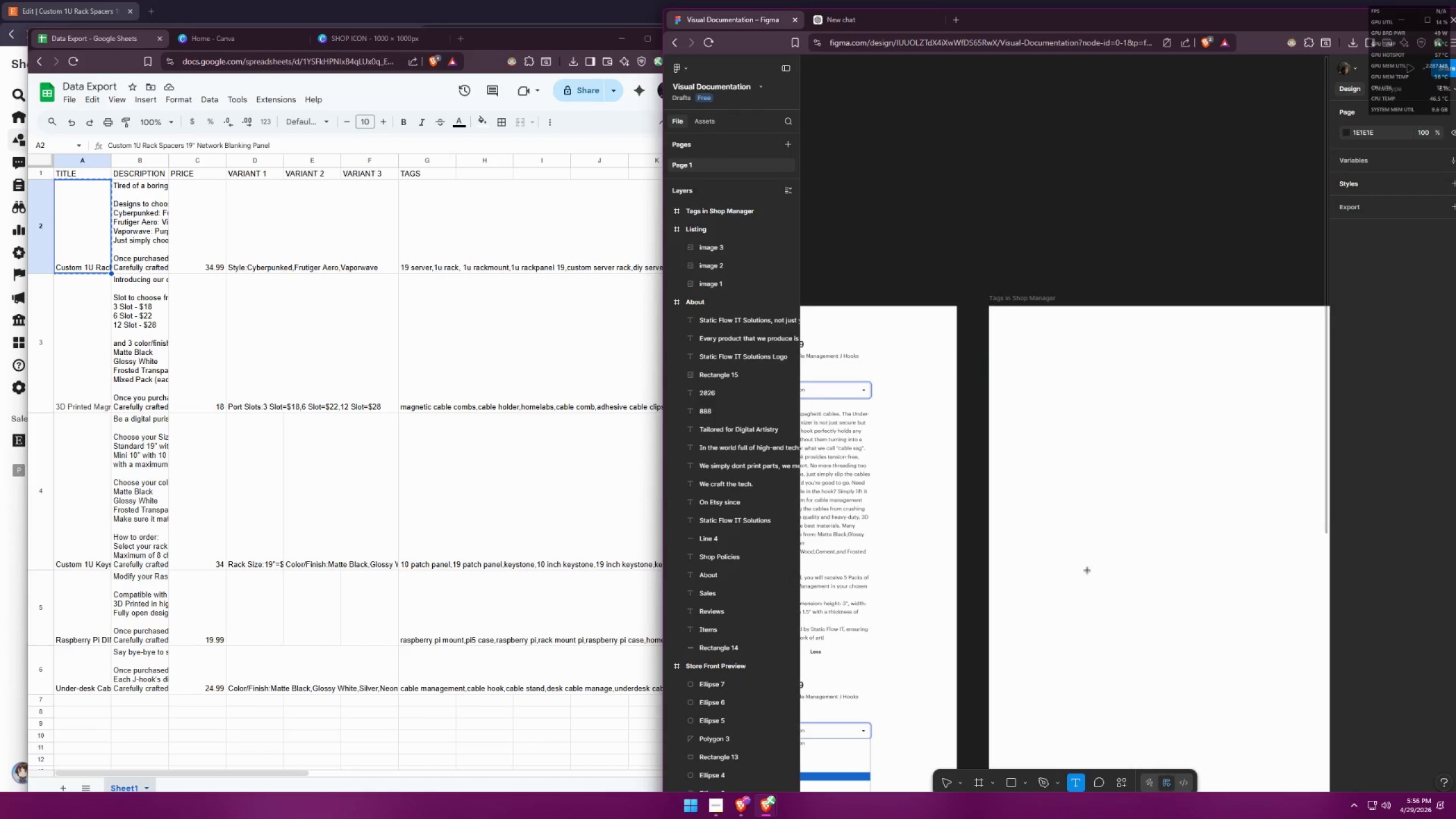 
double_click([1077, 365])
 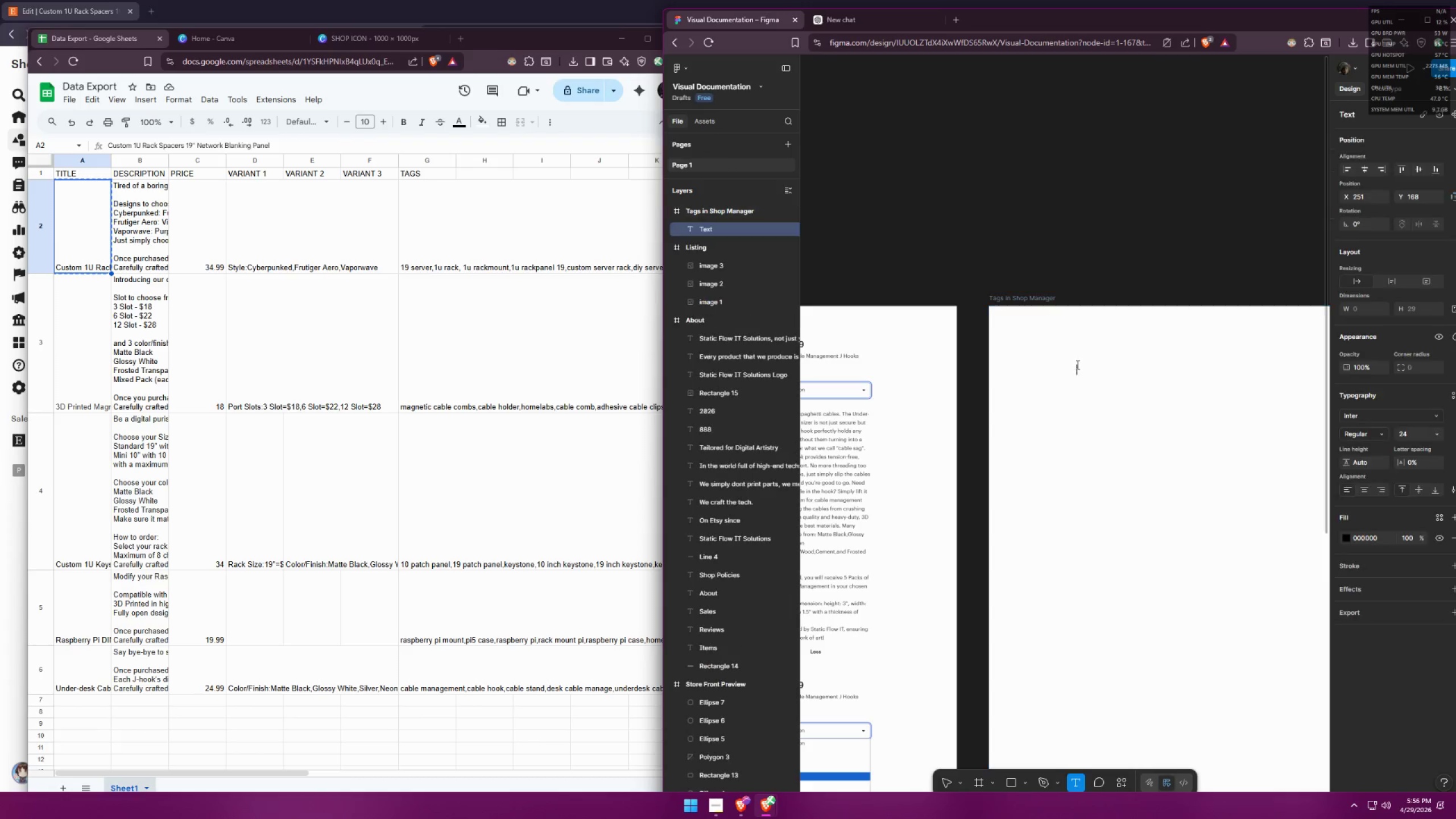 
key(Control+ControlLeft)
 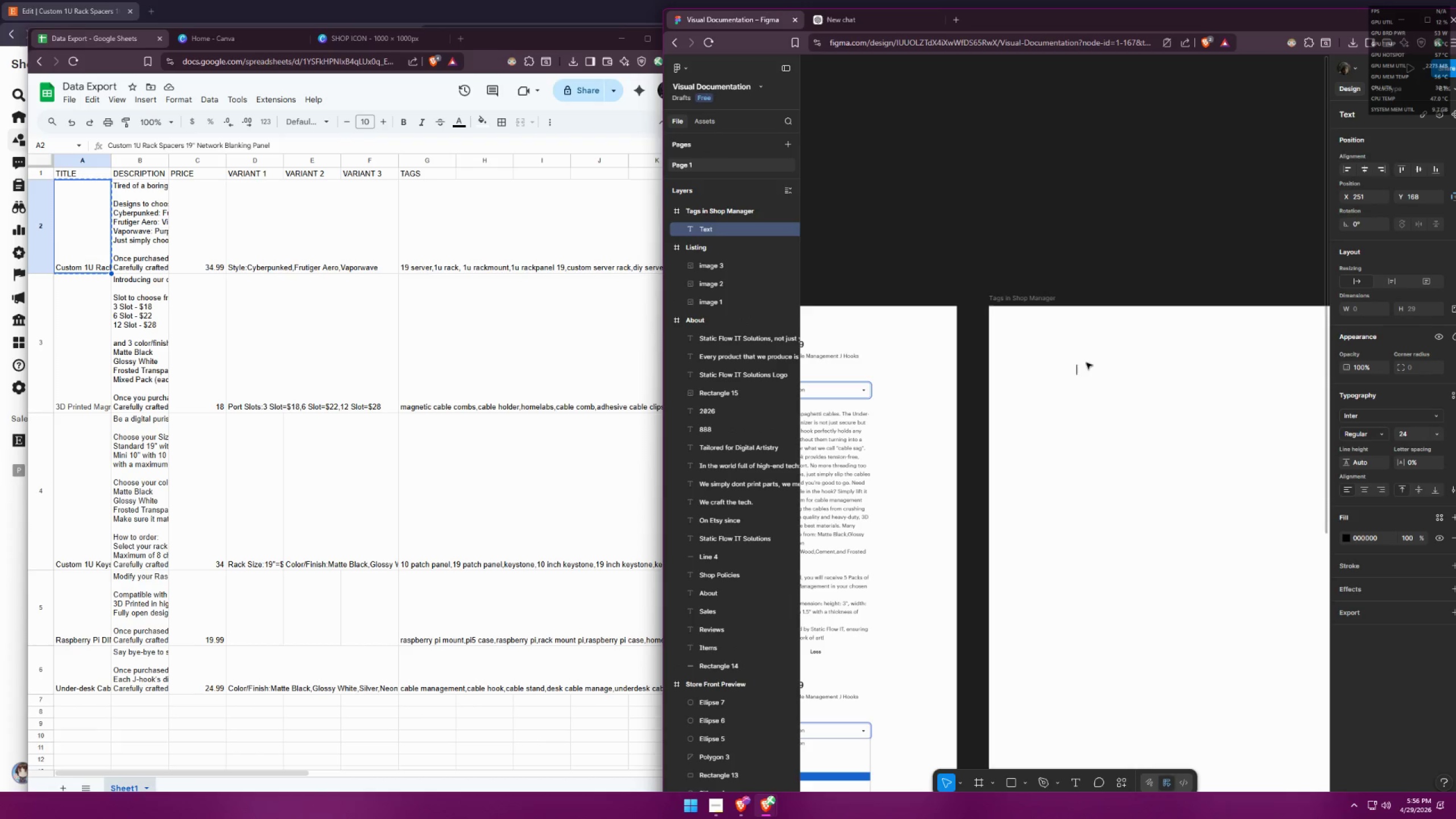 
key(Control+V)
 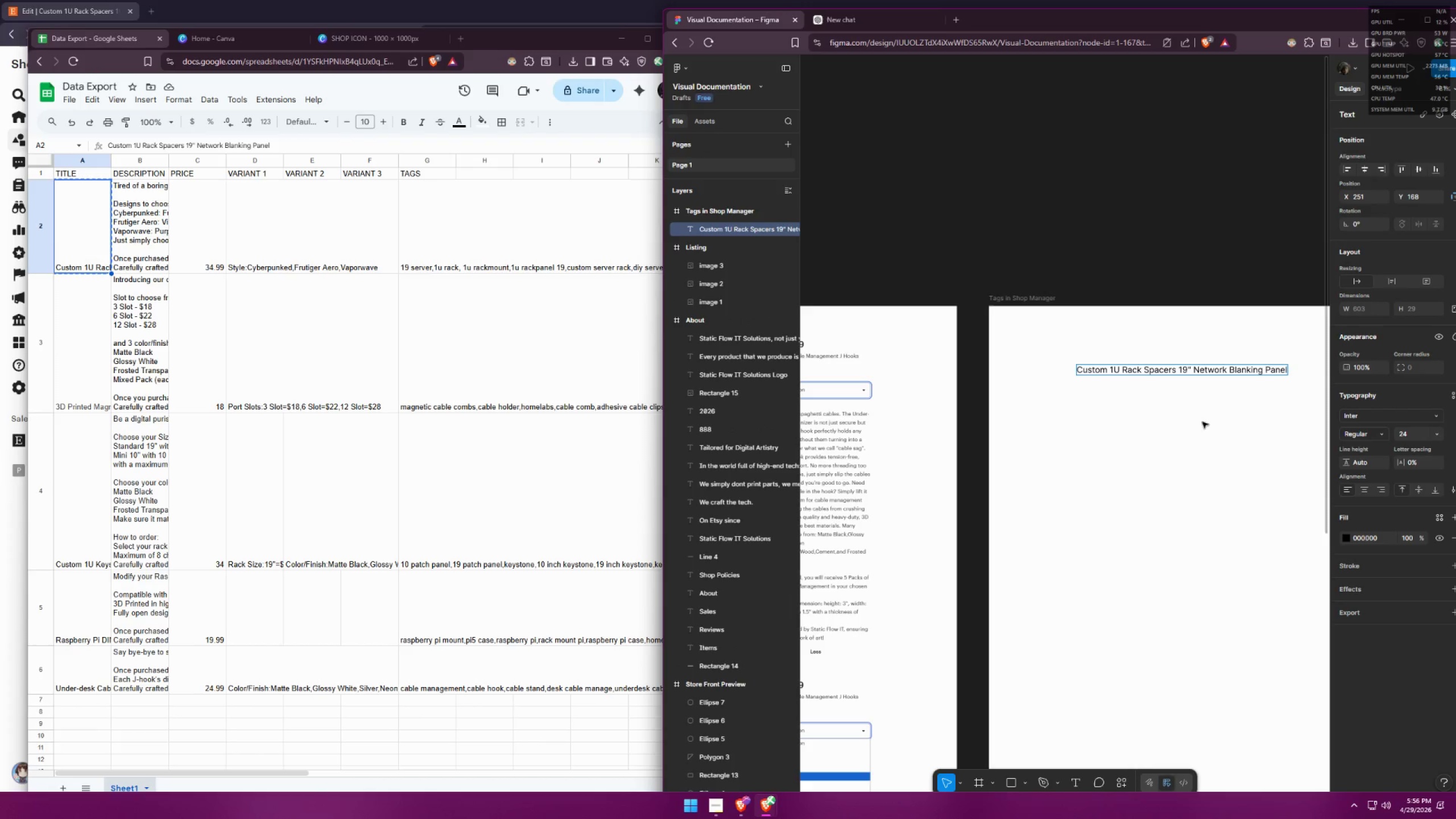 
key(Control+ControlLeft)
 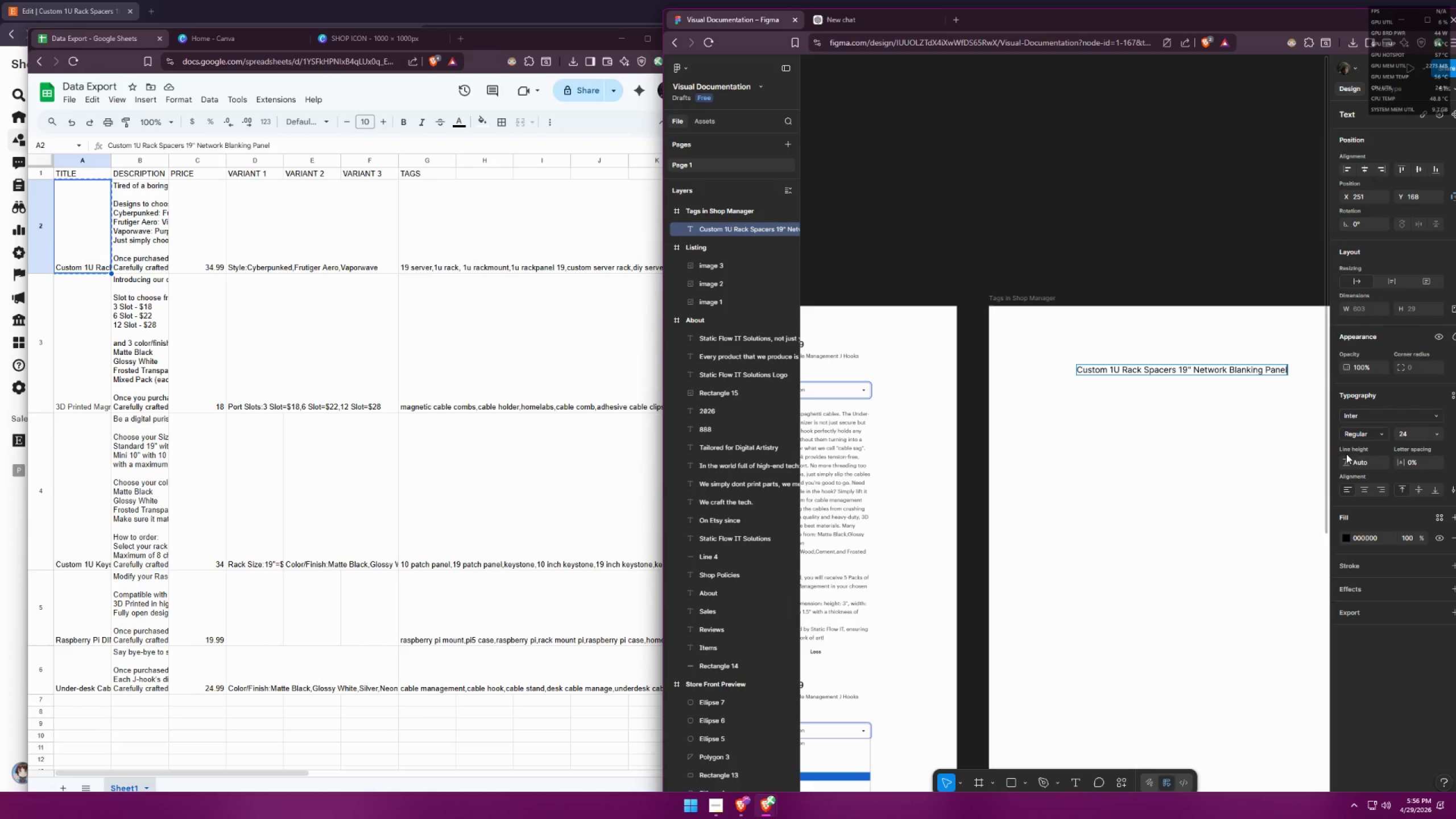 
key(Control+A)
 